 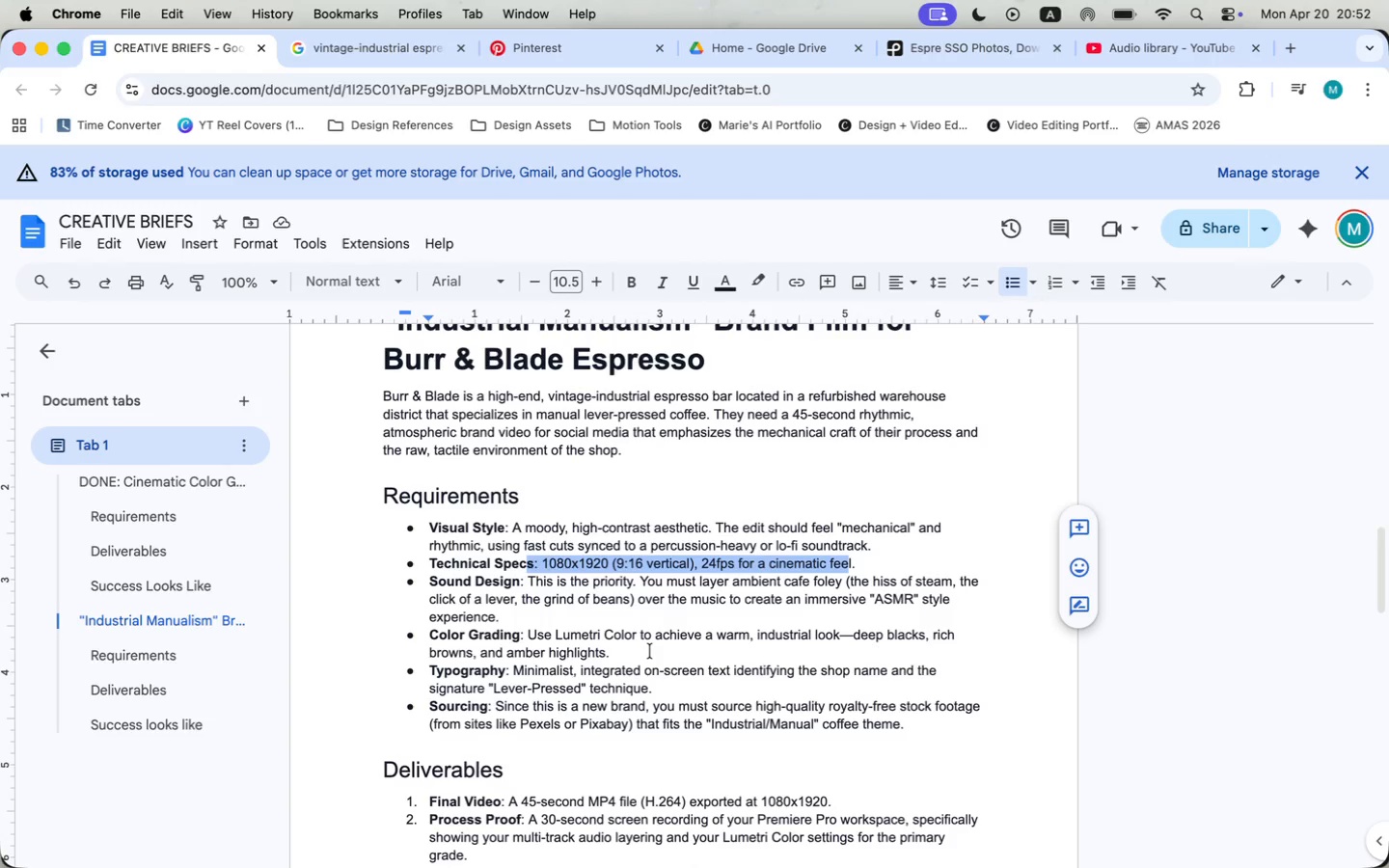 
left_click_drag(start_coordinate=[530, 665], to_coordinate=[689, 682])
 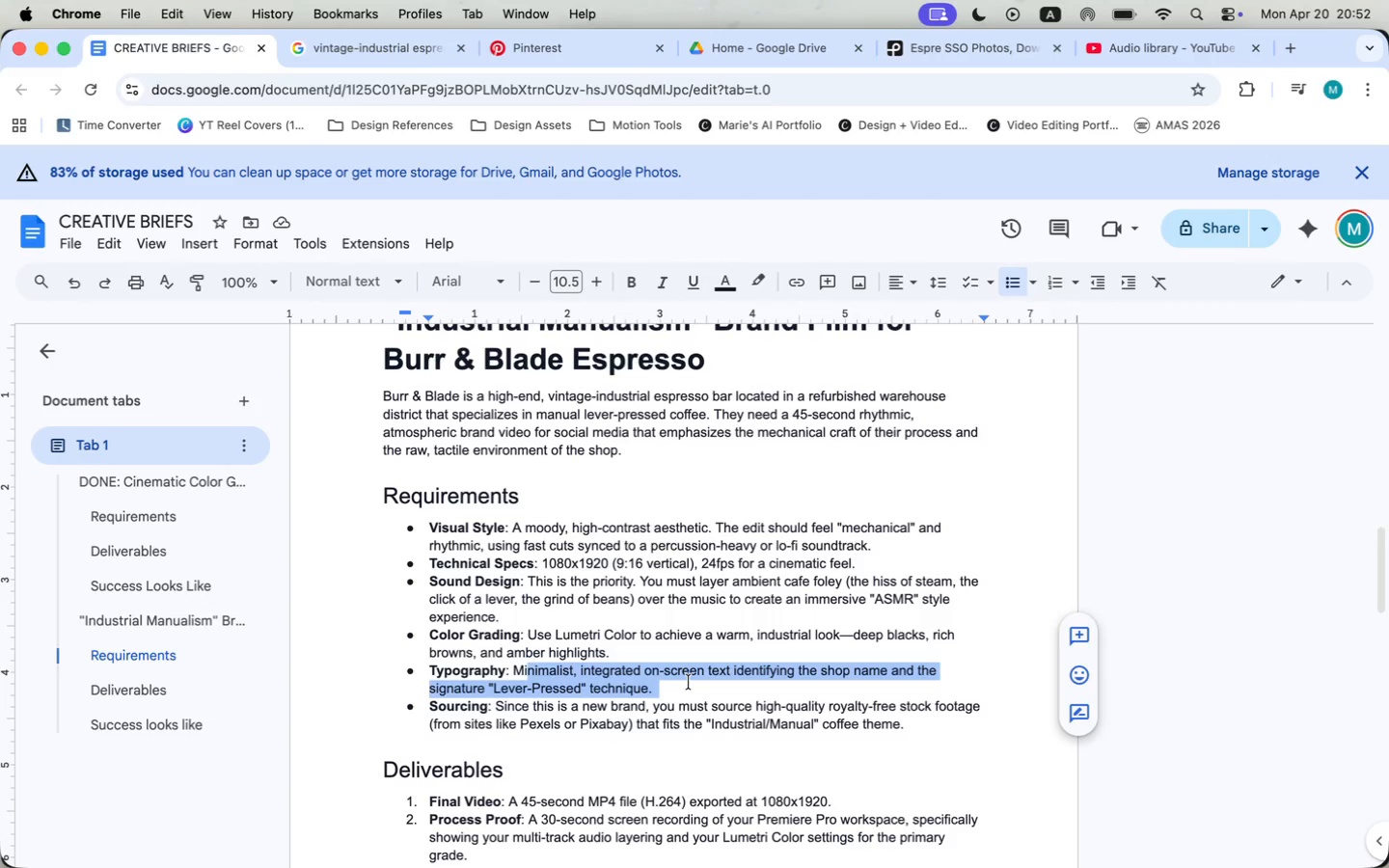 
left_click_drag(start_coordinate=[499, 705], to_coordinate=[838, 720])
 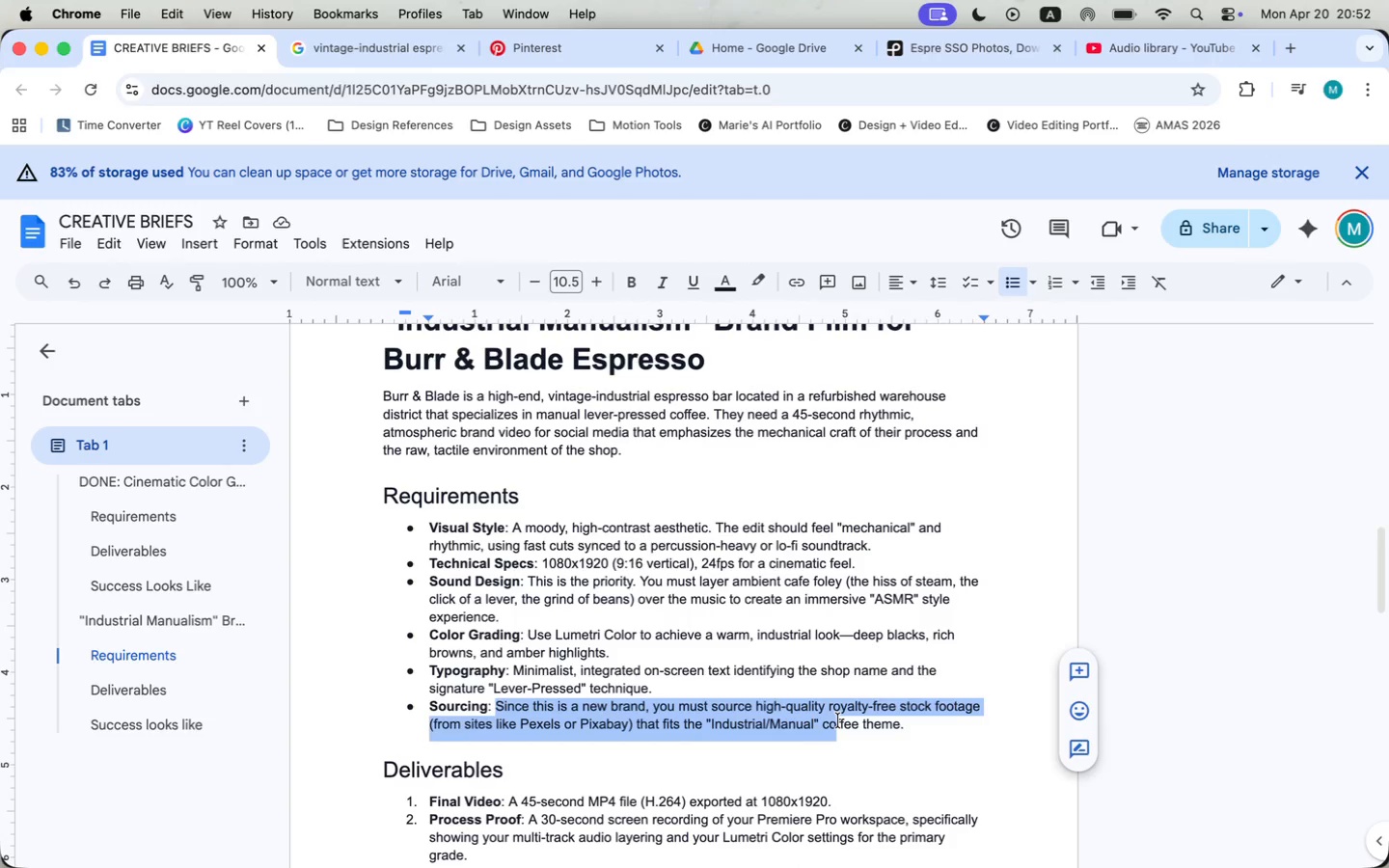 
scroll: coordinate [831, 733], scroll_direction: down, amount: 5.0
 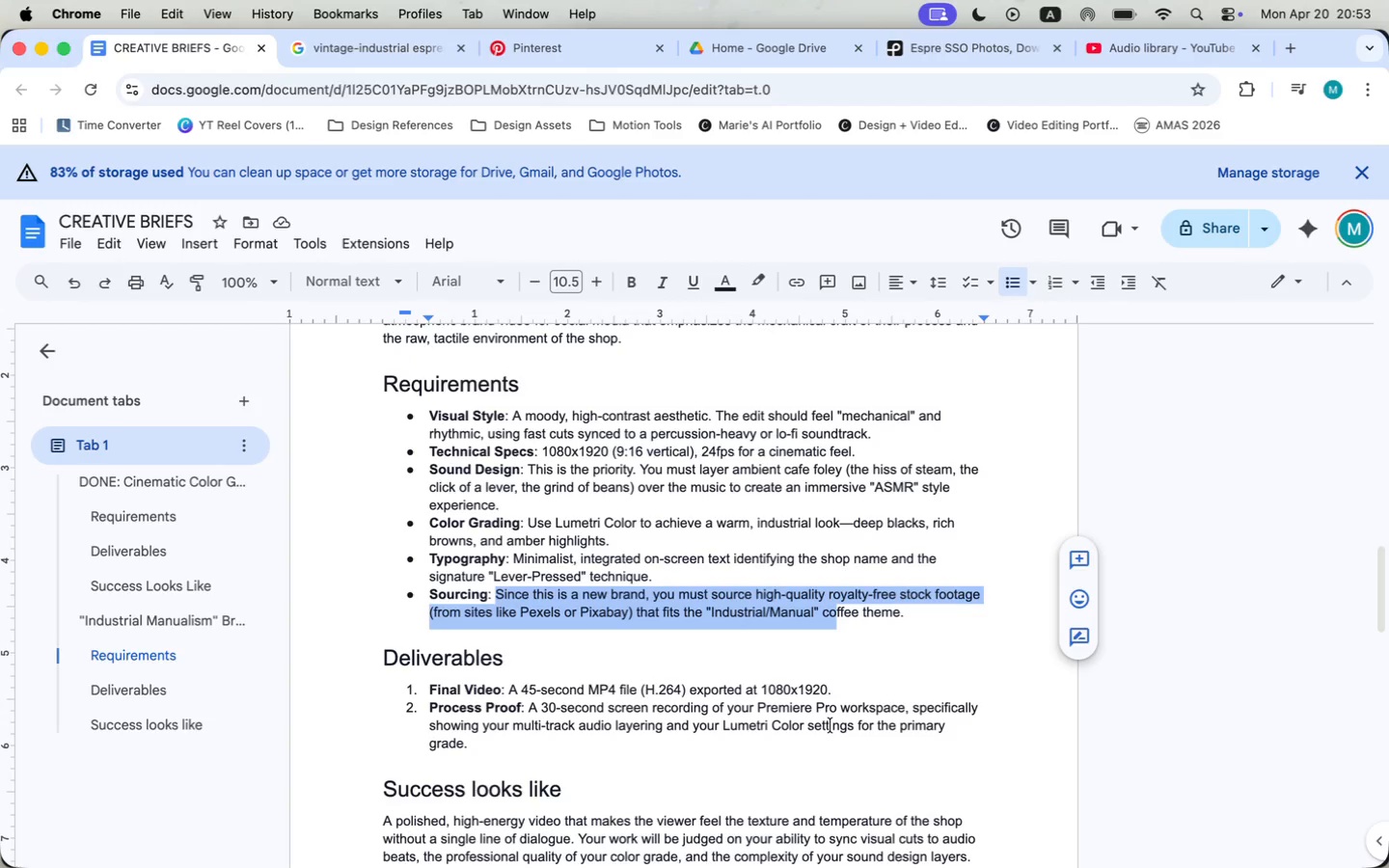 
wait(10.3)
 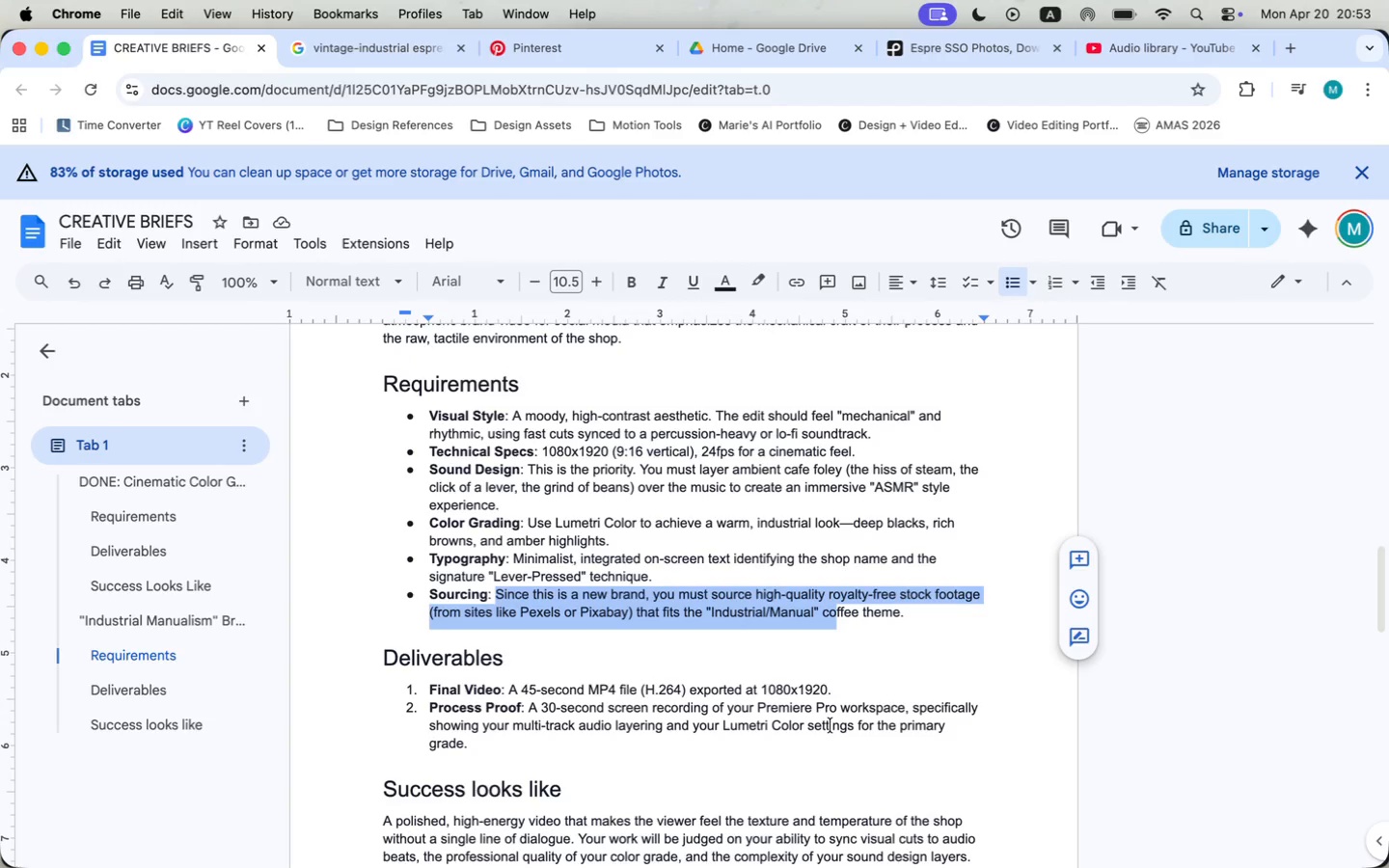 
left_click_drag(start_coordinate=[485, 431], to_coordinate=[878, 430])
 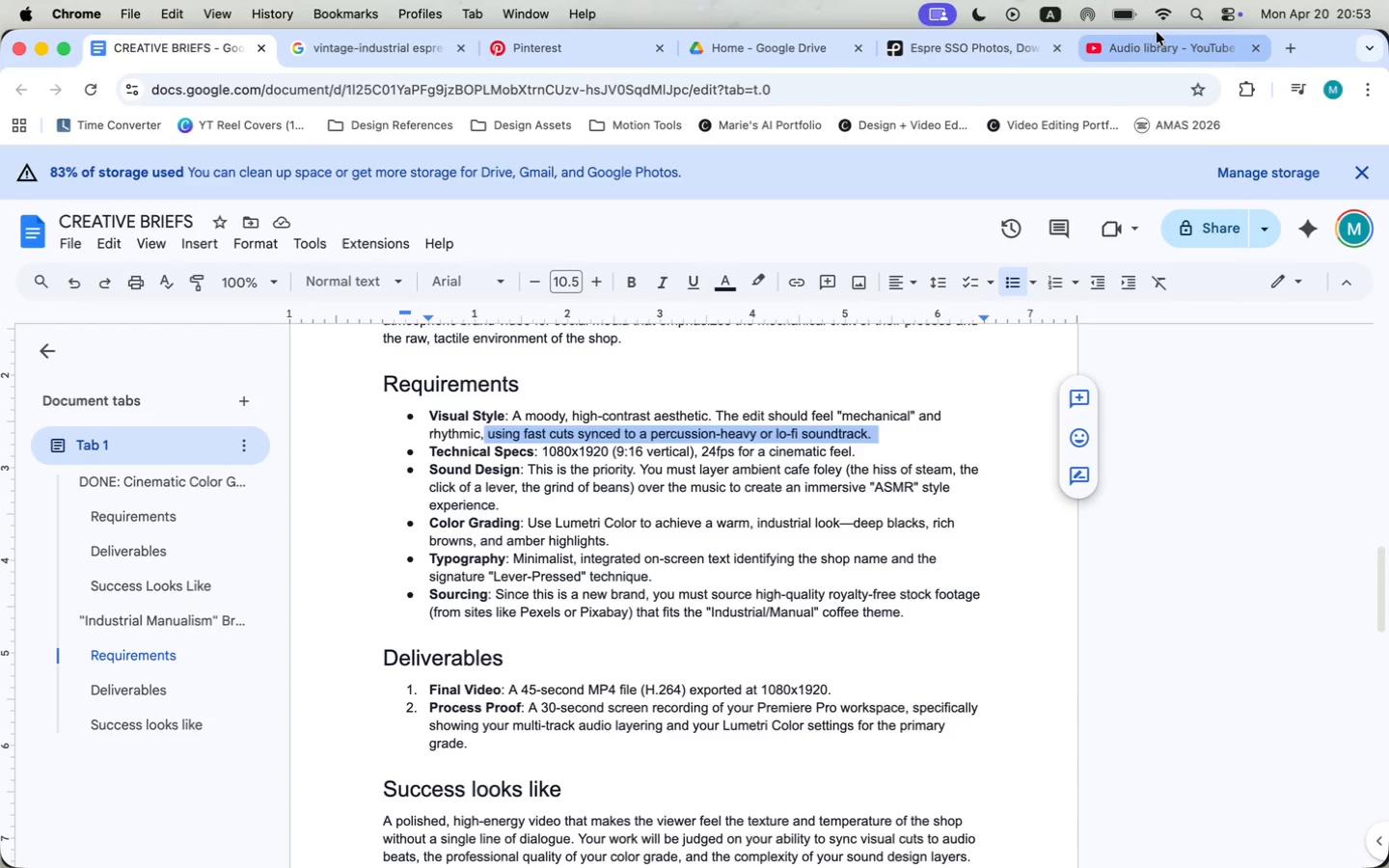 
left_click([1154, 49])
 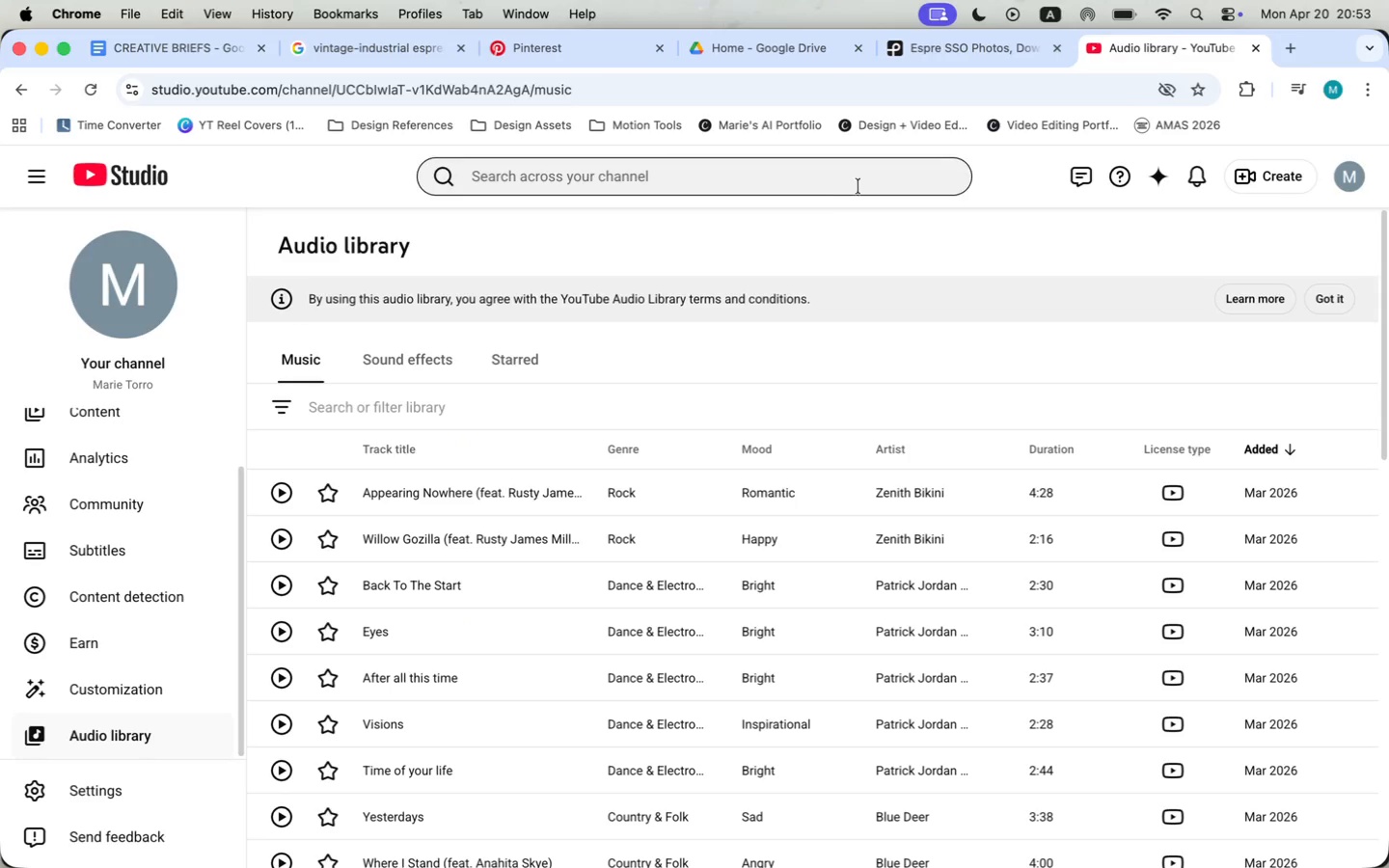 
left_click([423, 393])
 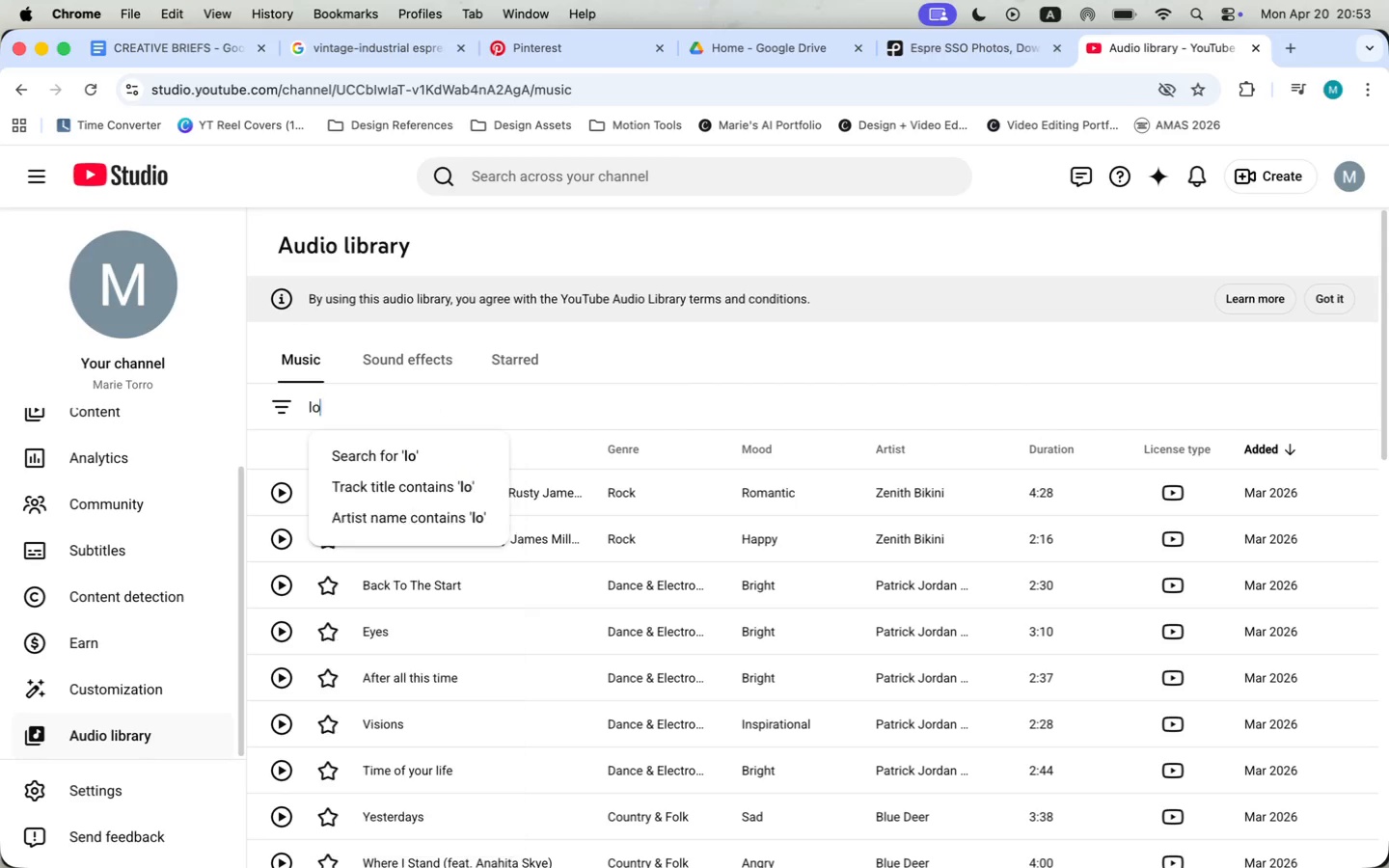 
type(lofi)
 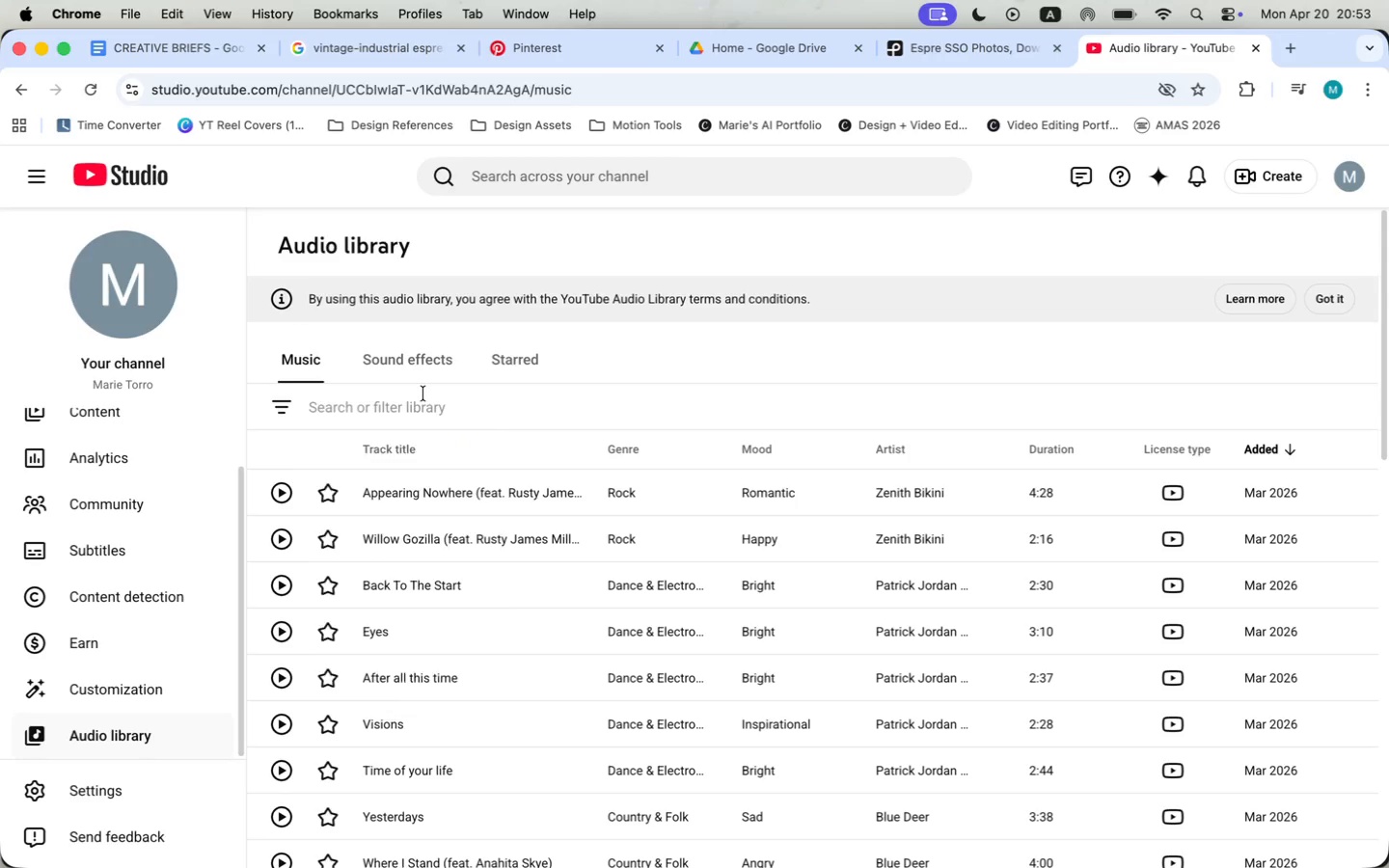 
key(Enter)
 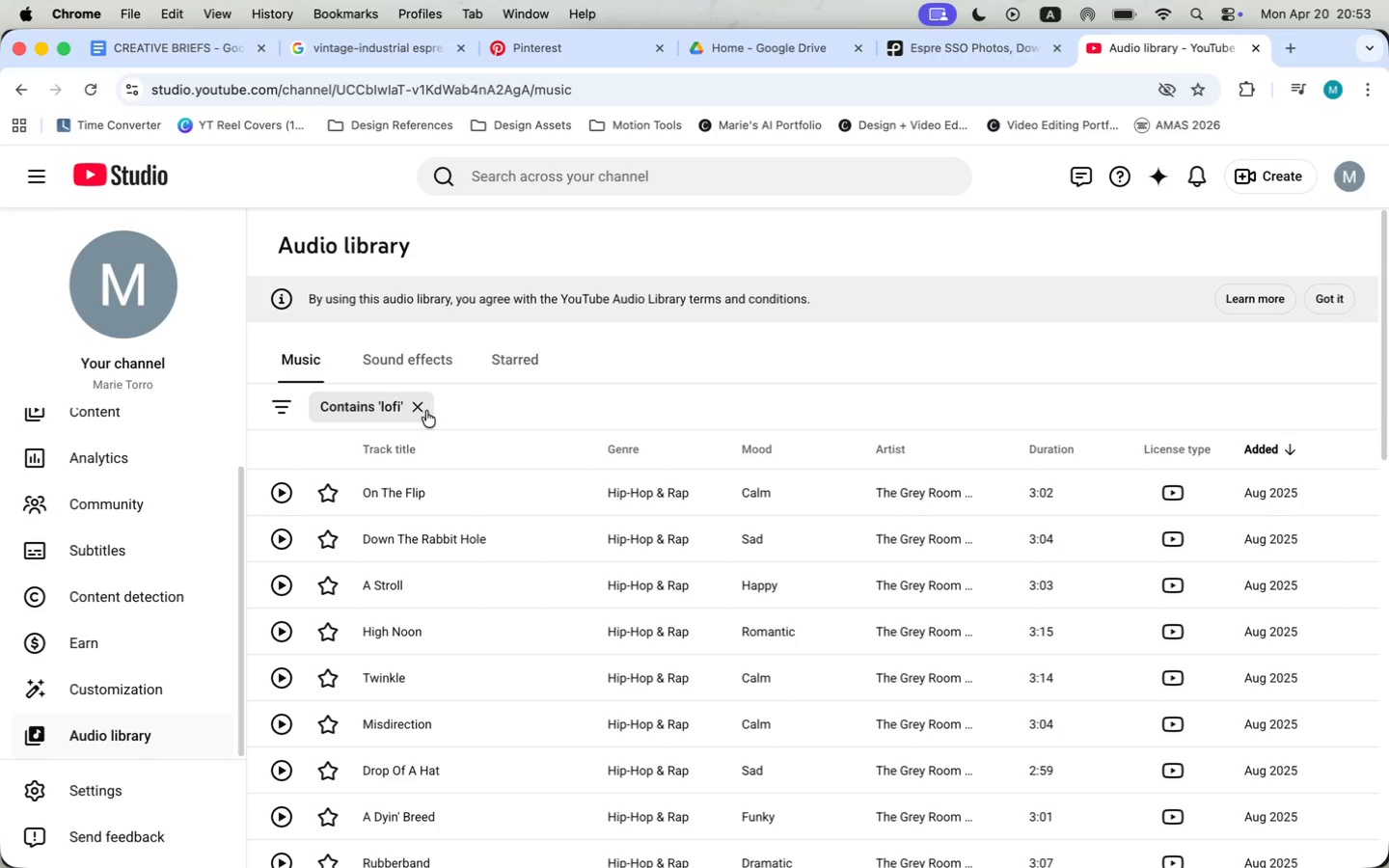 
left_click([271, 486])
 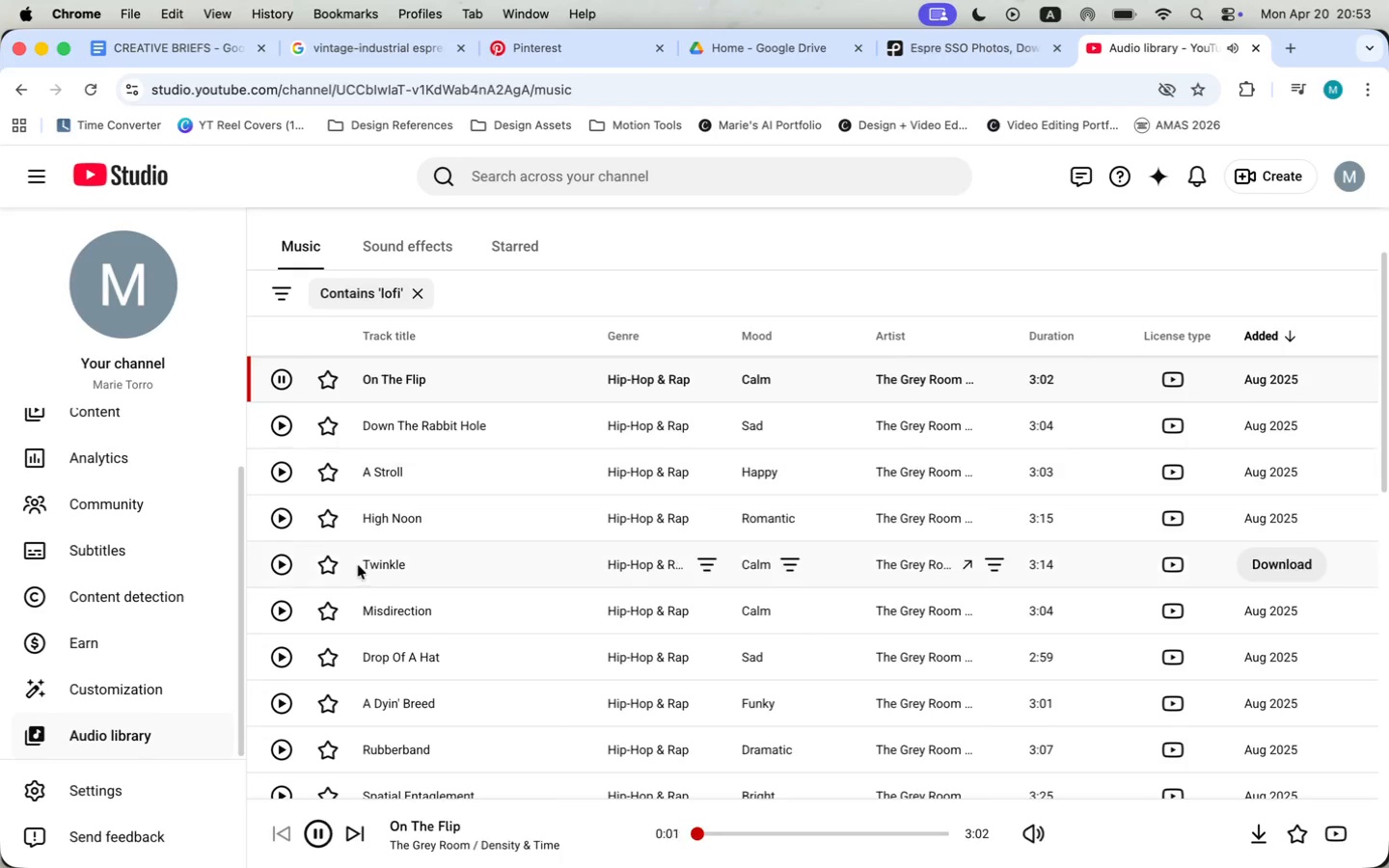 
scroll: coordinate [359, 566], scroll_direction: down, amount: 8.0
 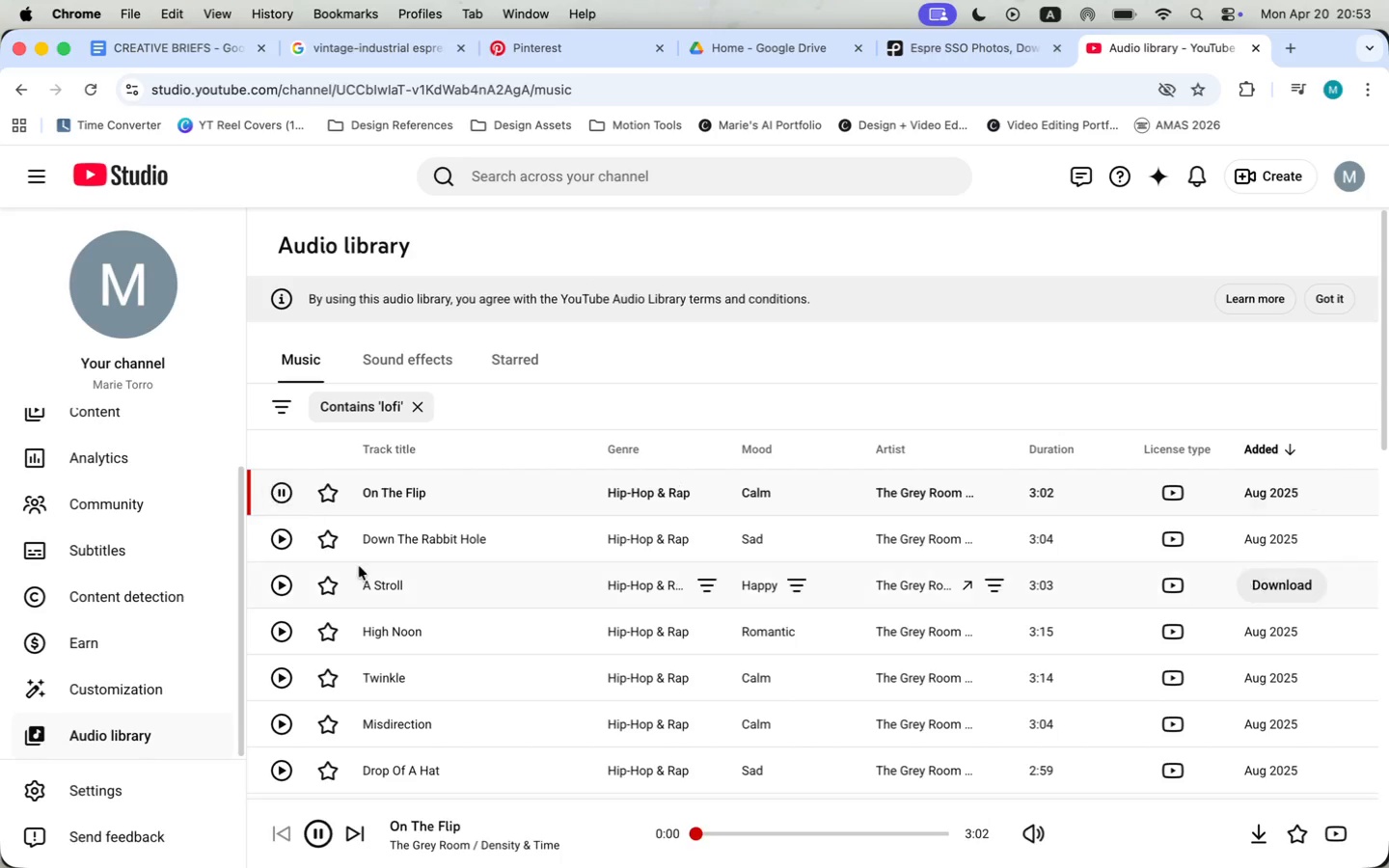 
key(VolumeDown)
 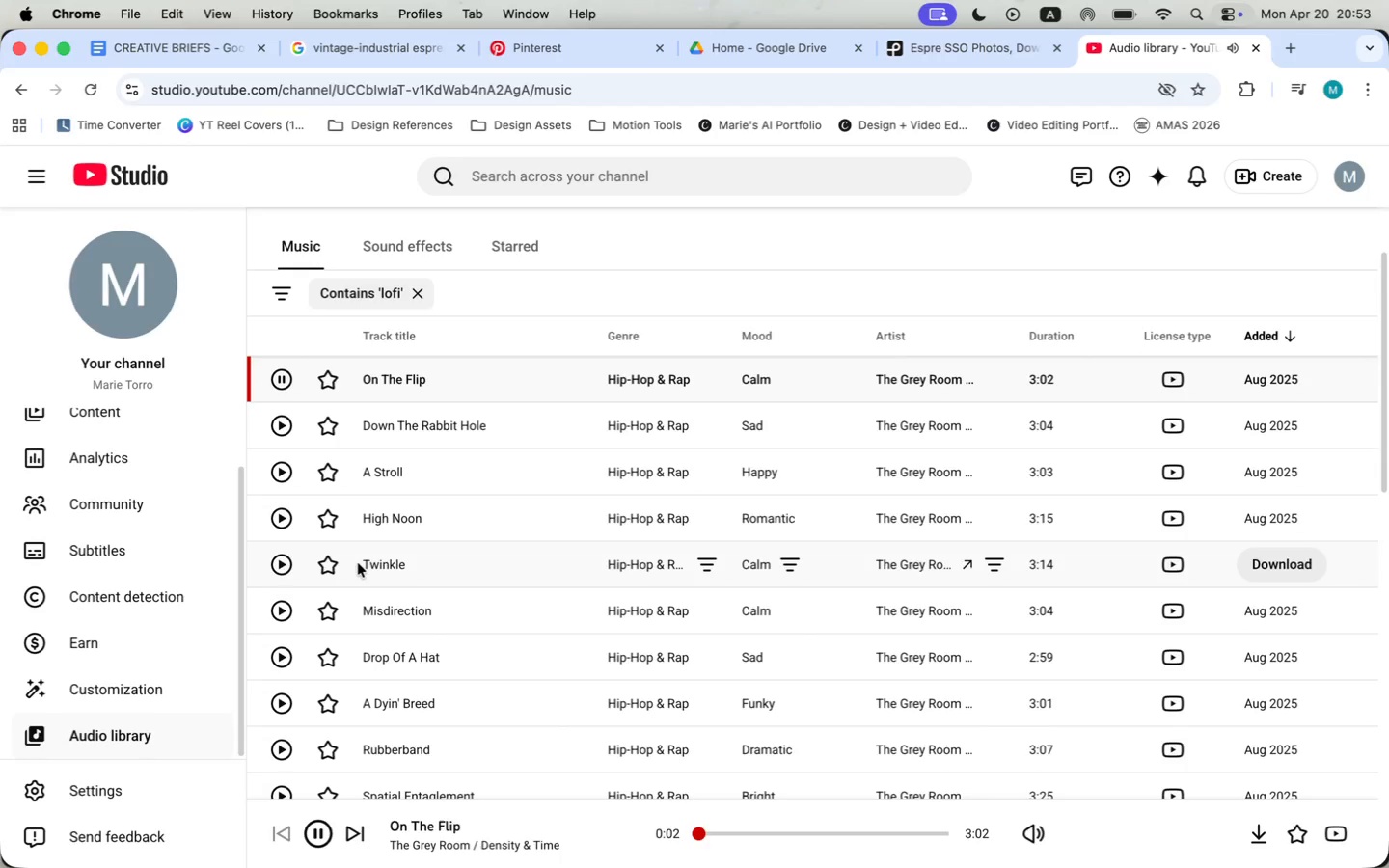 
key(VolumeDown)
 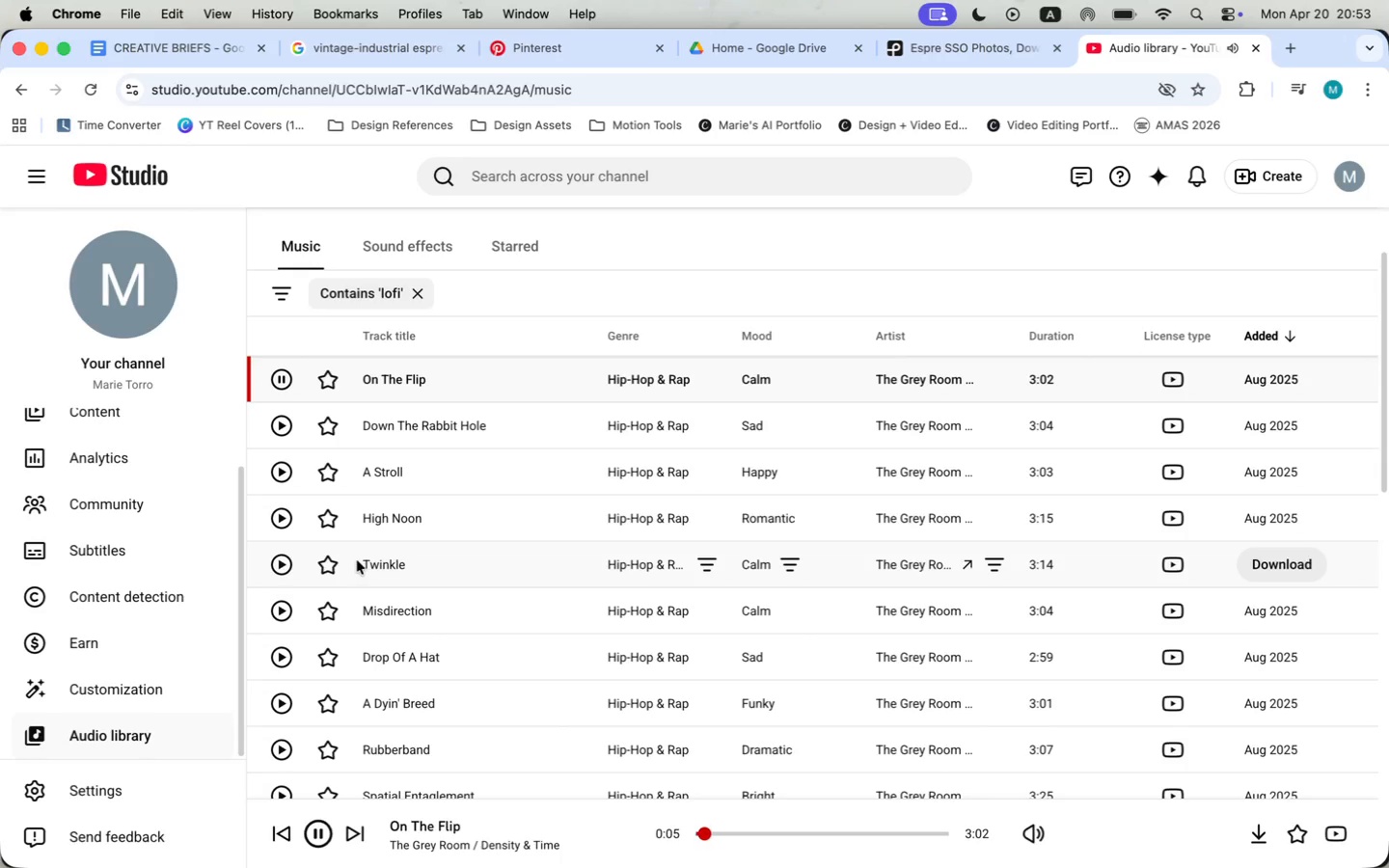 
left_click([782, 837])
 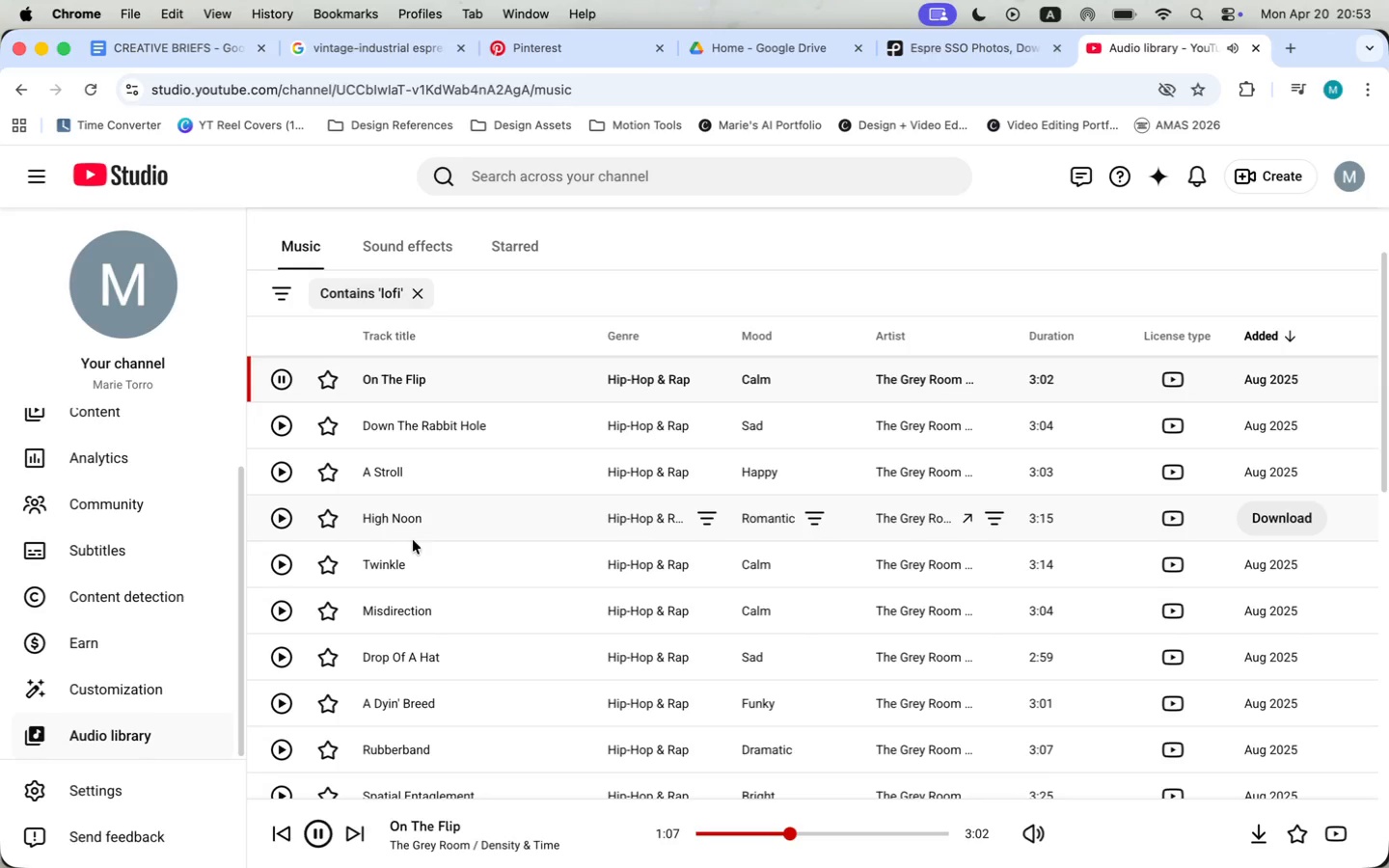 
wait(7.81)
 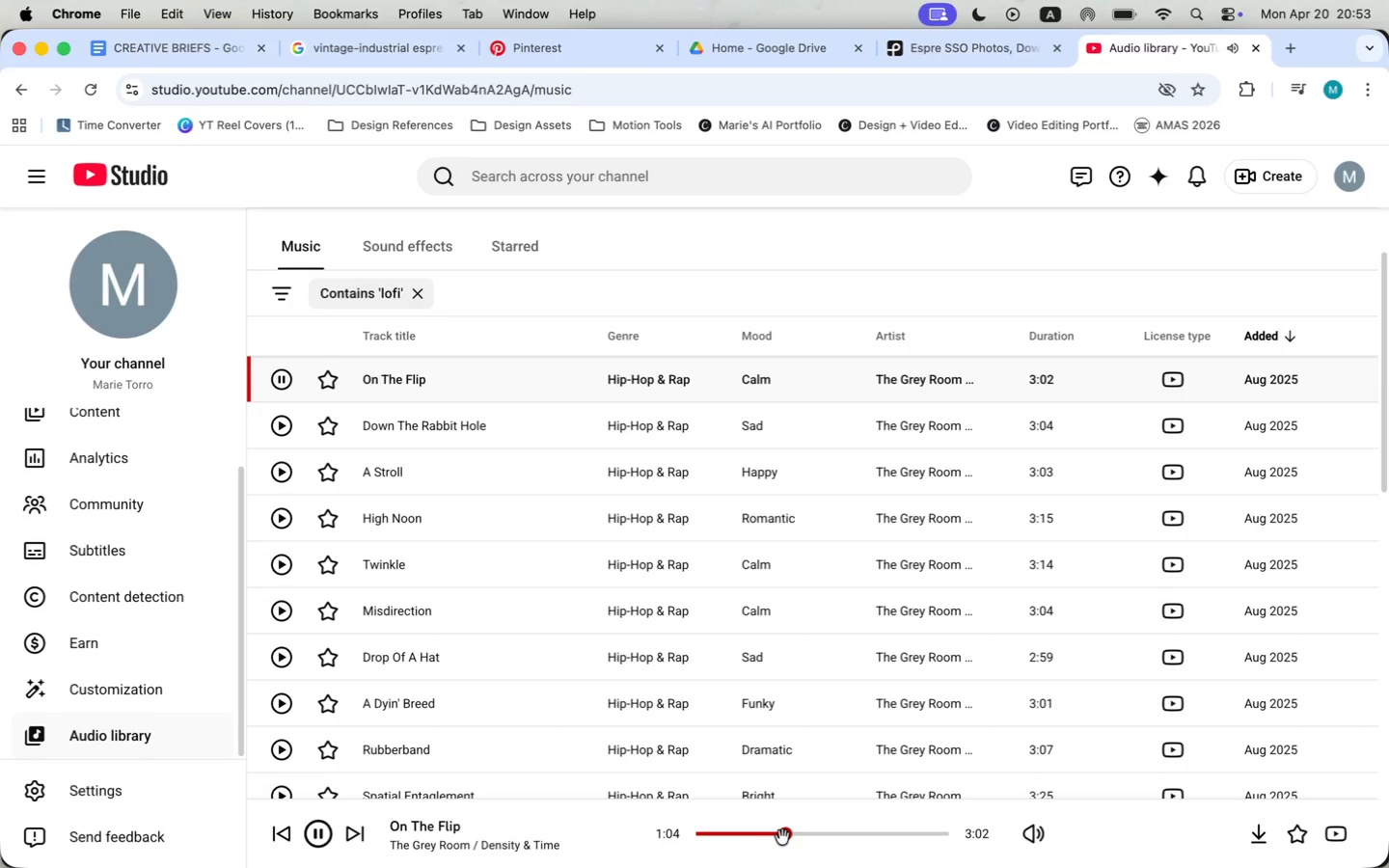 
left_click([274, 558])
 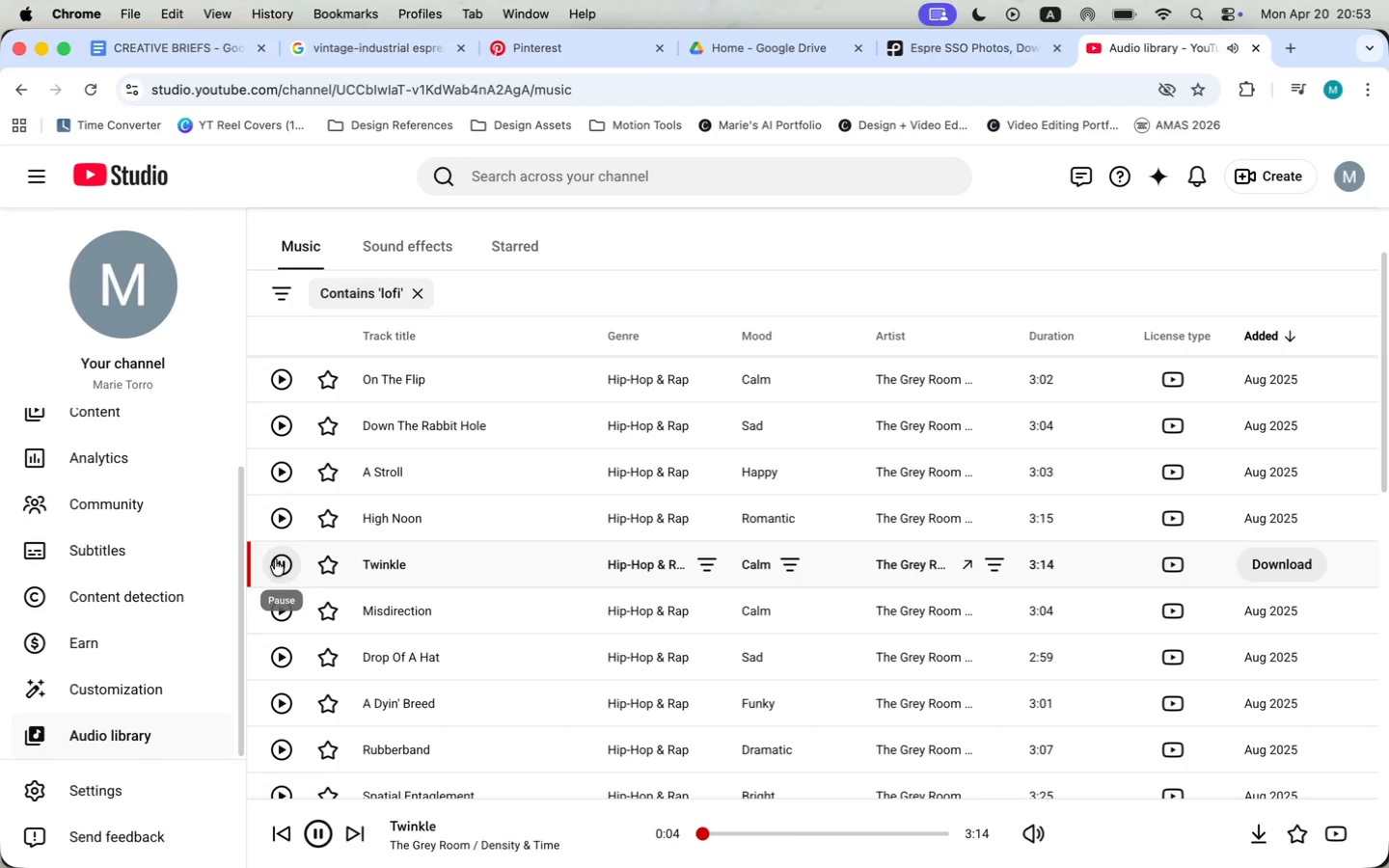 
wait(7.87)
 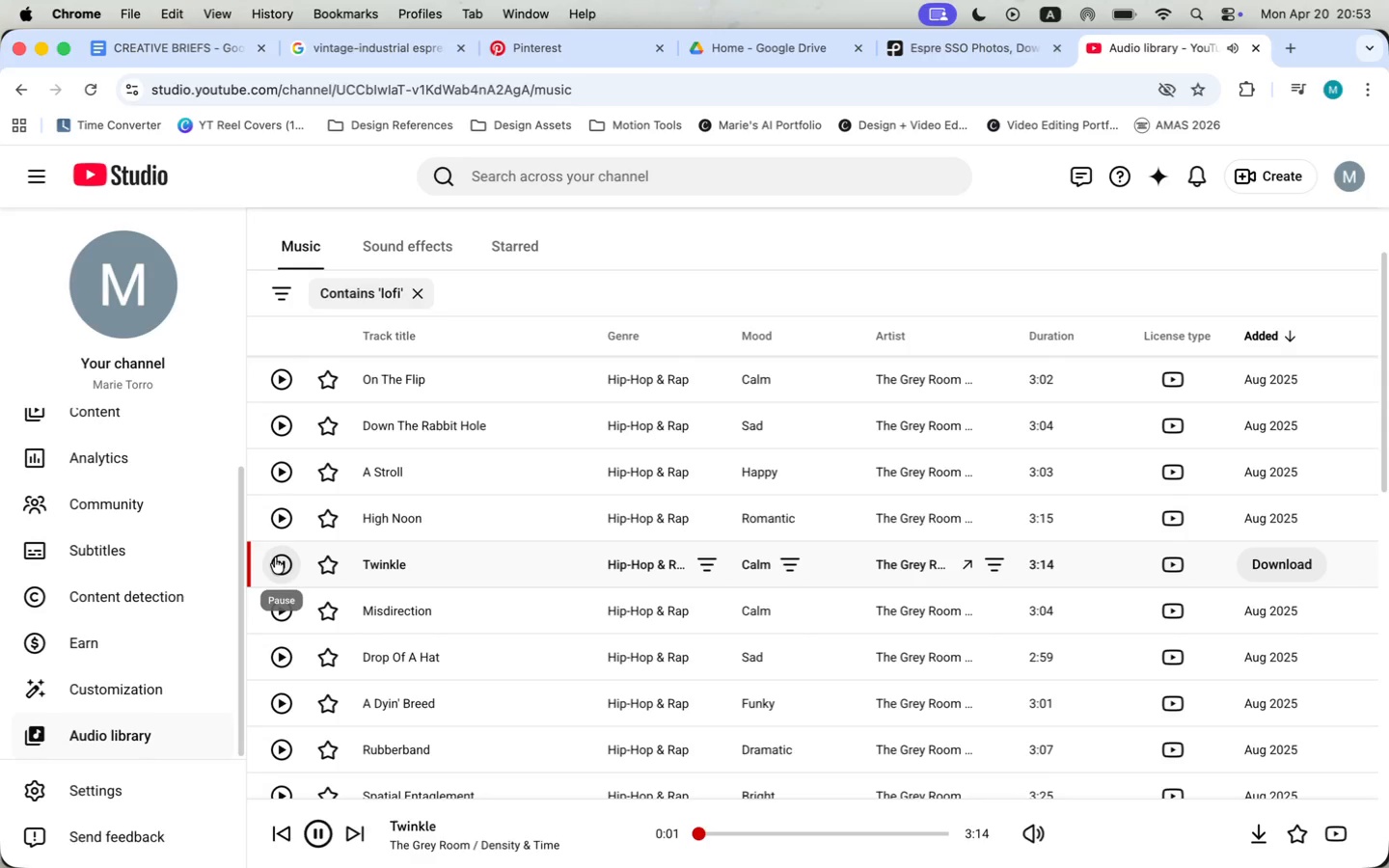 
left_click([765, 839])
 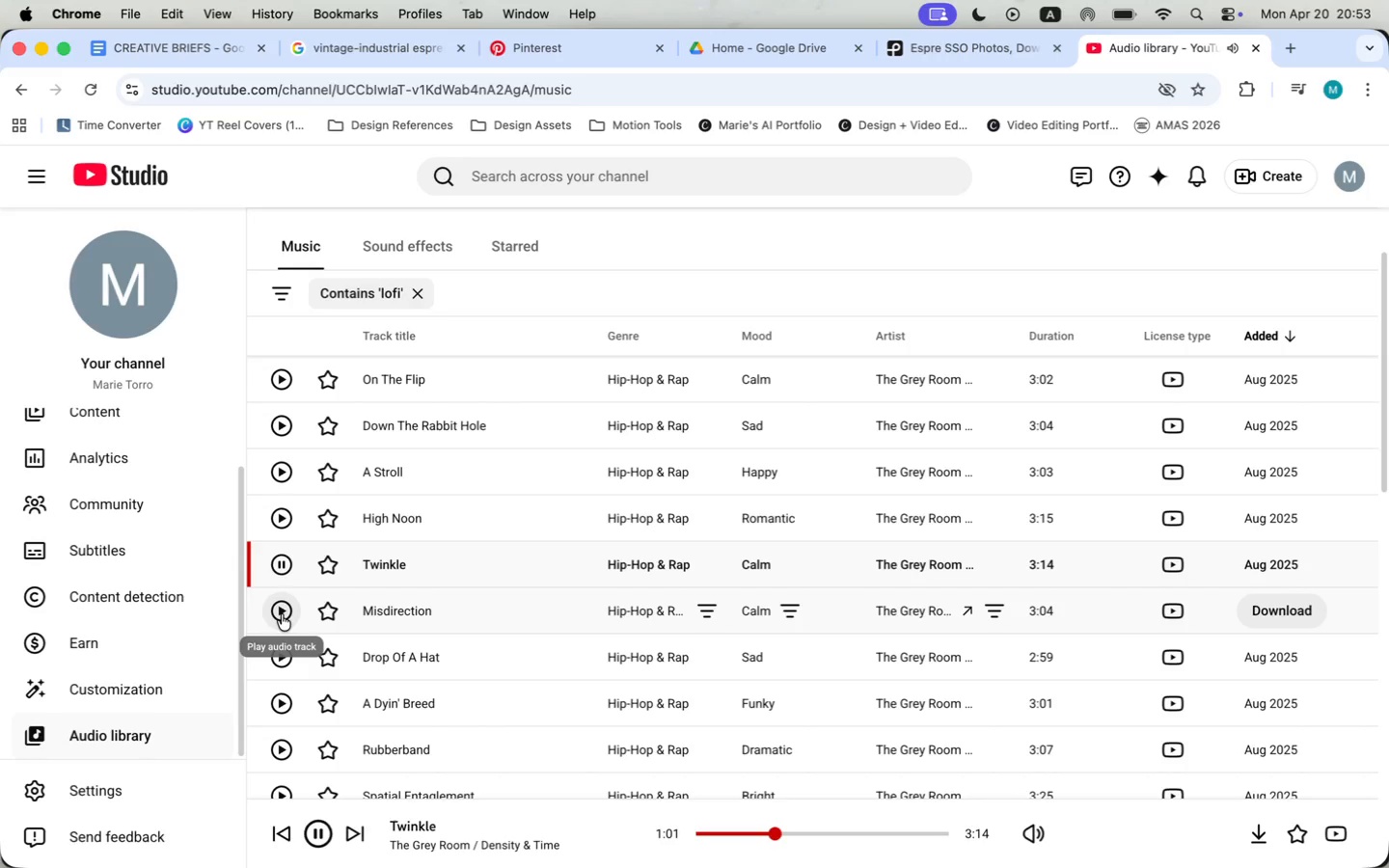 
wait(13.37)
 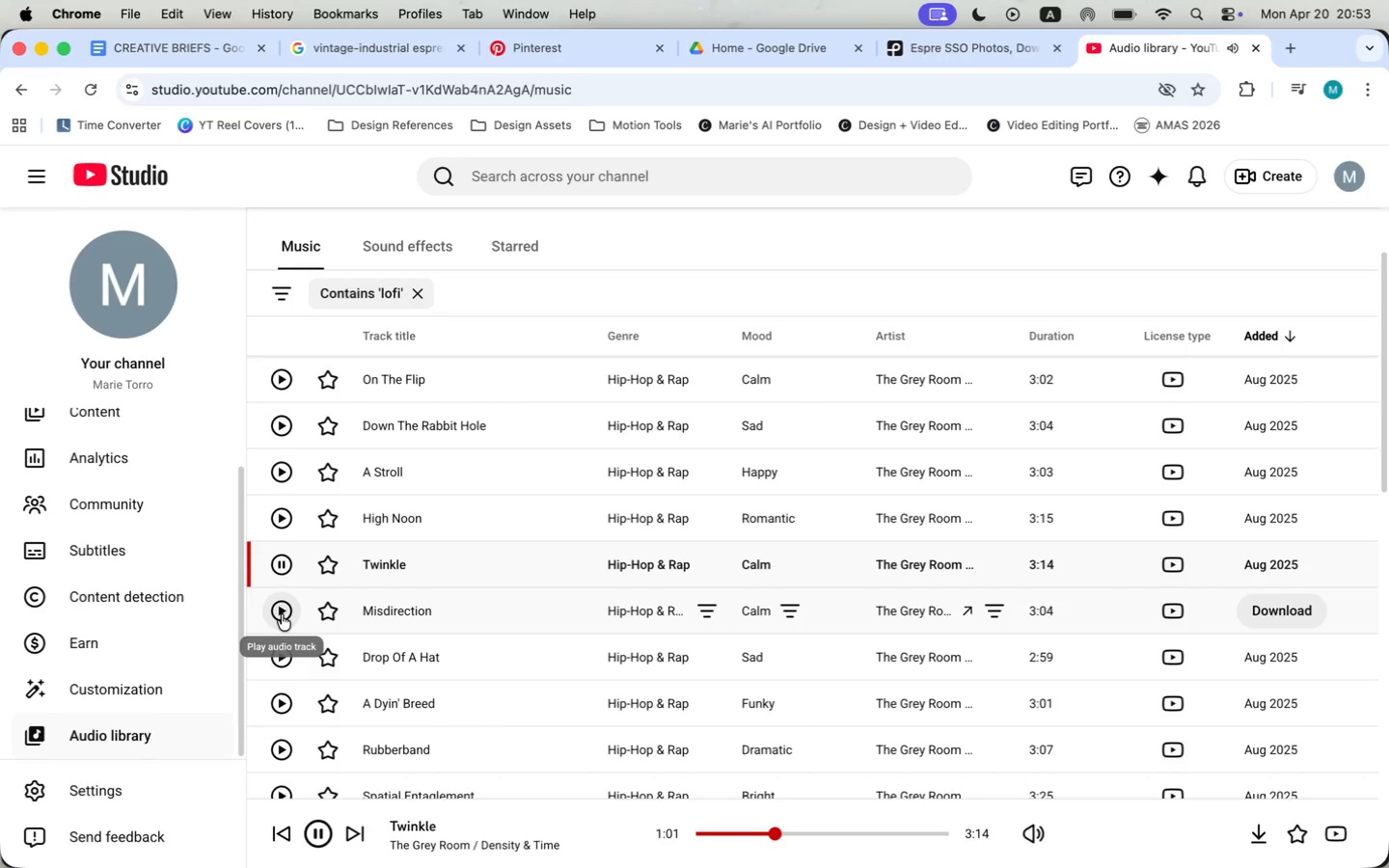 
left_click([282, 614])
 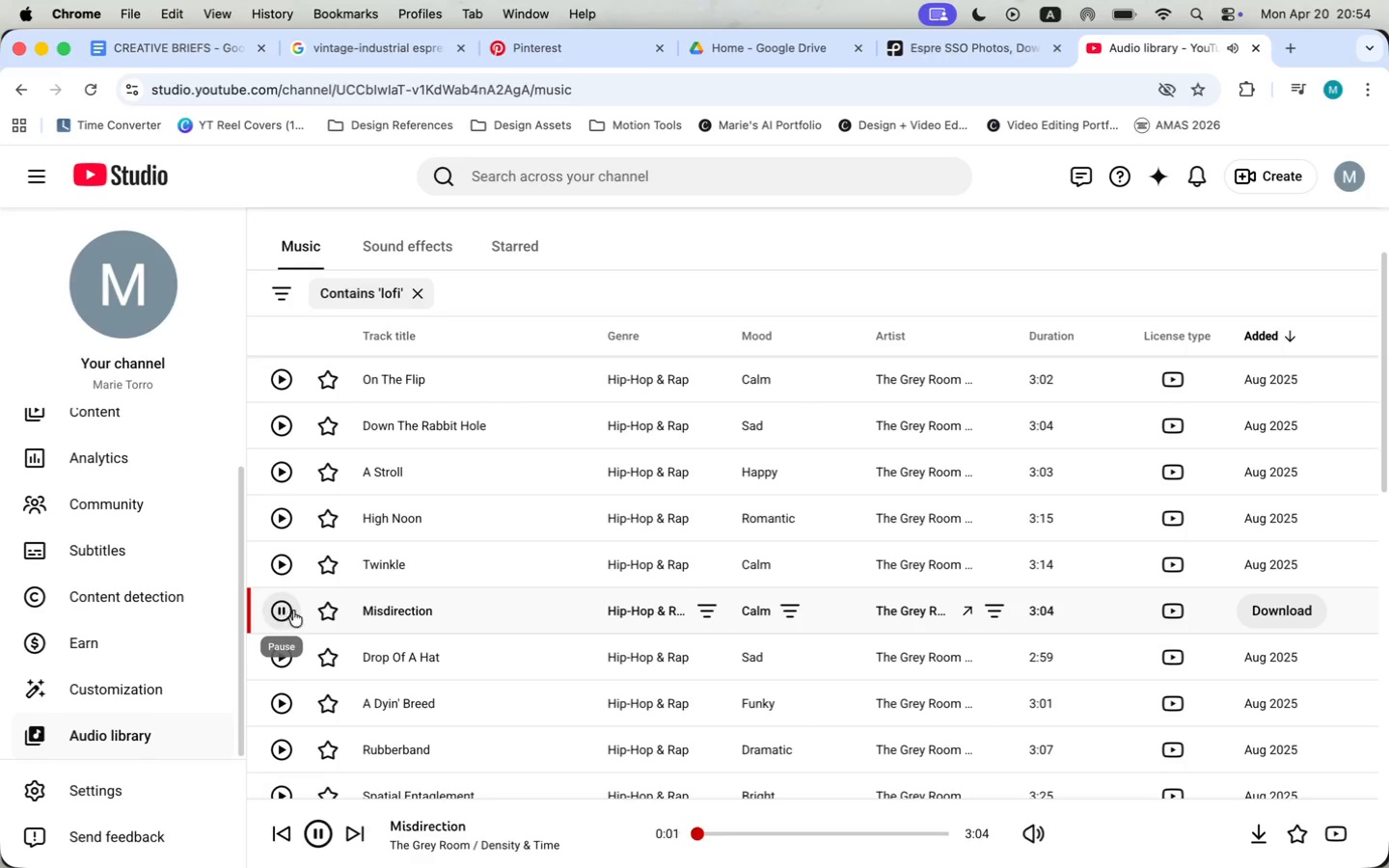 
left_click([781, 834])
 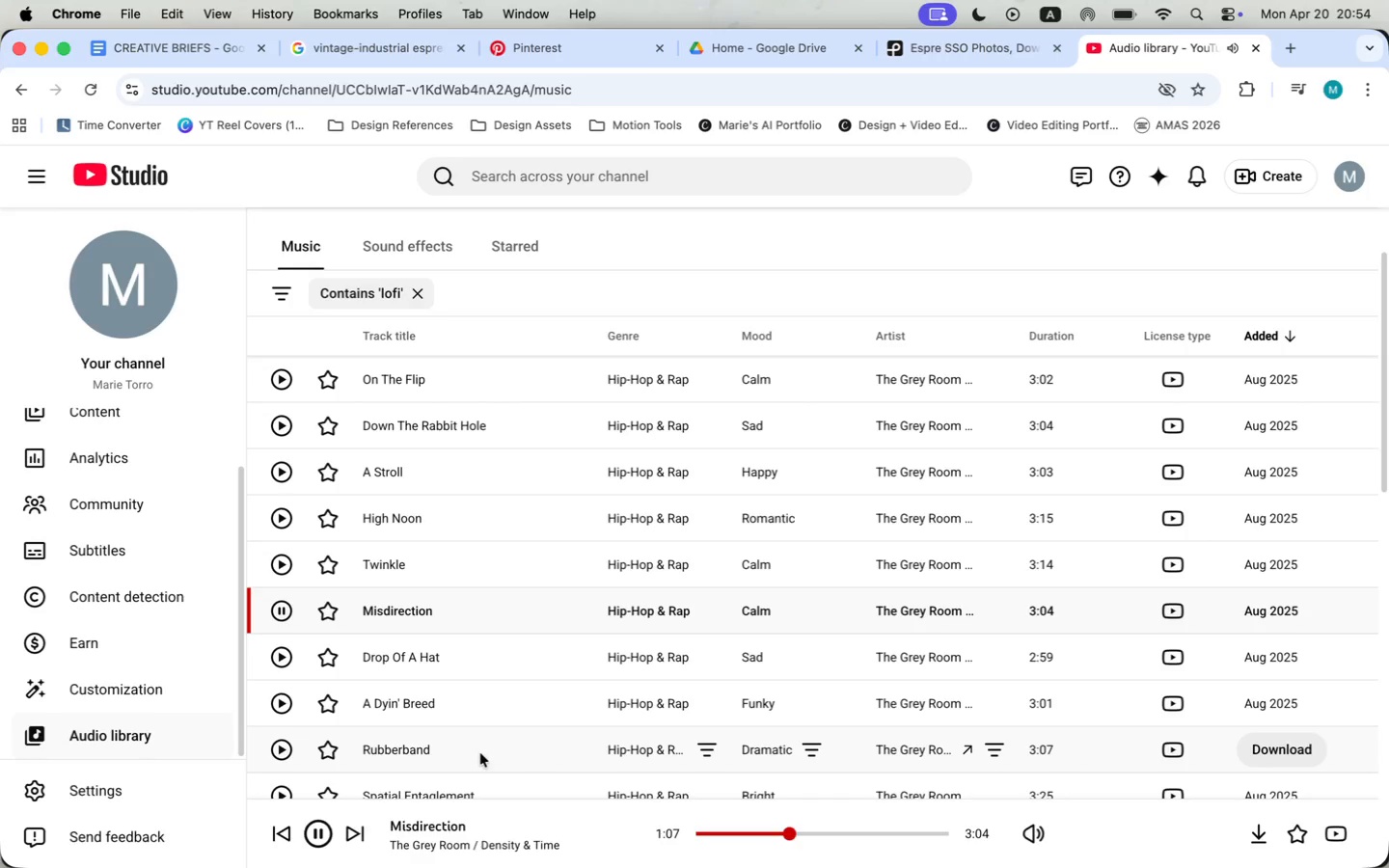 
wait(12.72)
 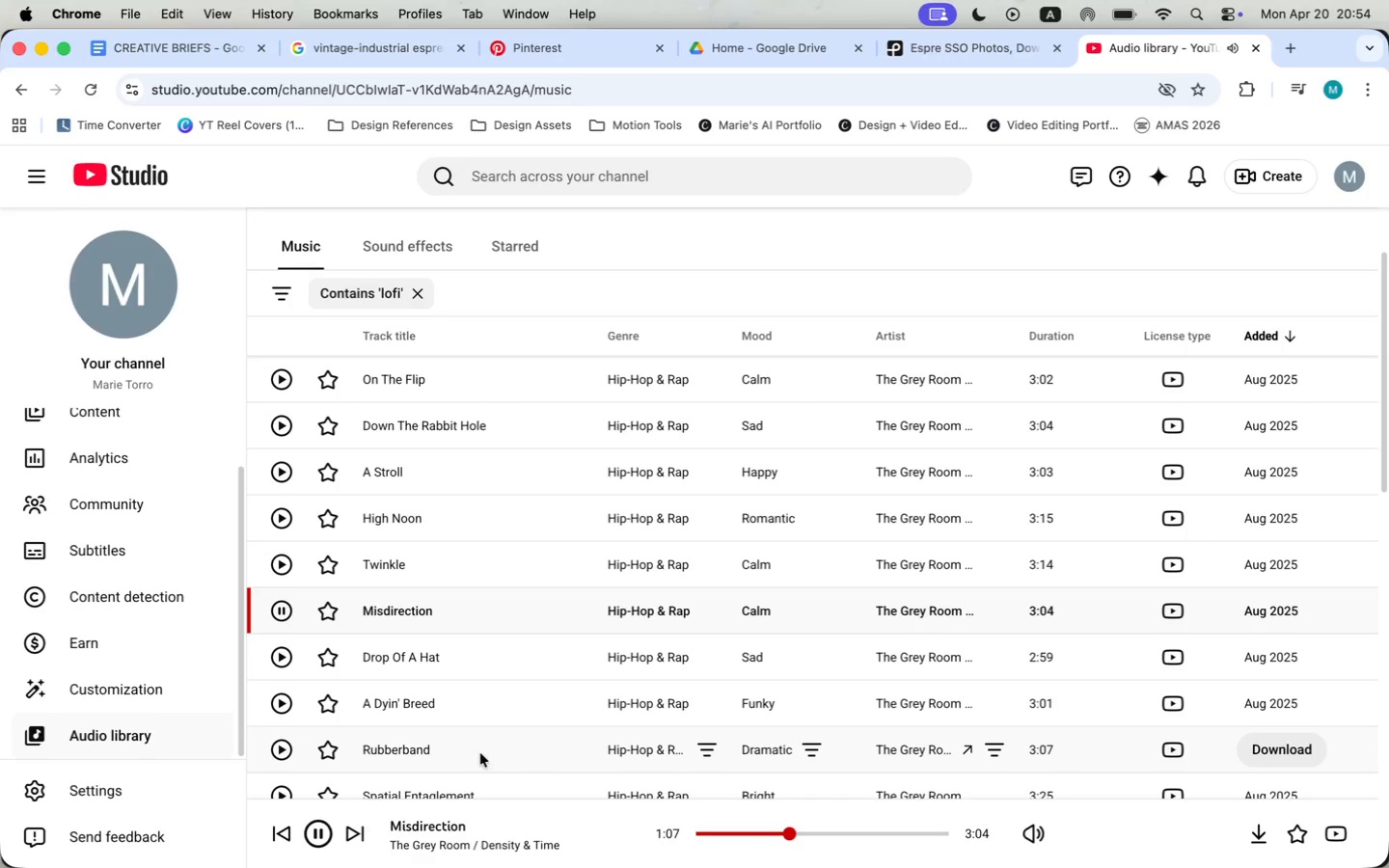 
scroll: coordinate [387, 693], scroll_direction: down, amount: 2.0
 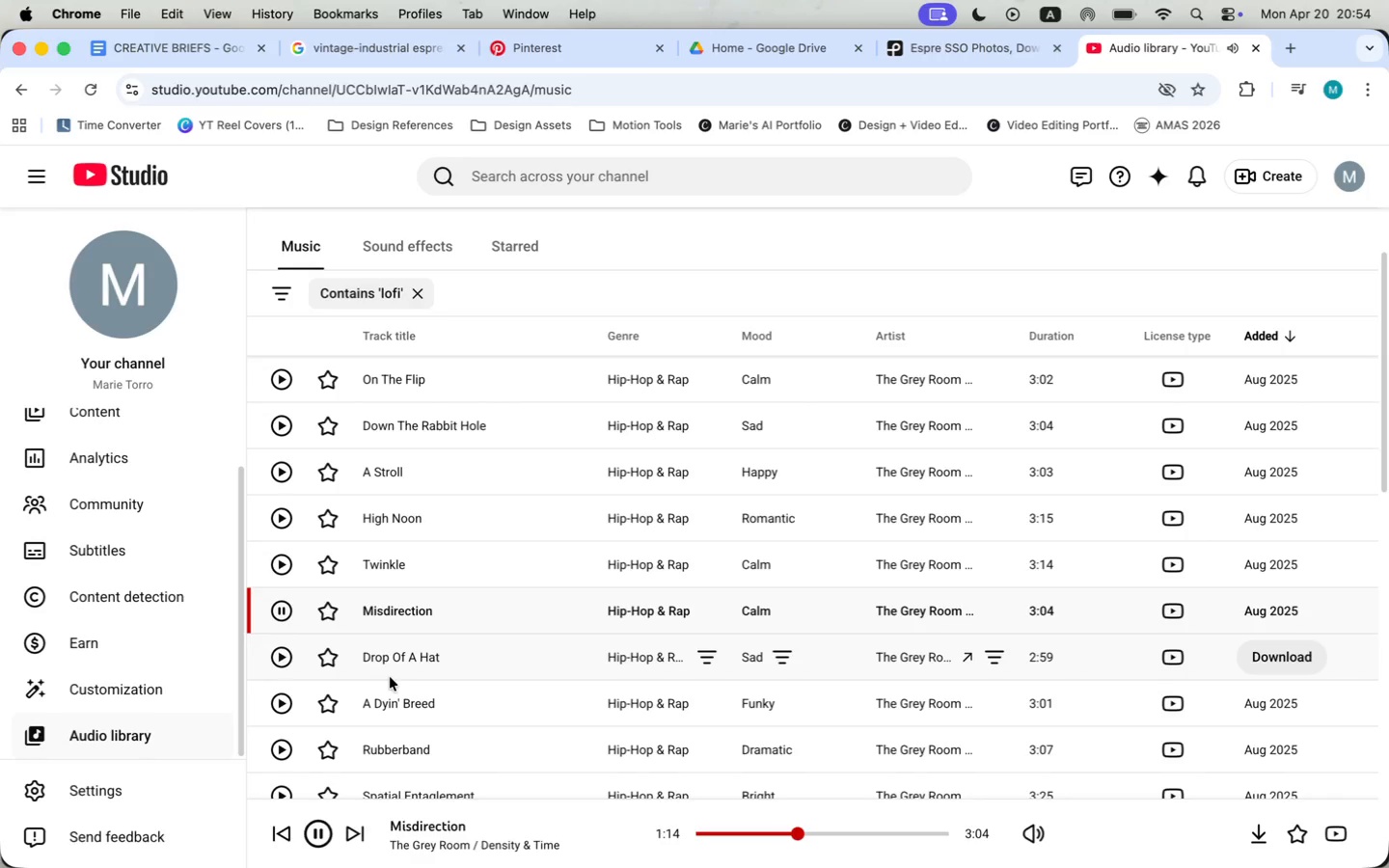 
left_click([285, 674])
 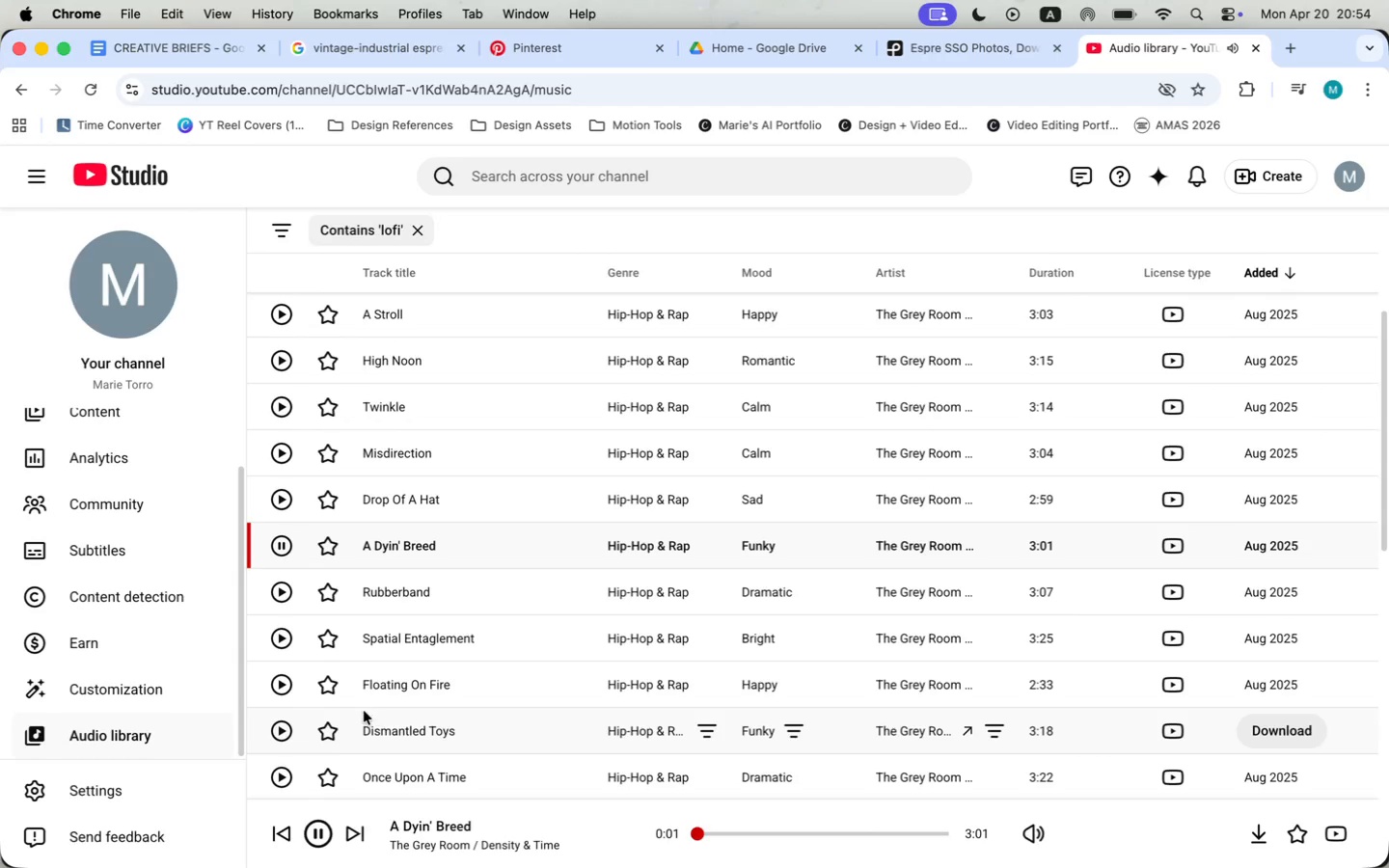 
scroll: coordinate [605, 677], scroll_direction: down, amount: 6.0
 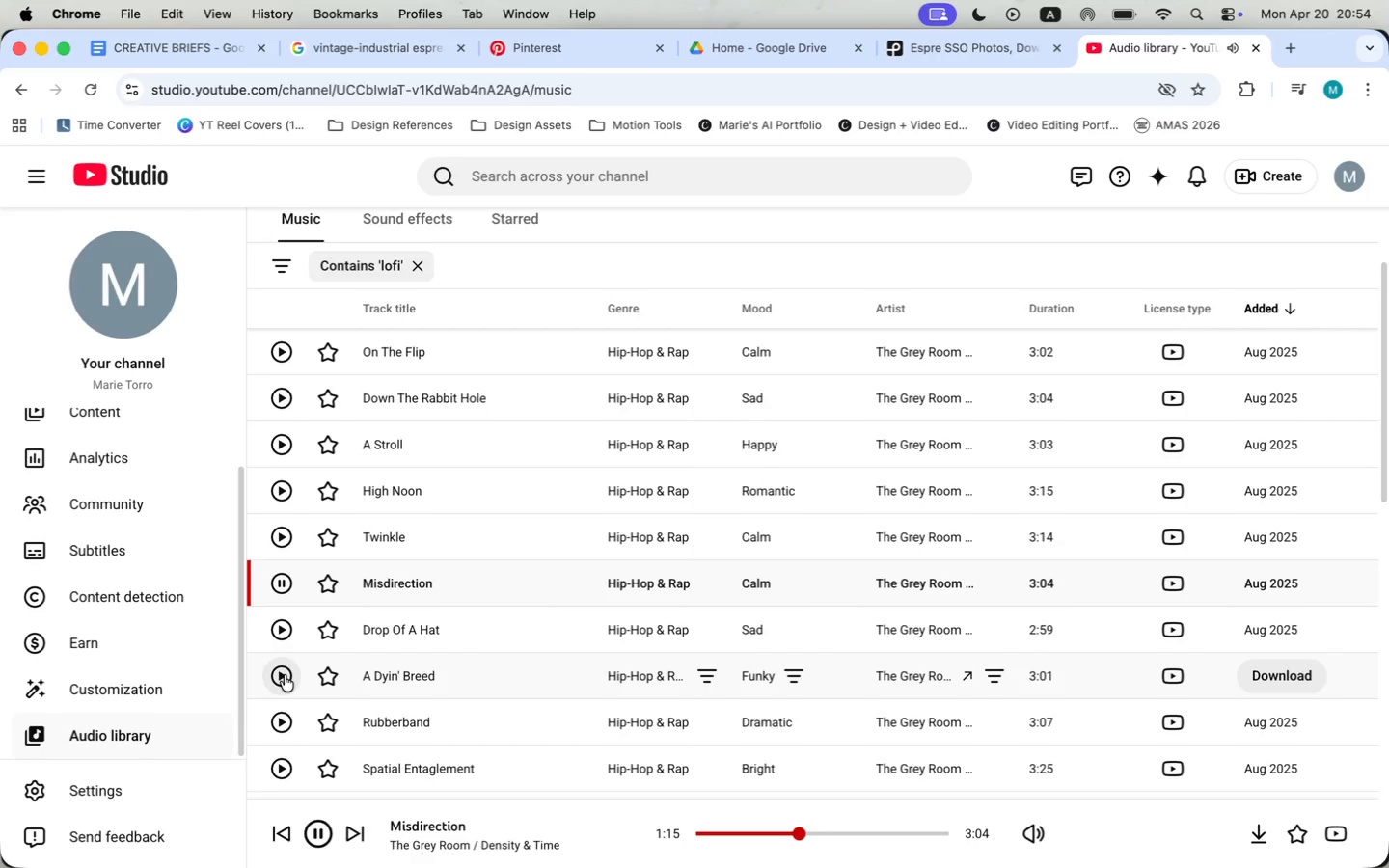 
left_click([277, 731])
 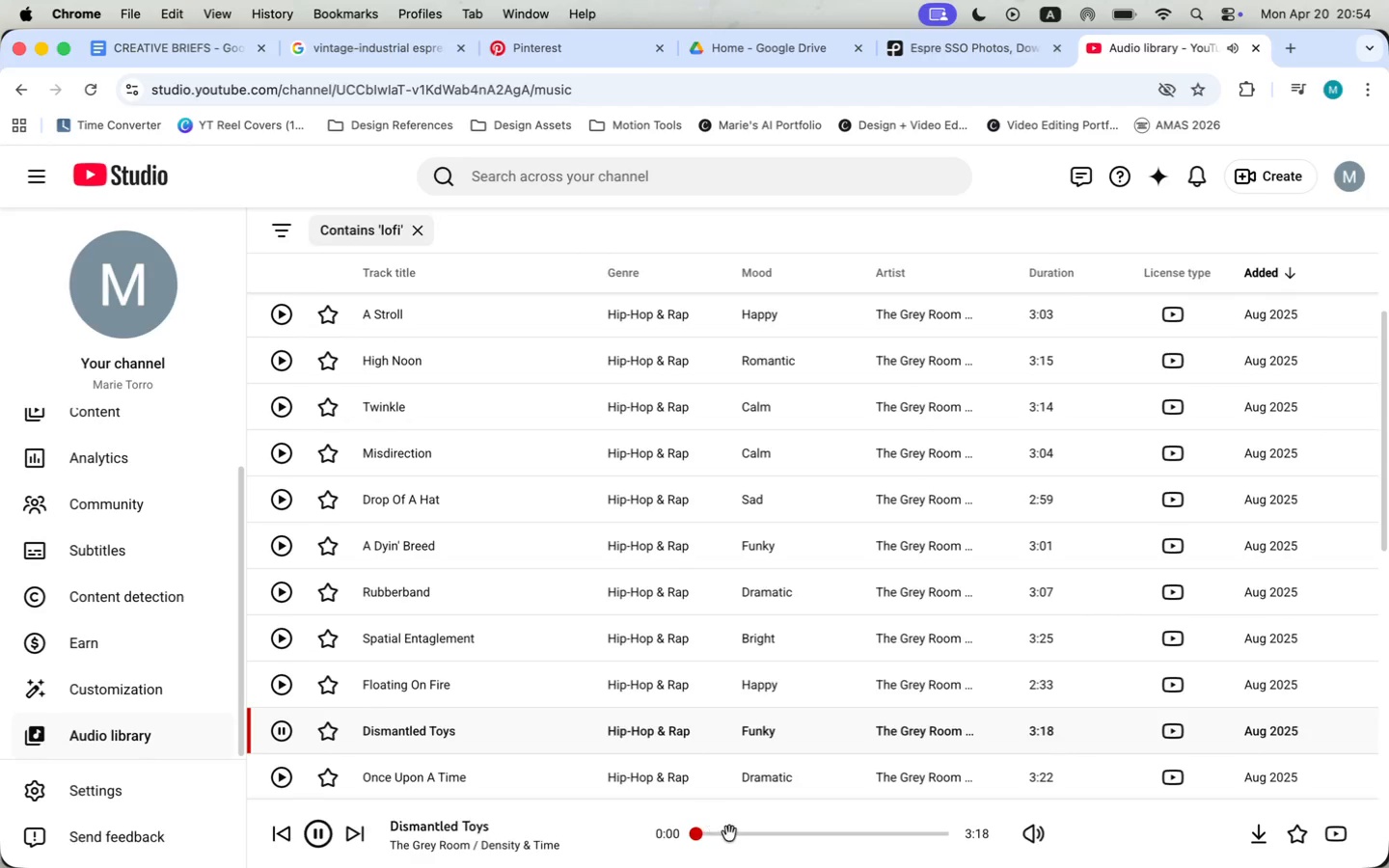 
left_click([753, 837])
 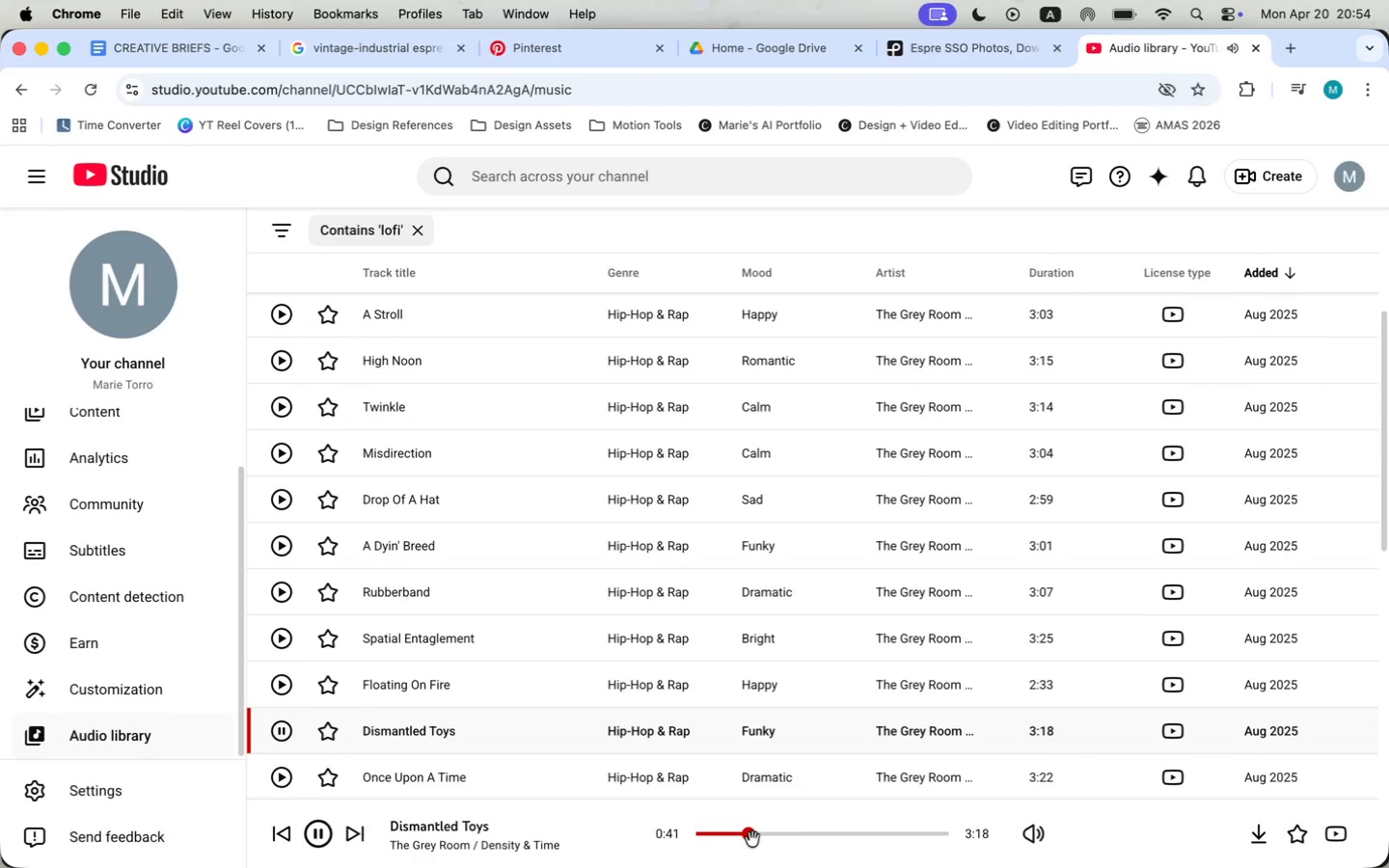 
scroll: coordinate [566, 726], scroll_direction: down, amount: 5.0
 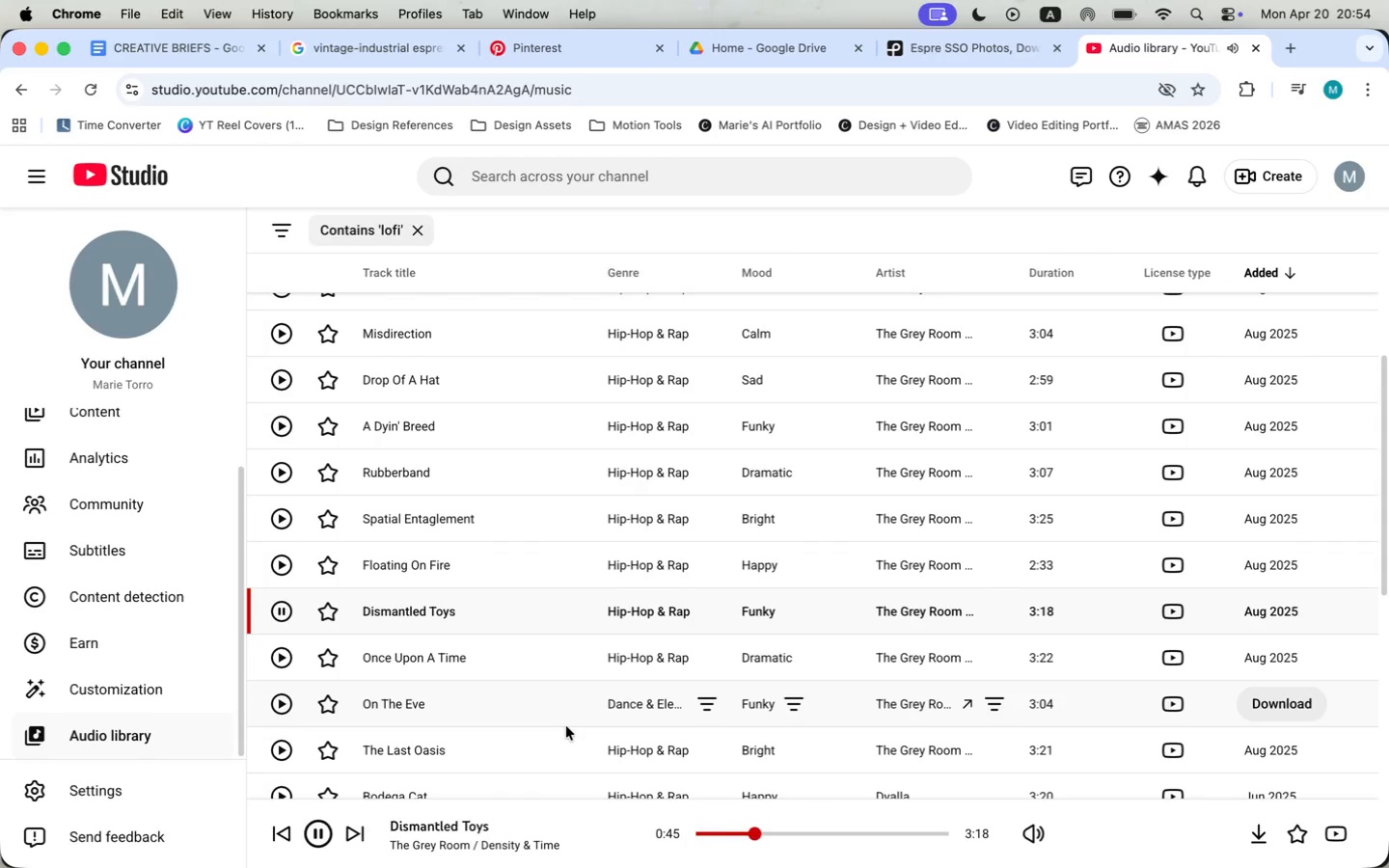 
left_click([287, 700])
 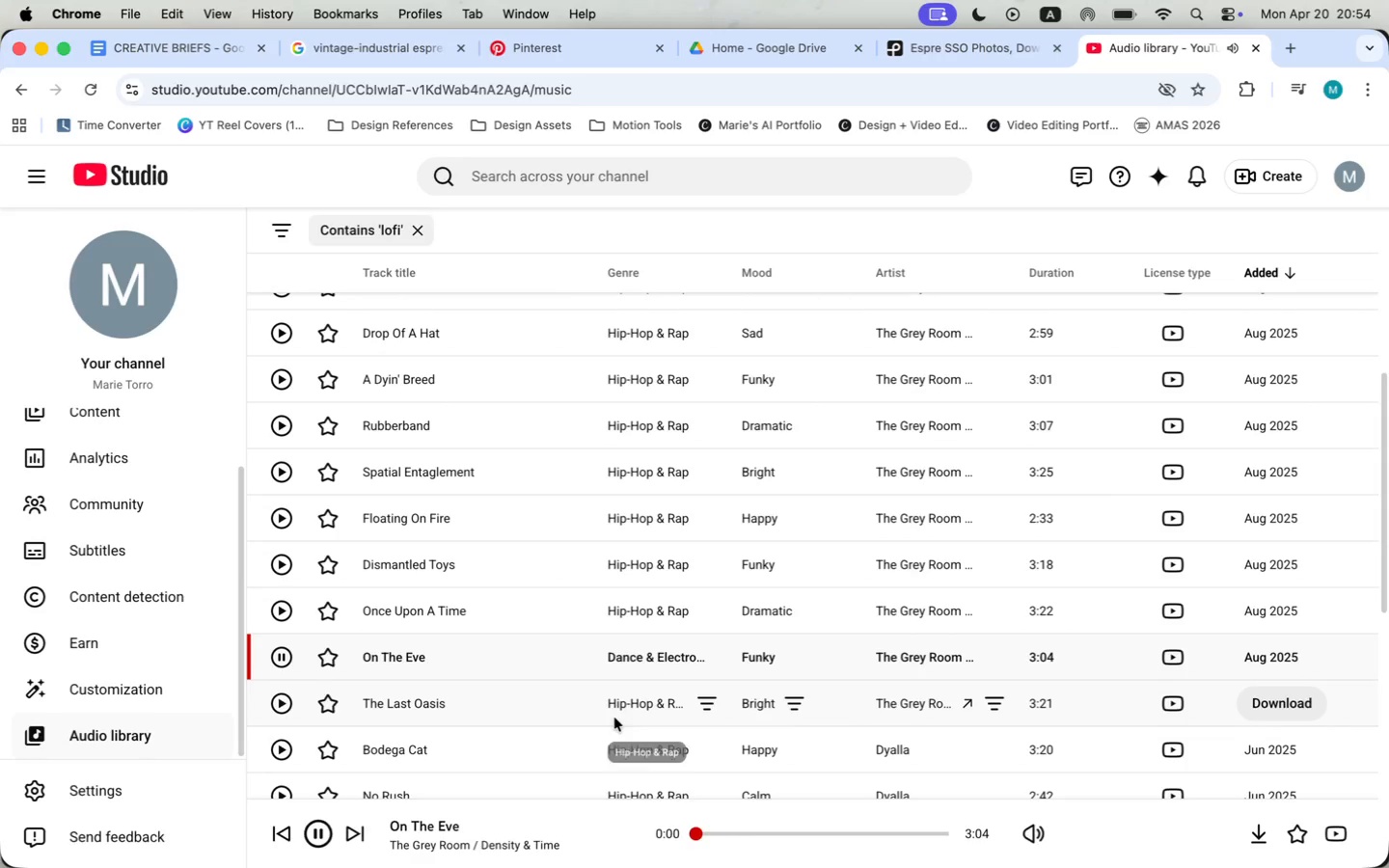 
scroll: coordinate [613, 718], scroll_direction: down, amount: 4.0
 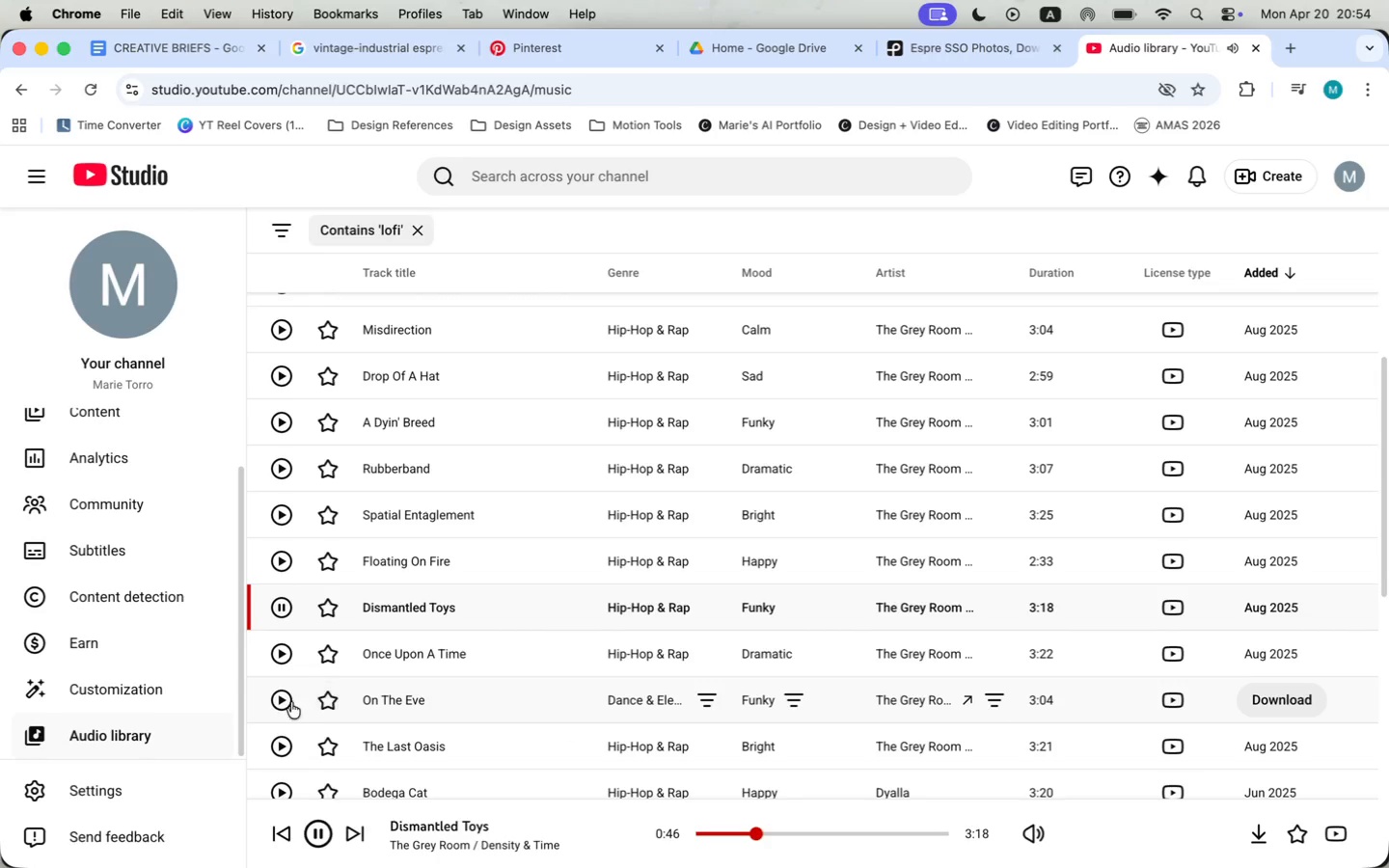 
left_click([757, 831])
 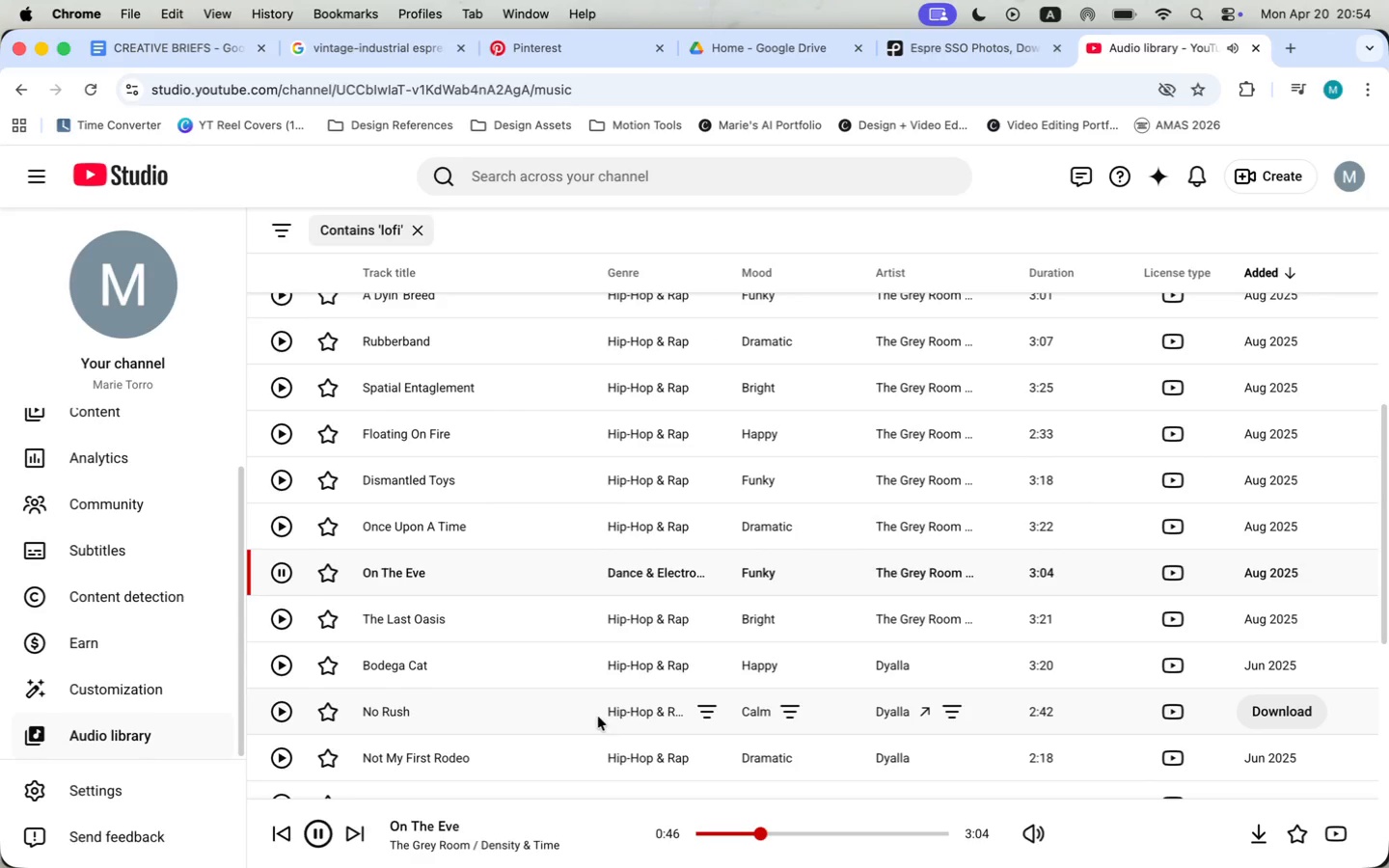 
scroll: coordinate [601, 715], scroll_direction: down, amount: 4.0
 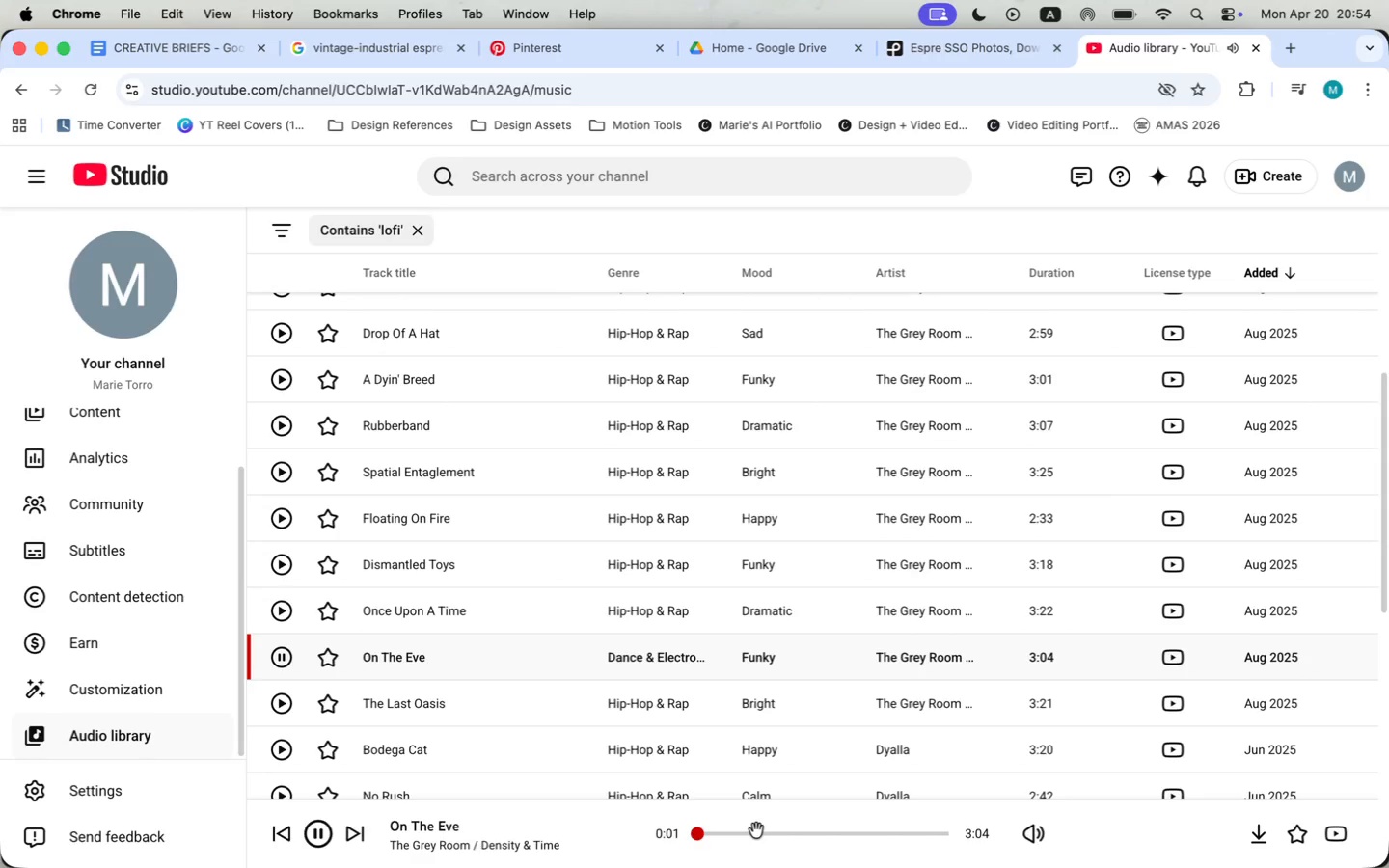 
left_click([272, 716])
 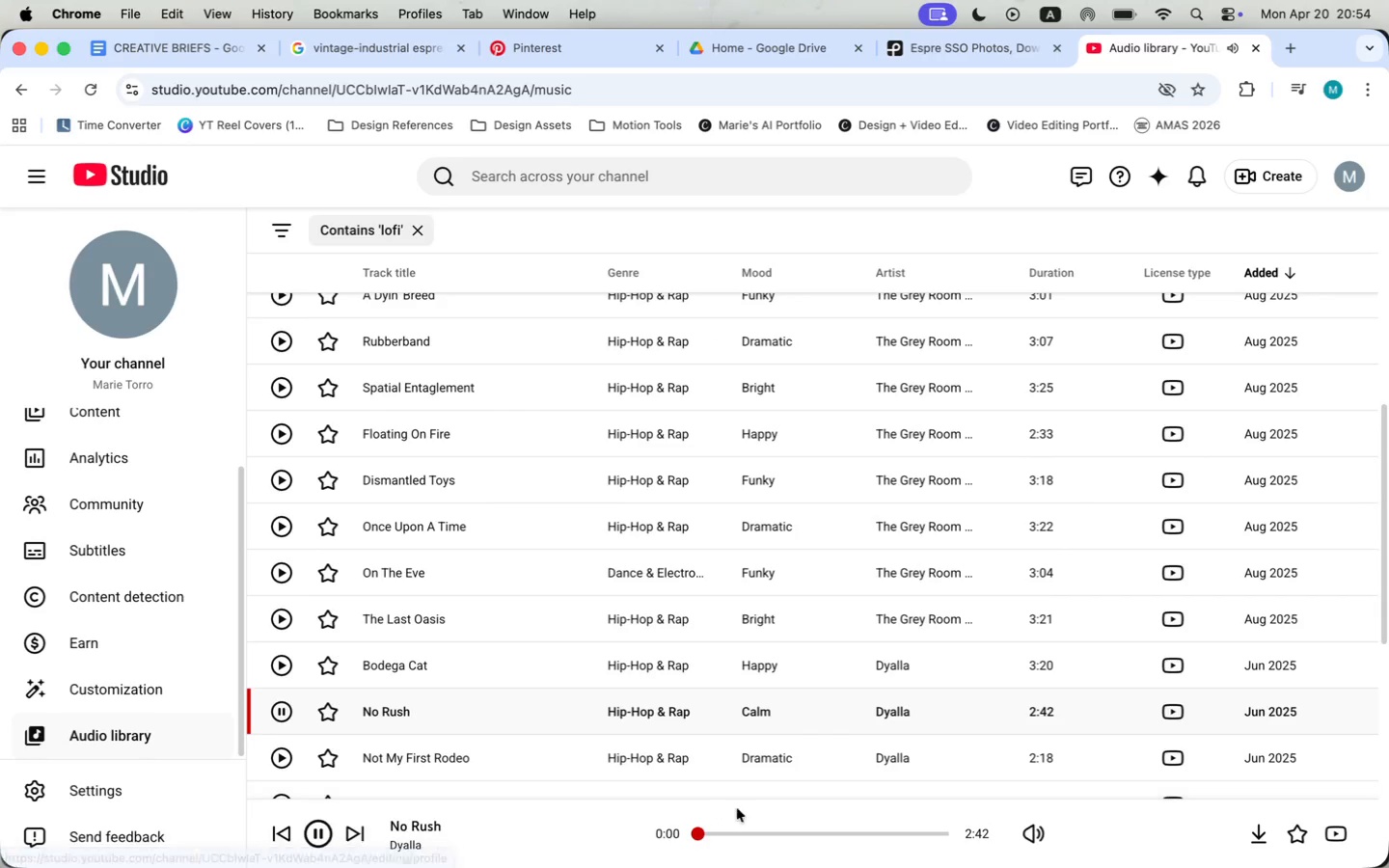 
left_click([753, 837])
 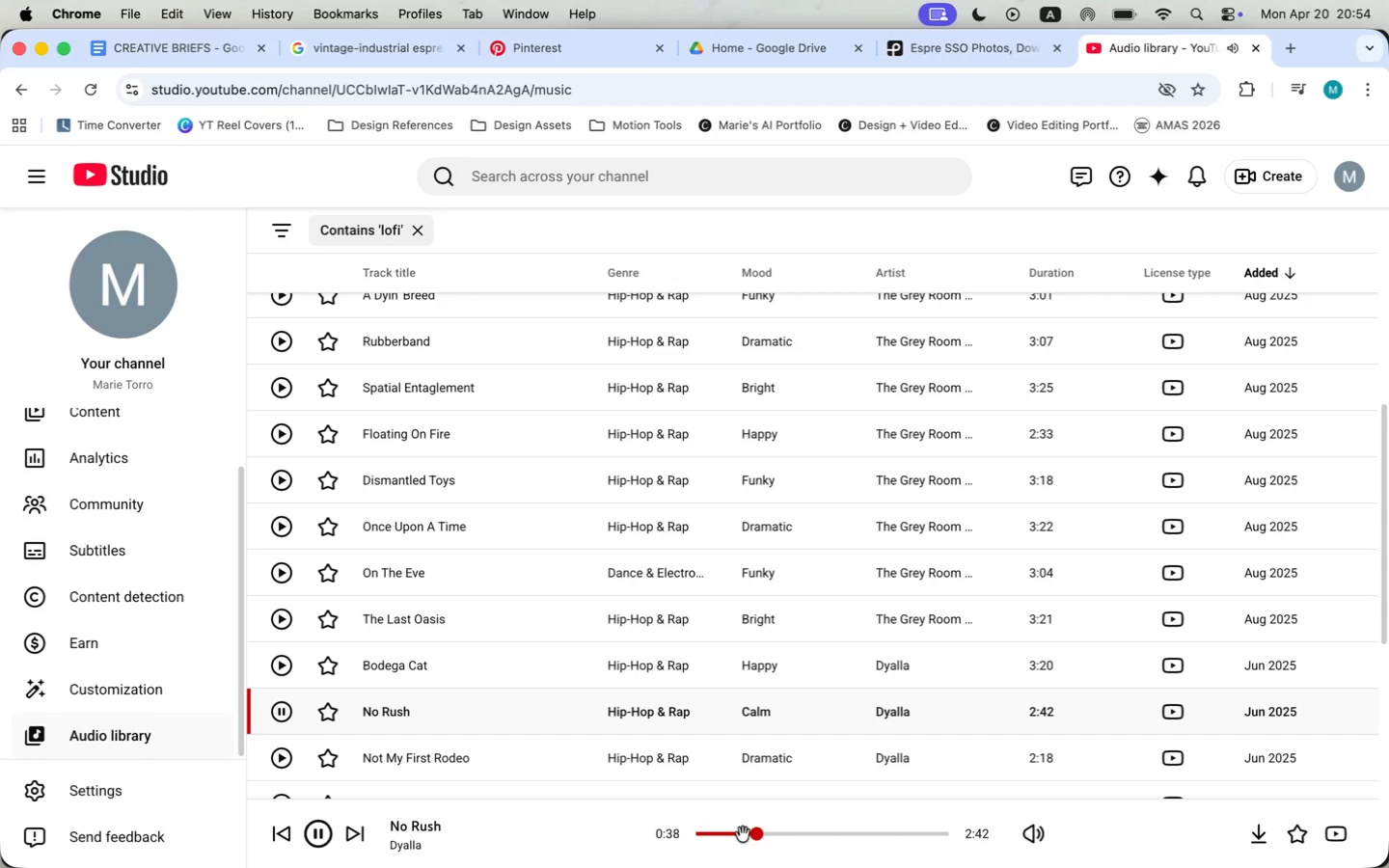 
scroll: coordinate [561, 559], scroll_direction: up, amount: 11.0
 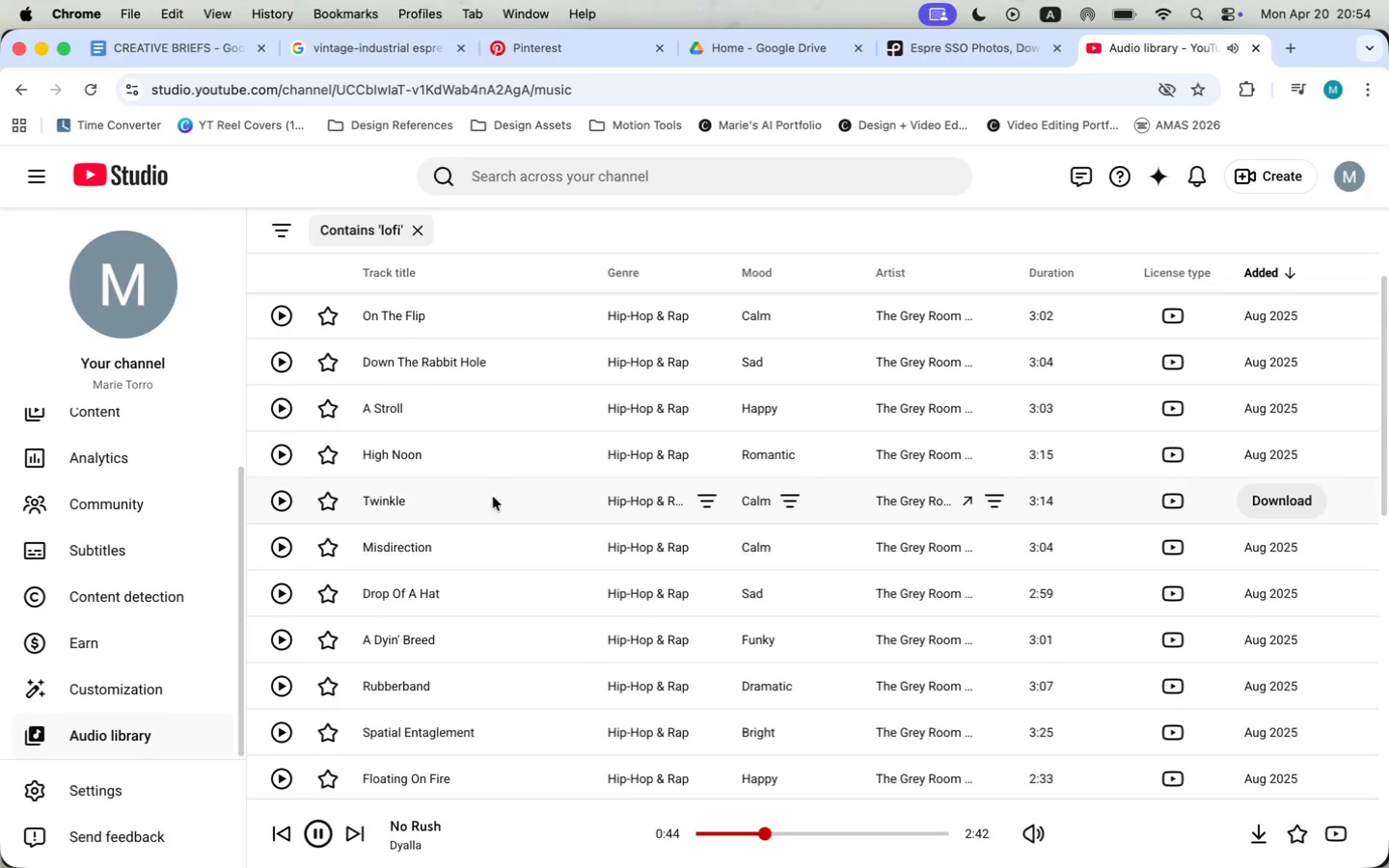 
left_click([280, 317])
 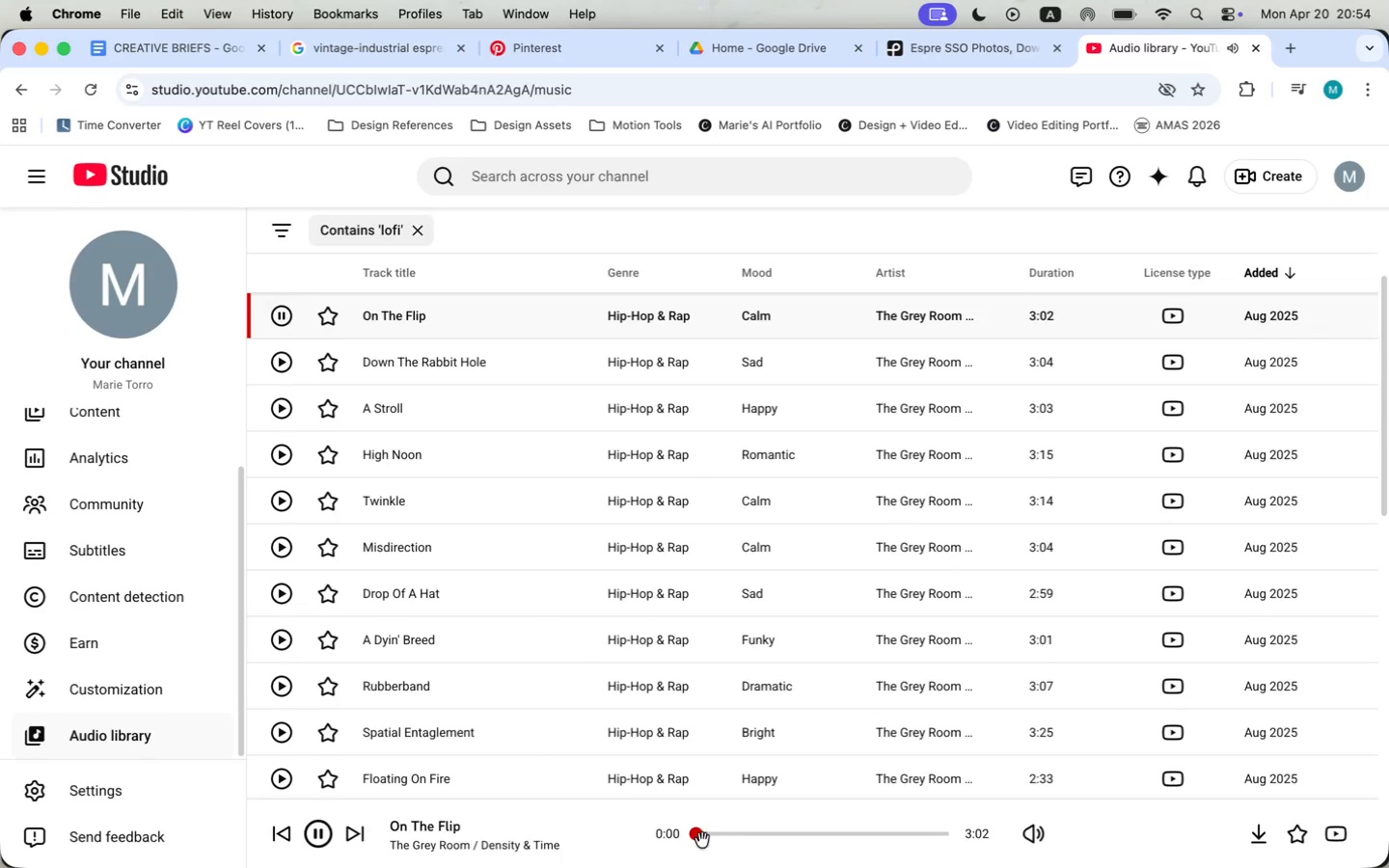 
left_click([737, 838])
 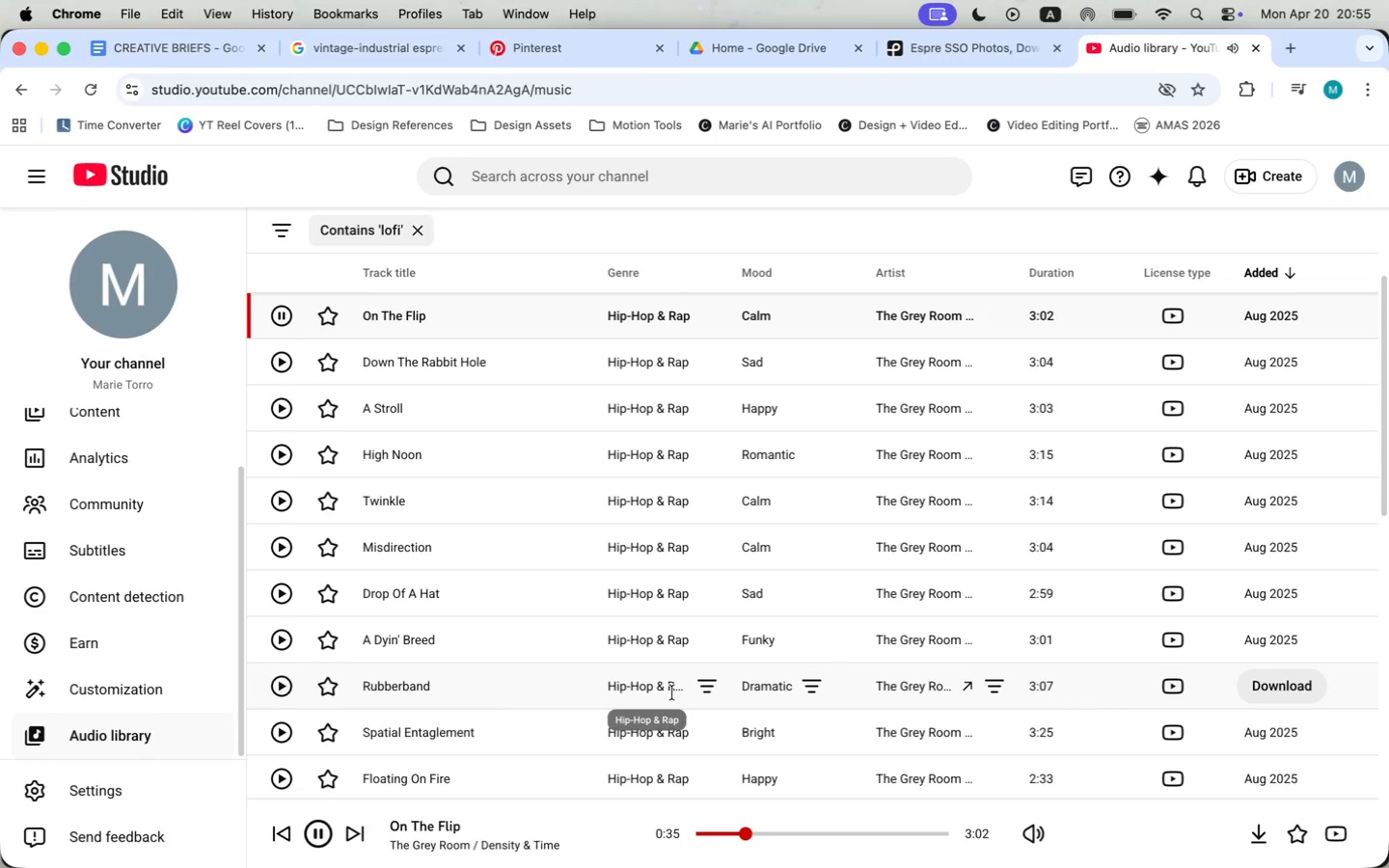 
wait(17.69)
 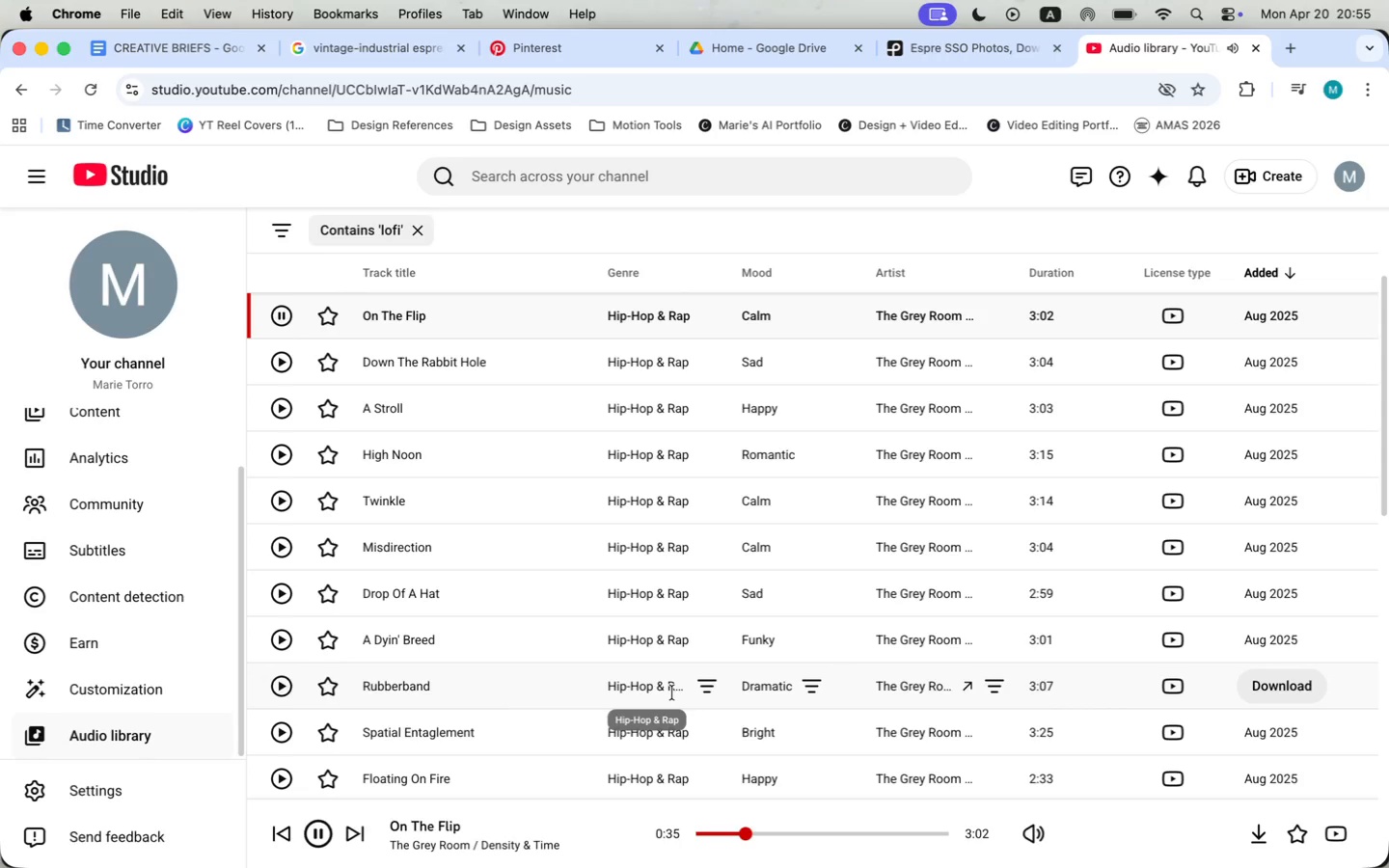 
left_click_drag(start_coordinate=[749, 840], to_coordinate=[684, 840])
 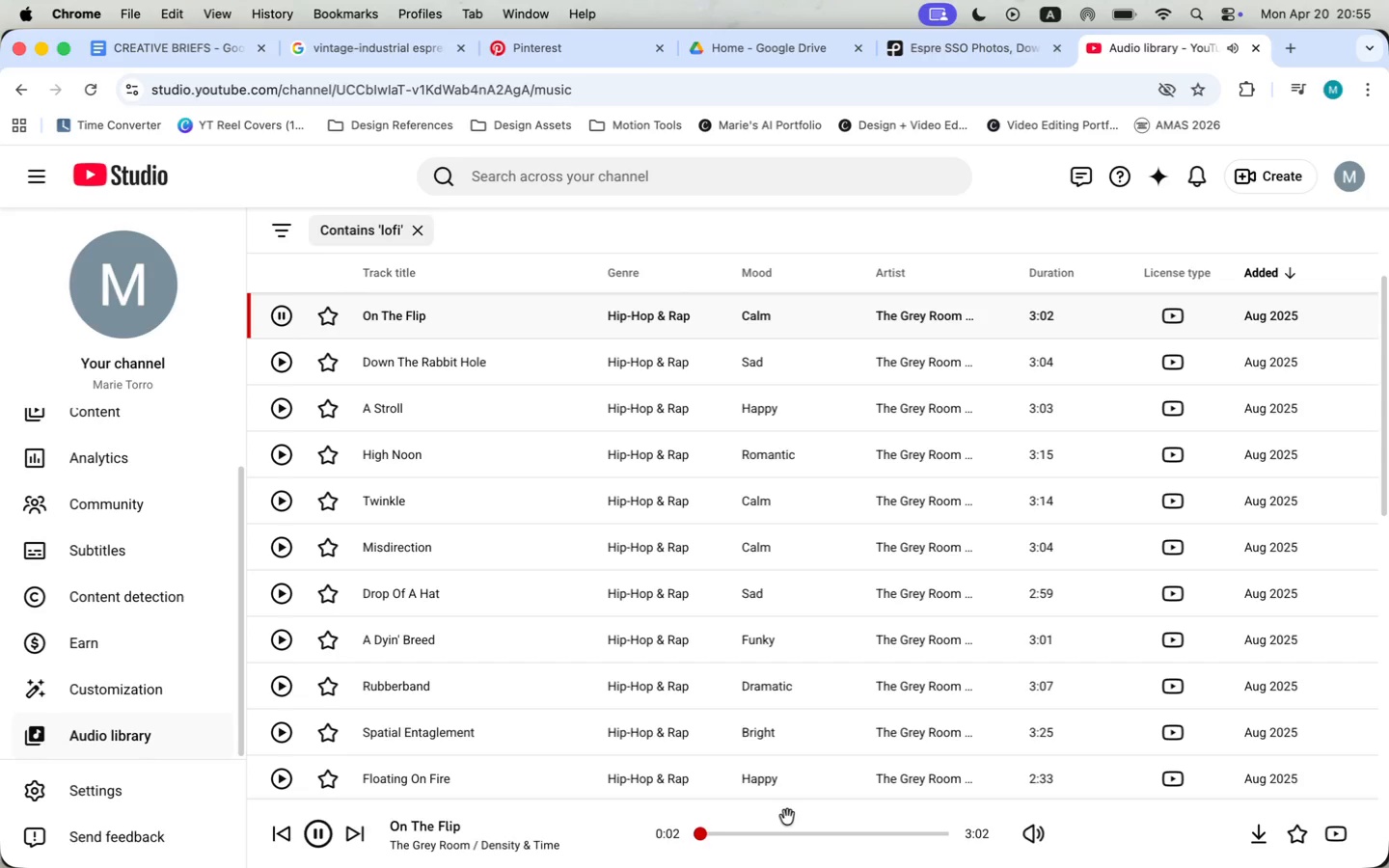 
left_click([282, 502])
 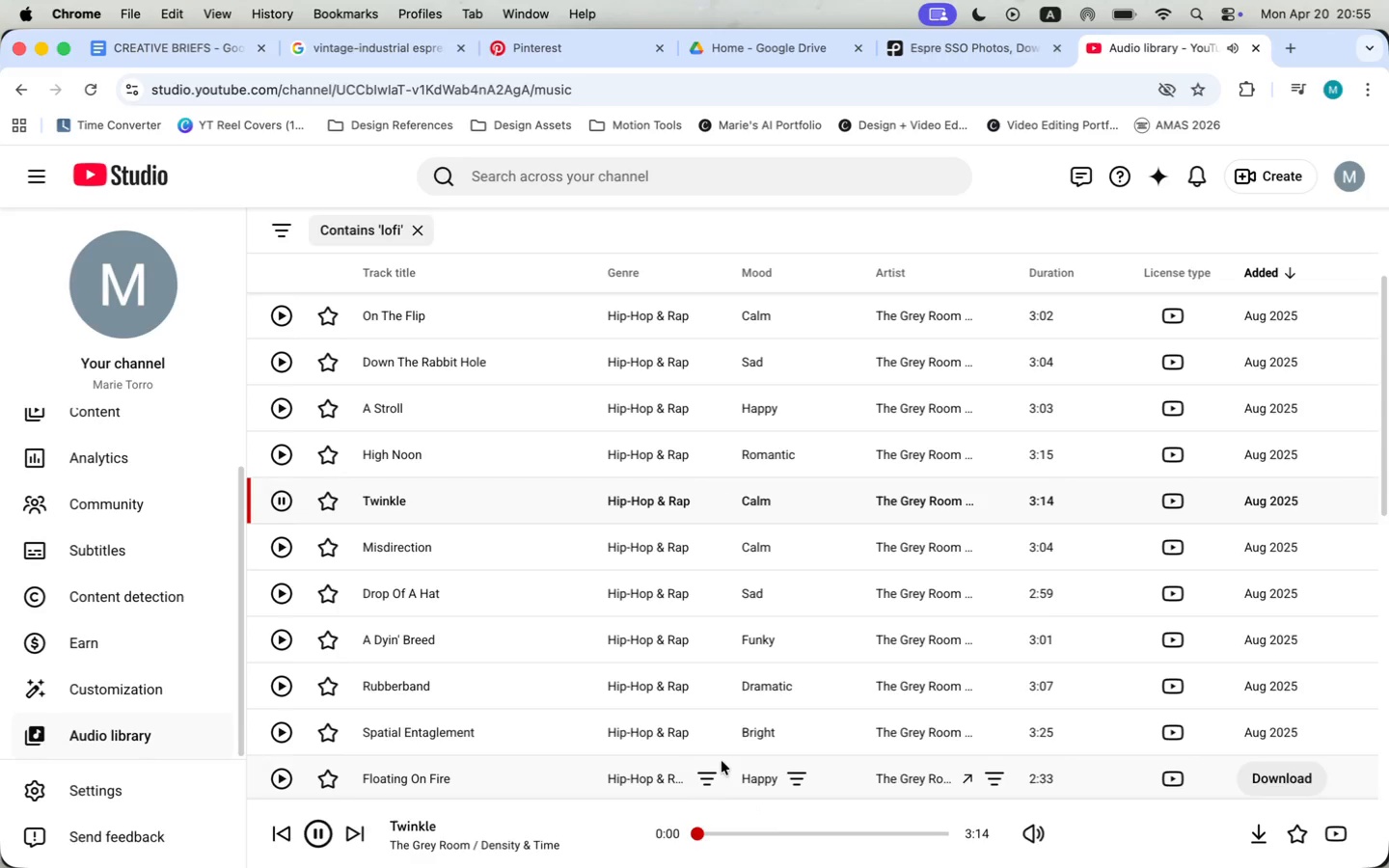 
left_click([749, 832])
 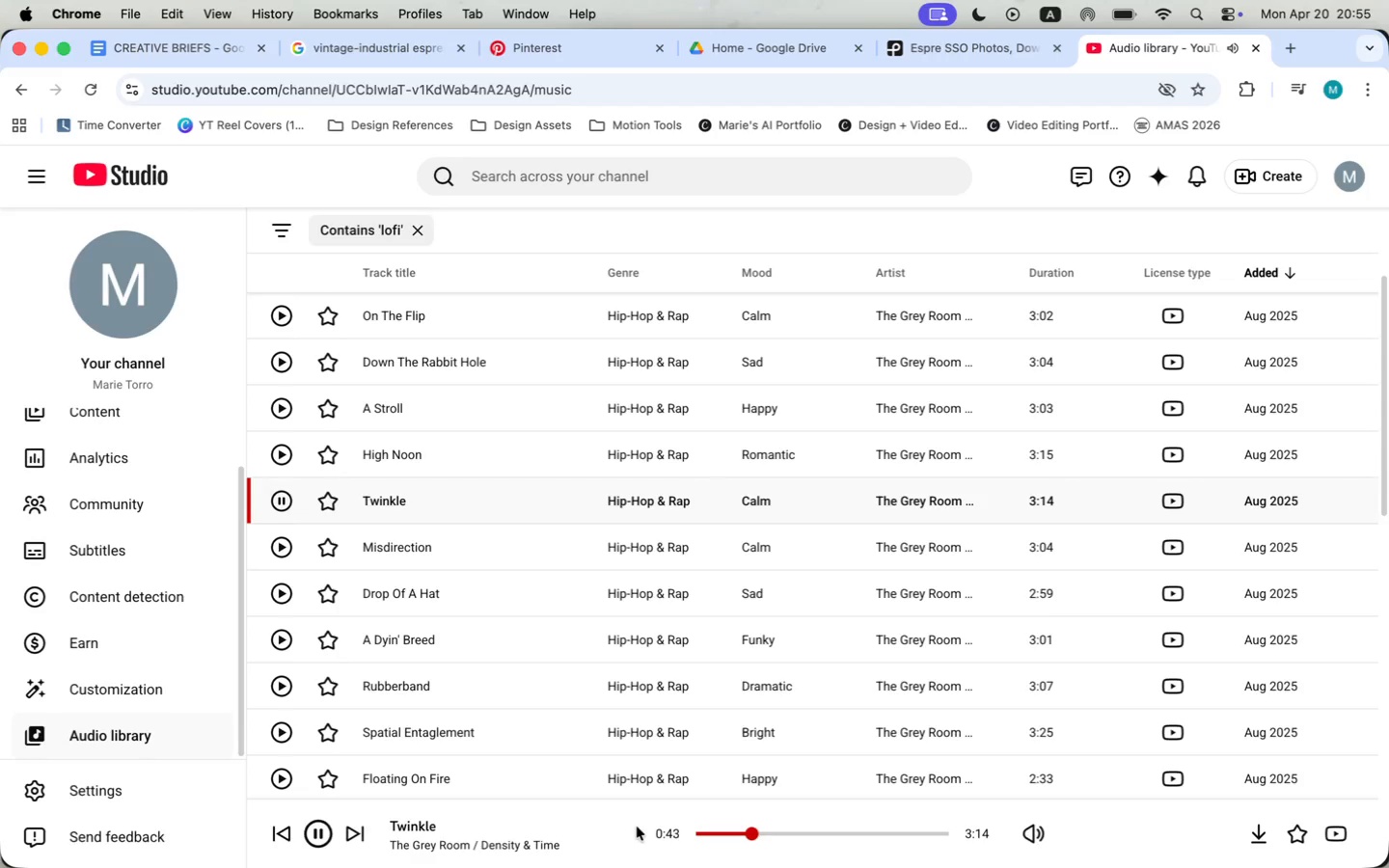 
left_click([798, 834])
 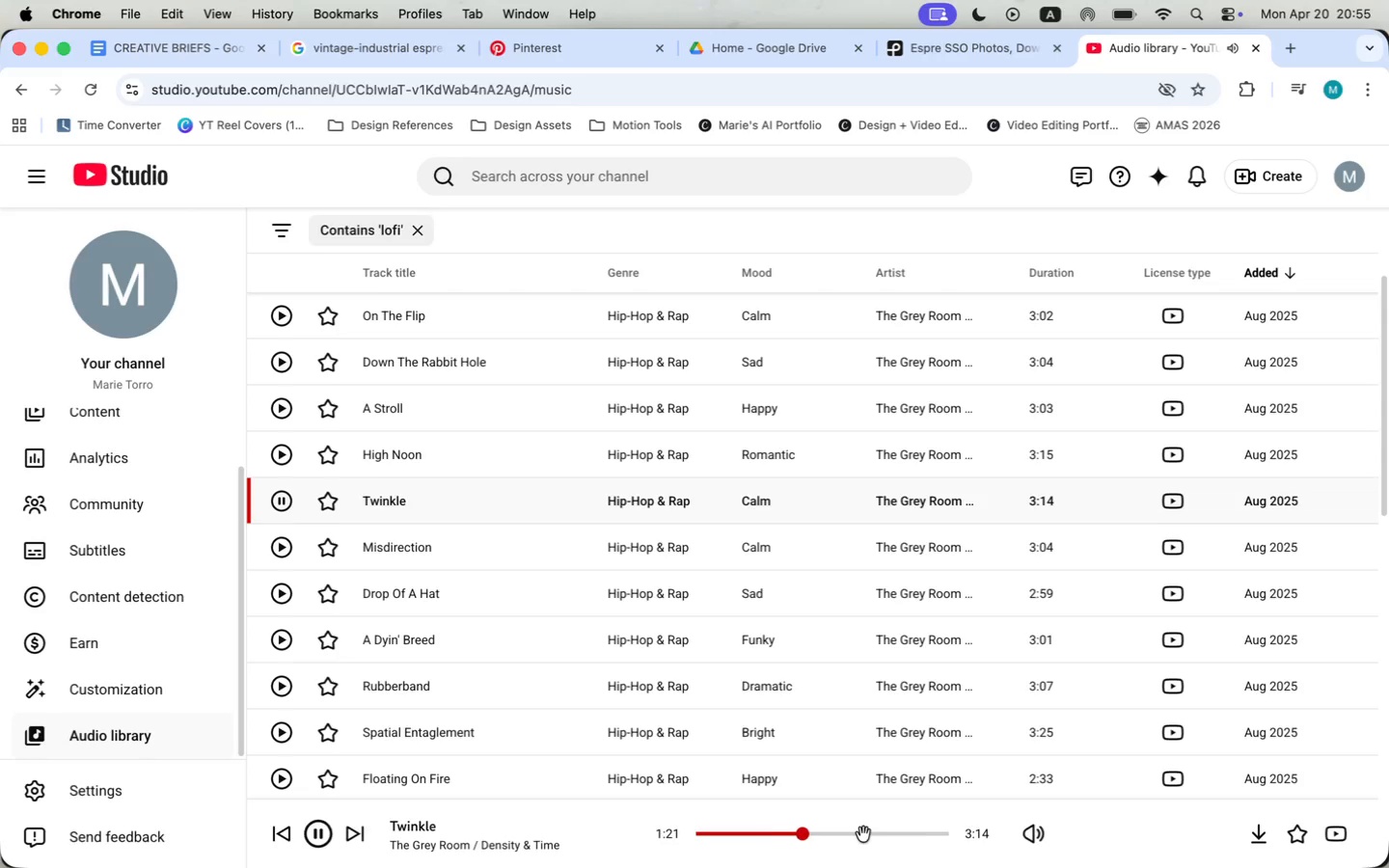 
left_click([863, 834])
 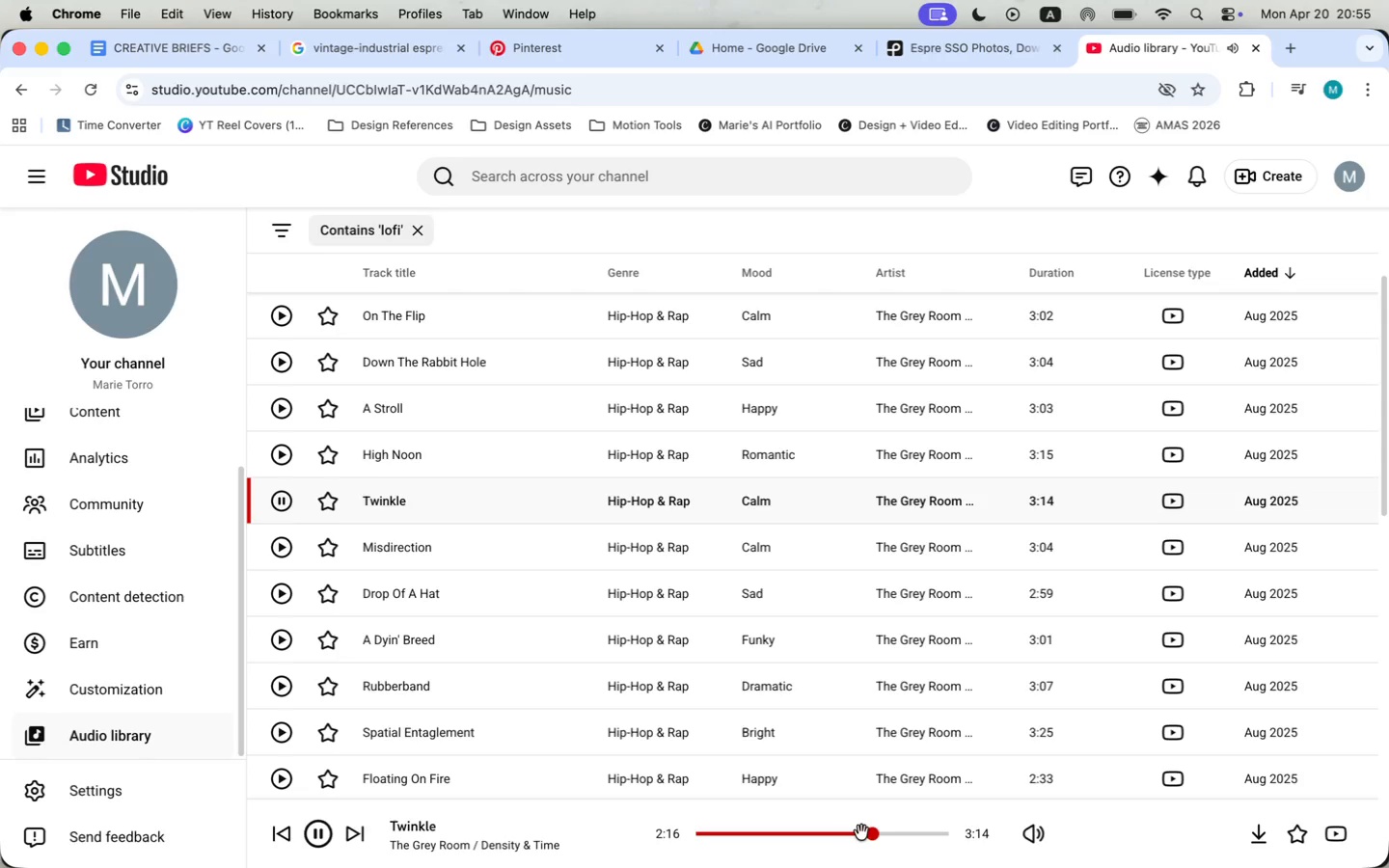 
wait(12.46)
 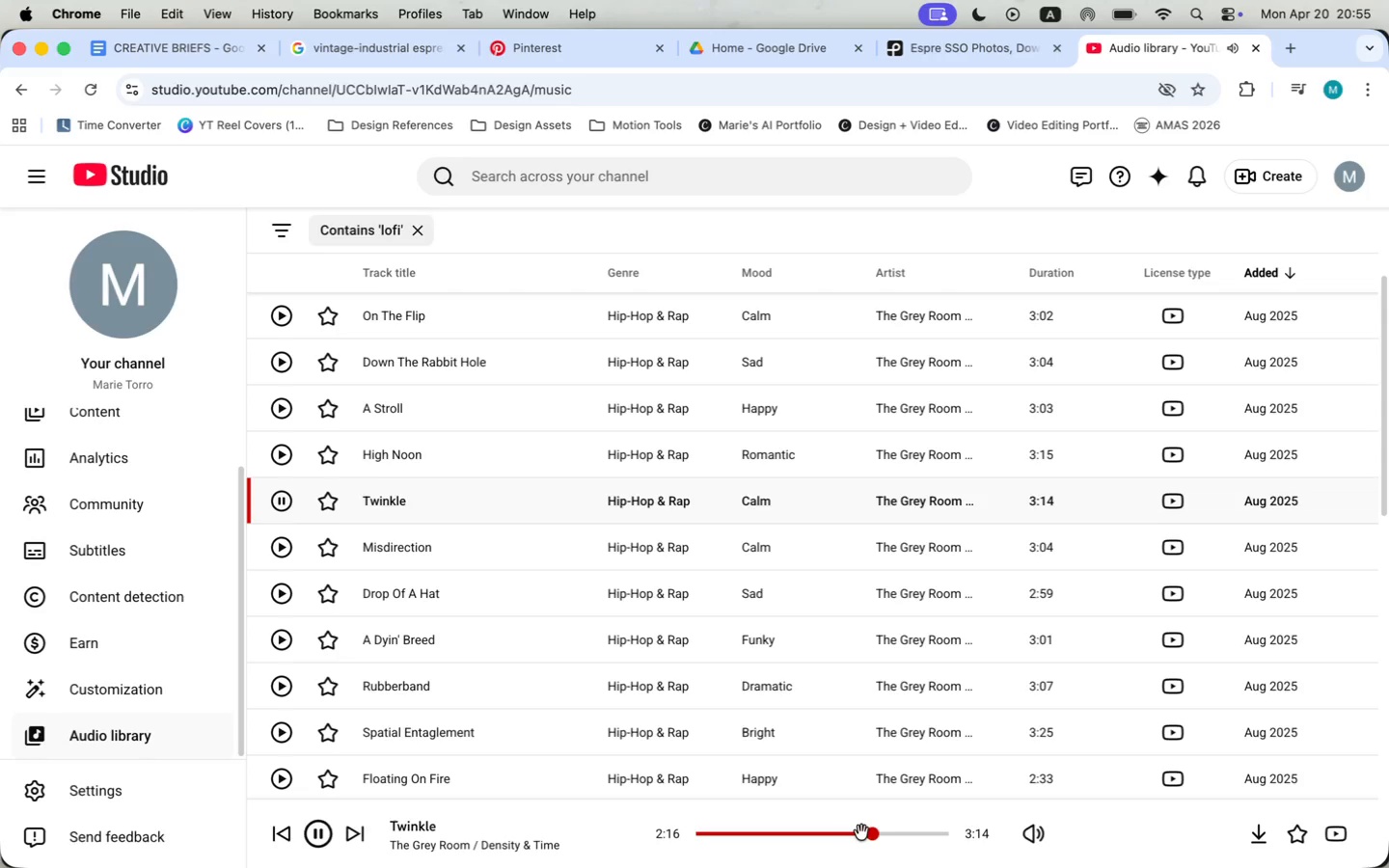 
left_click([1295, 504])
 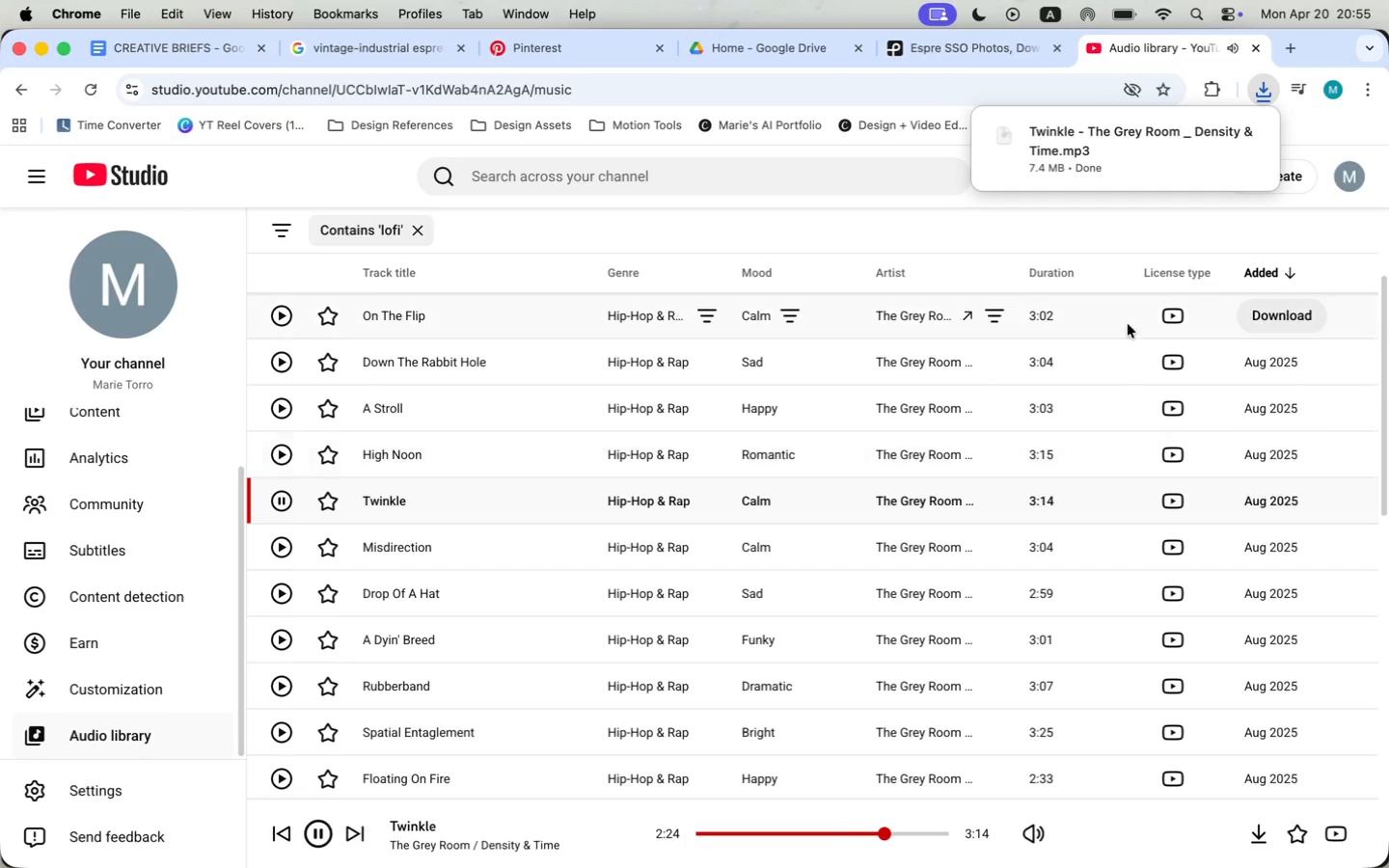 
wait(6.16)
 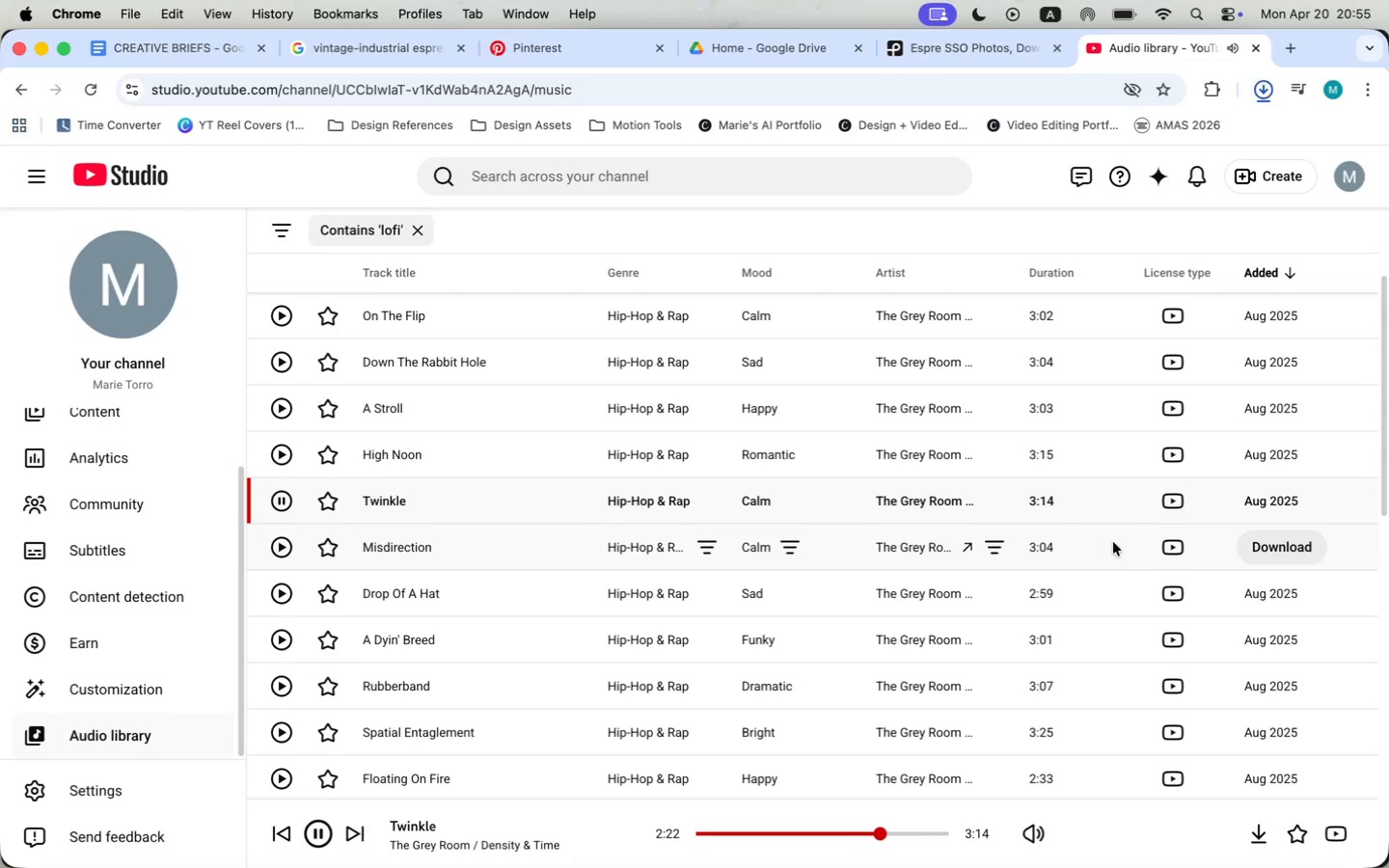 
left_click_drag(start_coordinate=[894, 68], to_coordinate=[490, 57])
 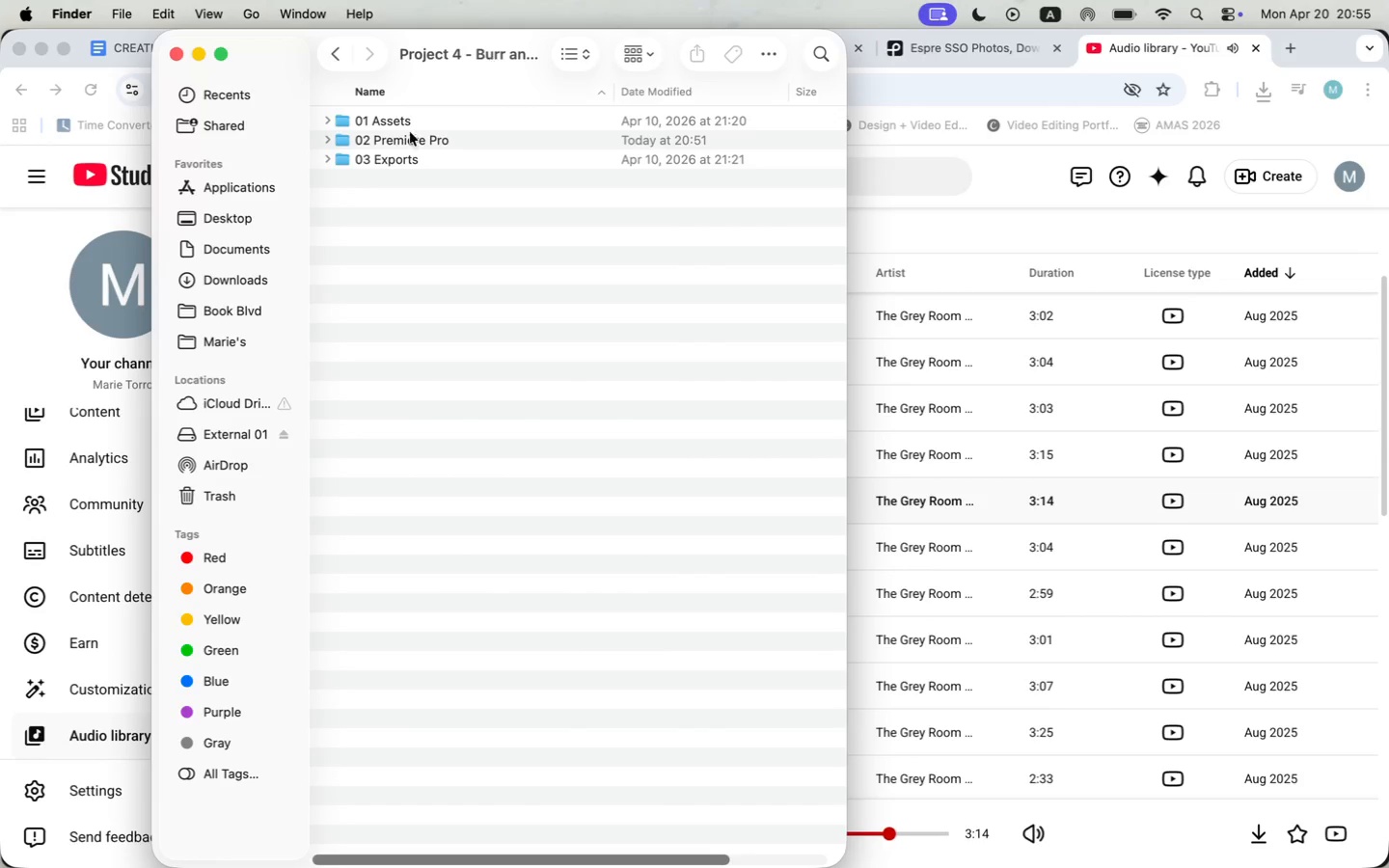 
right_click([219, 276])
 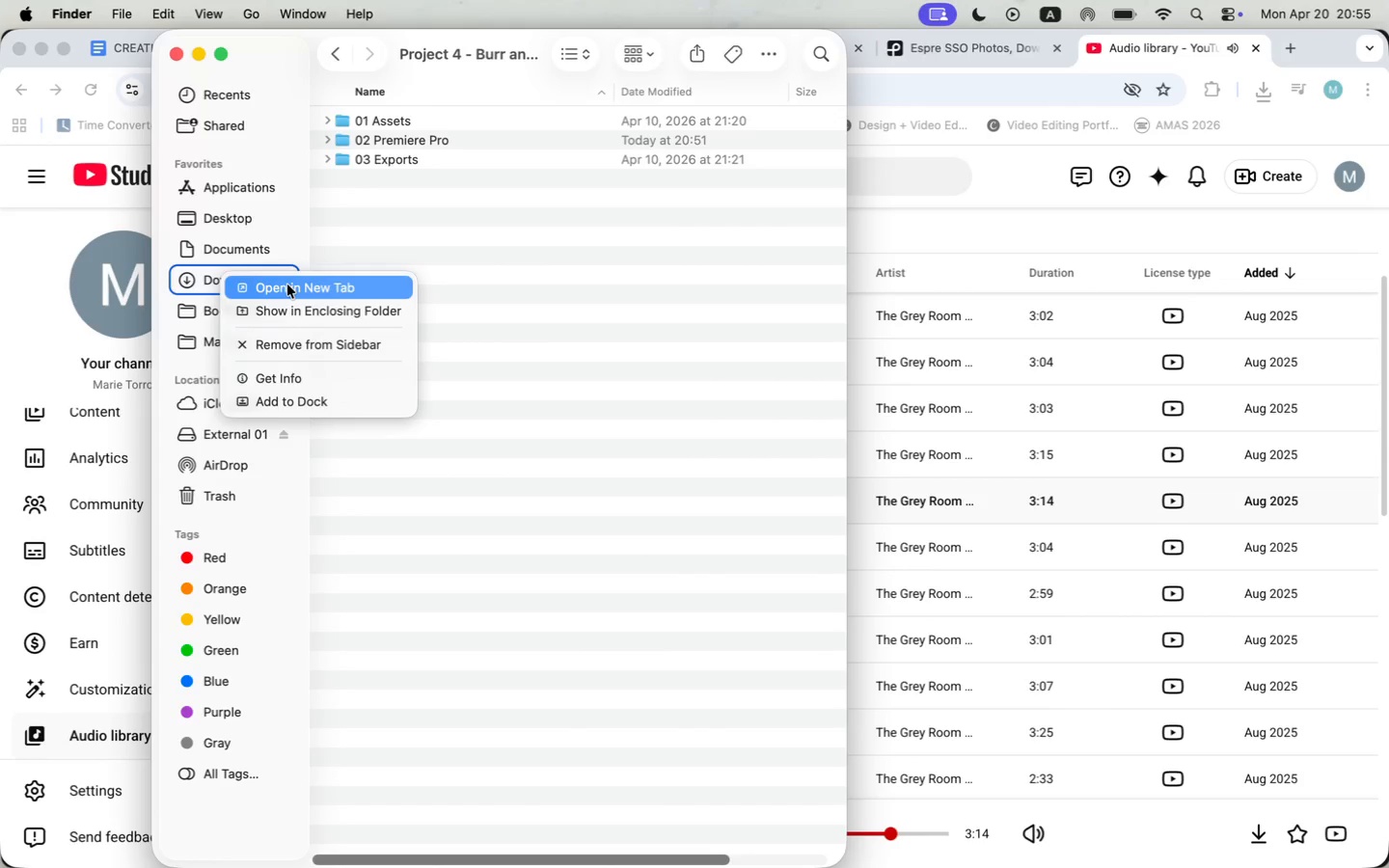 
left_click([288, 285])
 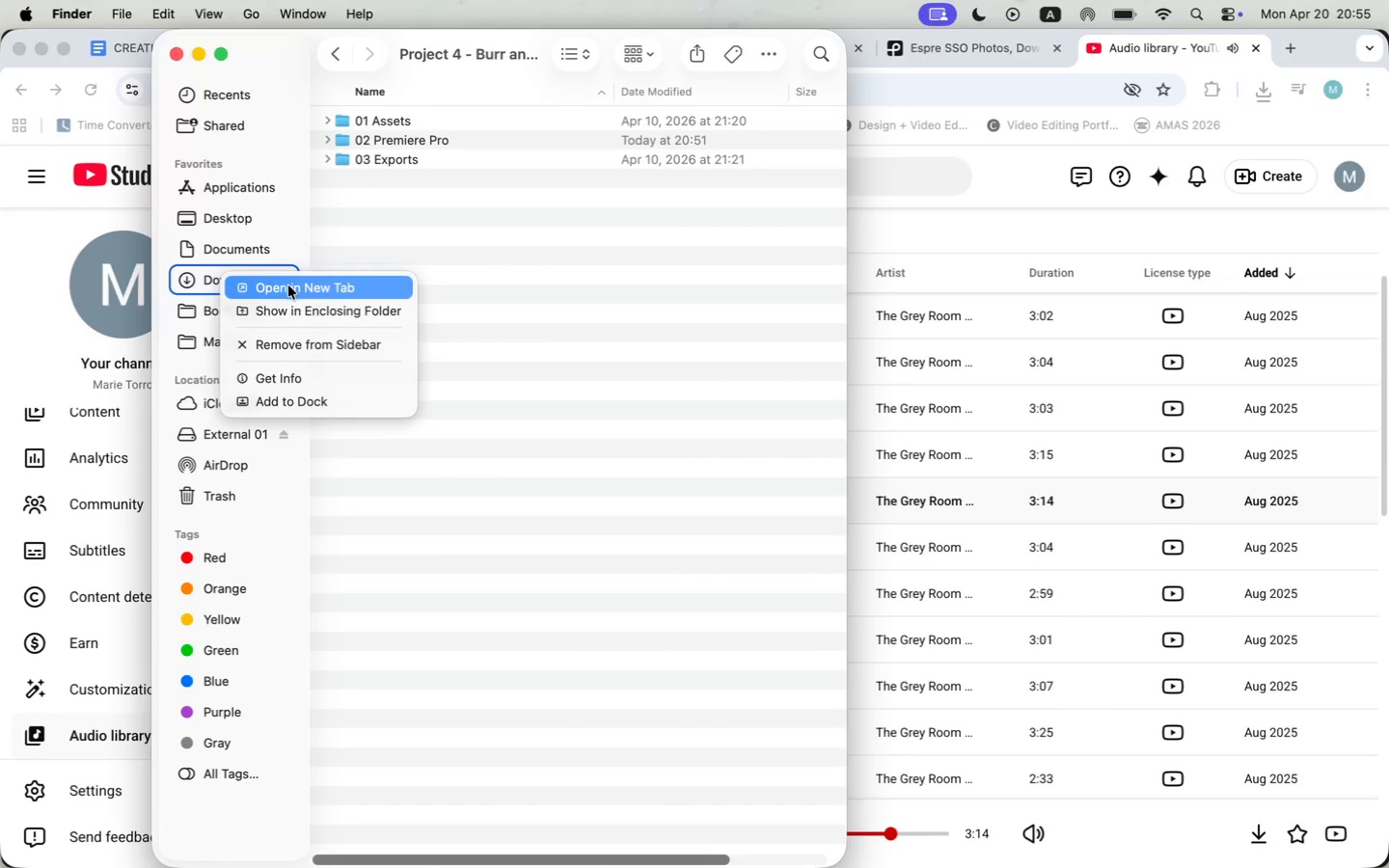 
left_click_drag(start_coordinate=[659, 95], to_coordinate=[833, 217])
 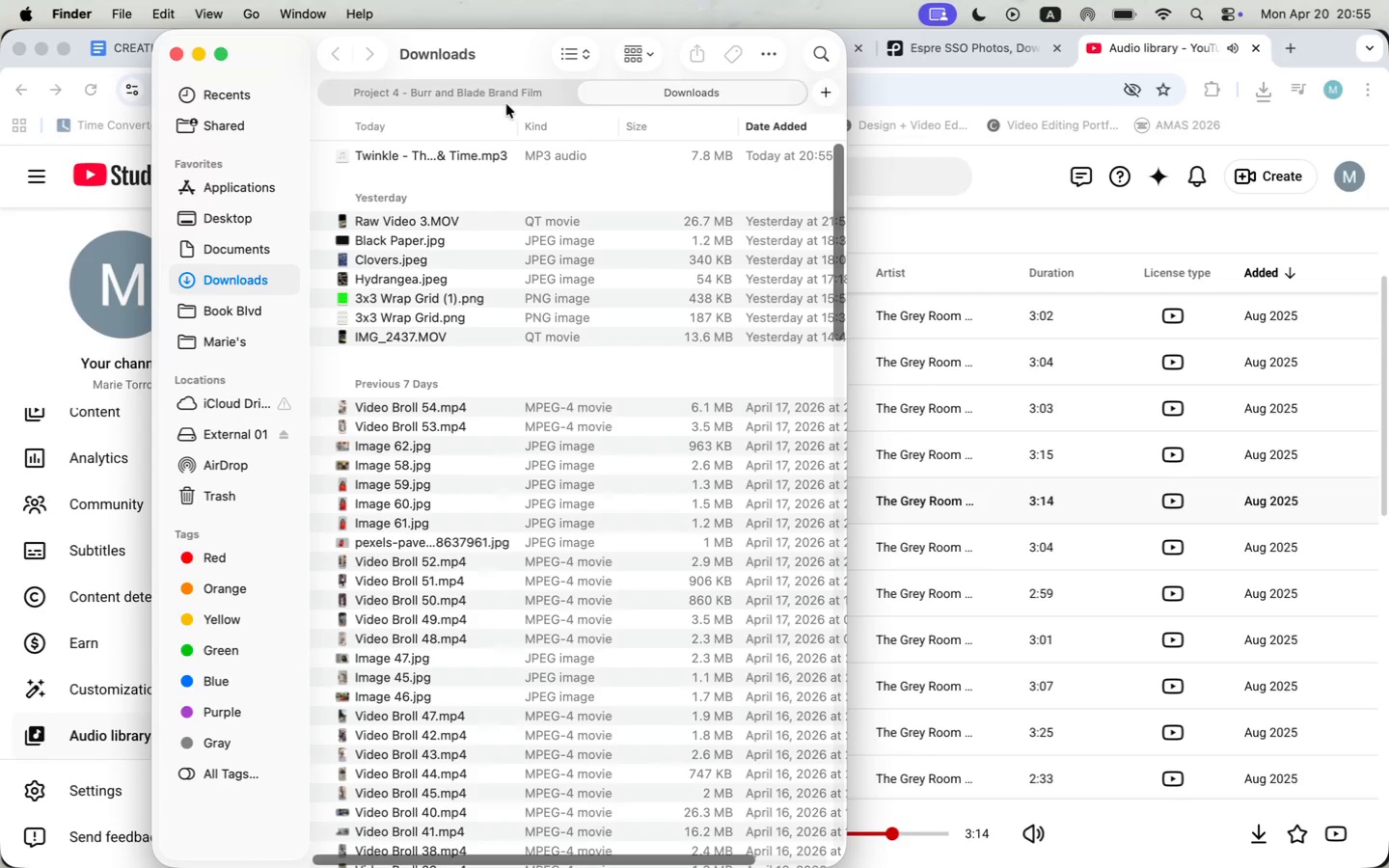 
left_click_drag(start_coordinate=[769, 122], to_coordinate=[397, 115])
 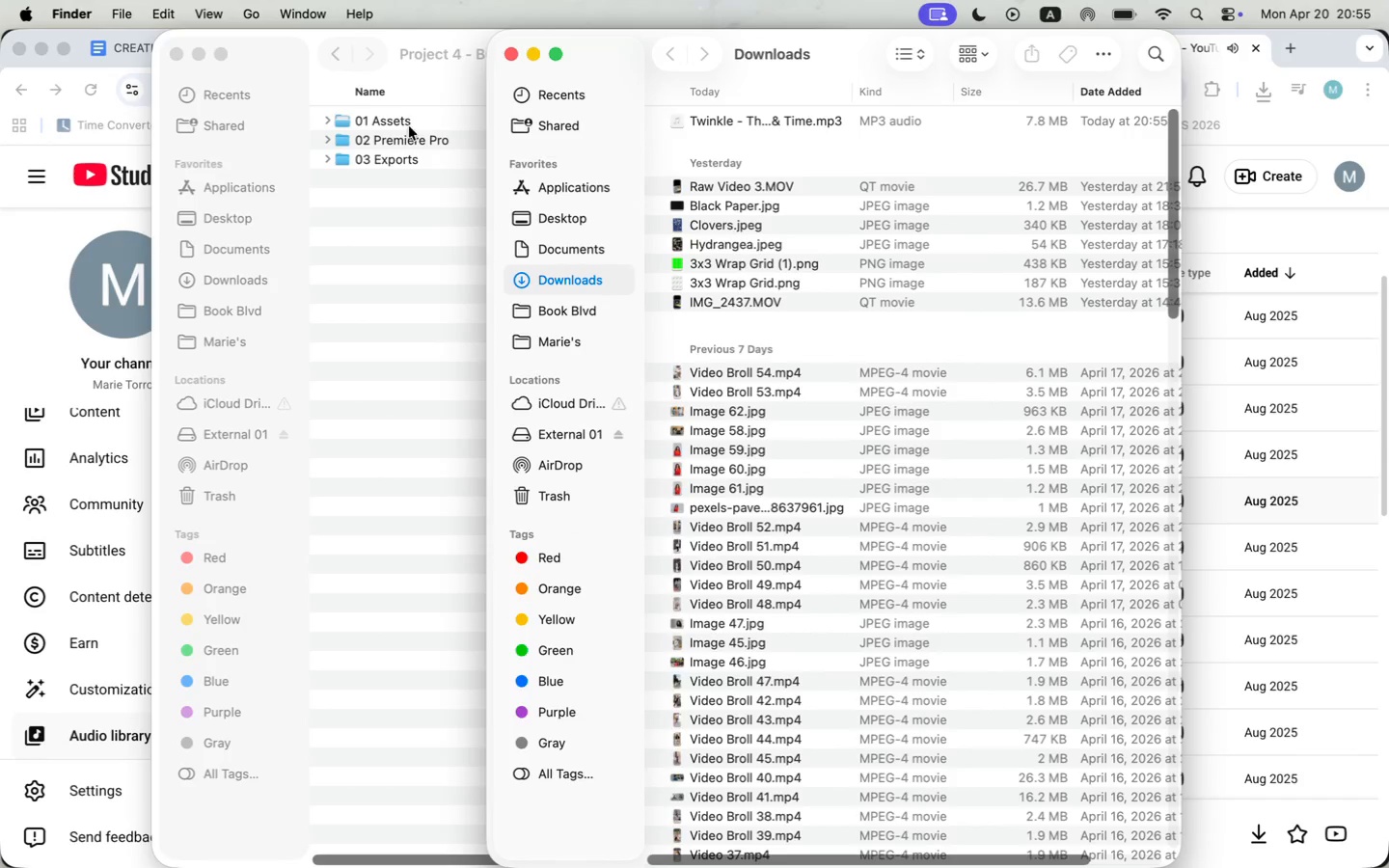 
left_click([411, 327])
 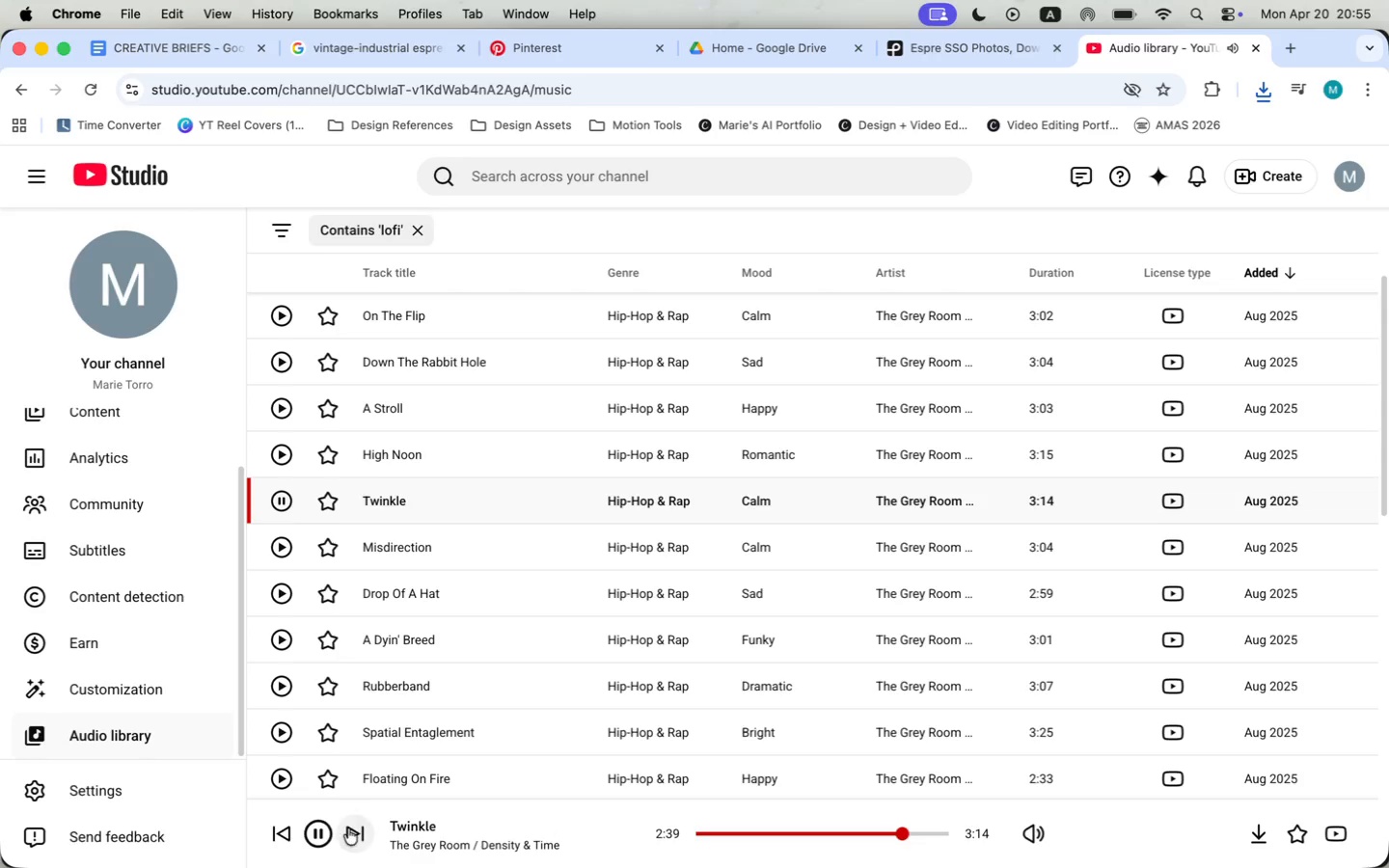 
left_click([959, 55])
 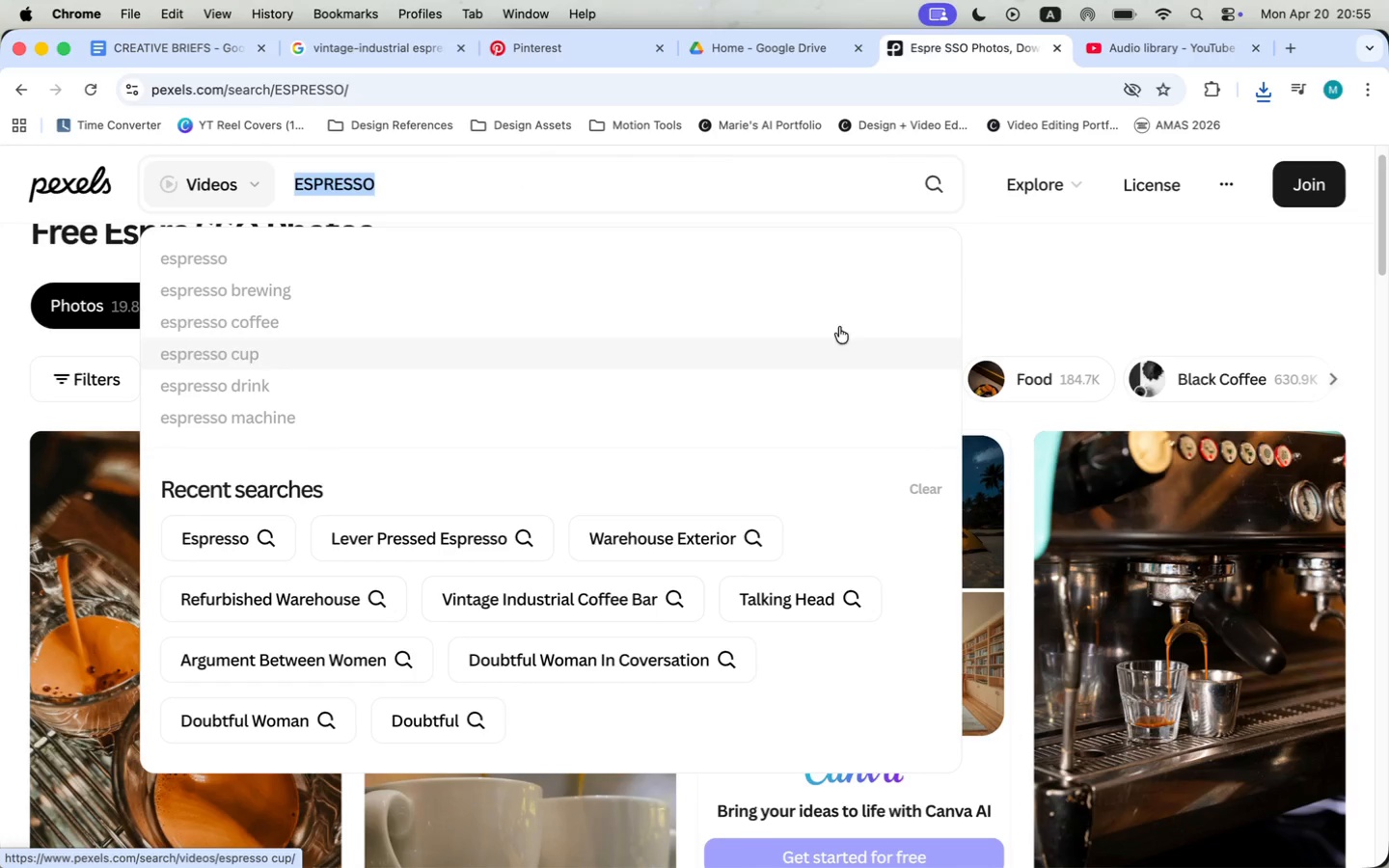 
wait(6.05)
 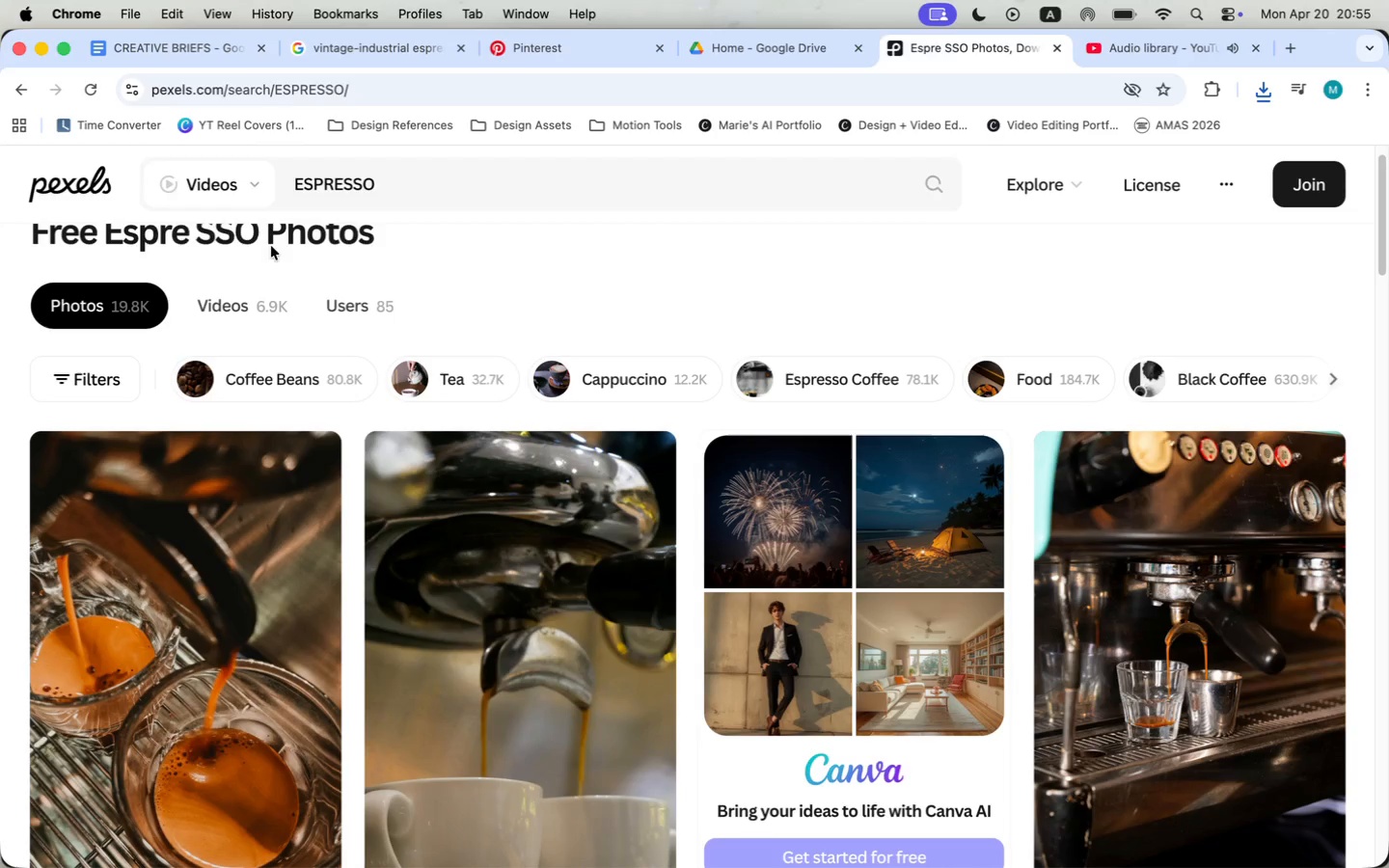 
left_click([154, 49])
 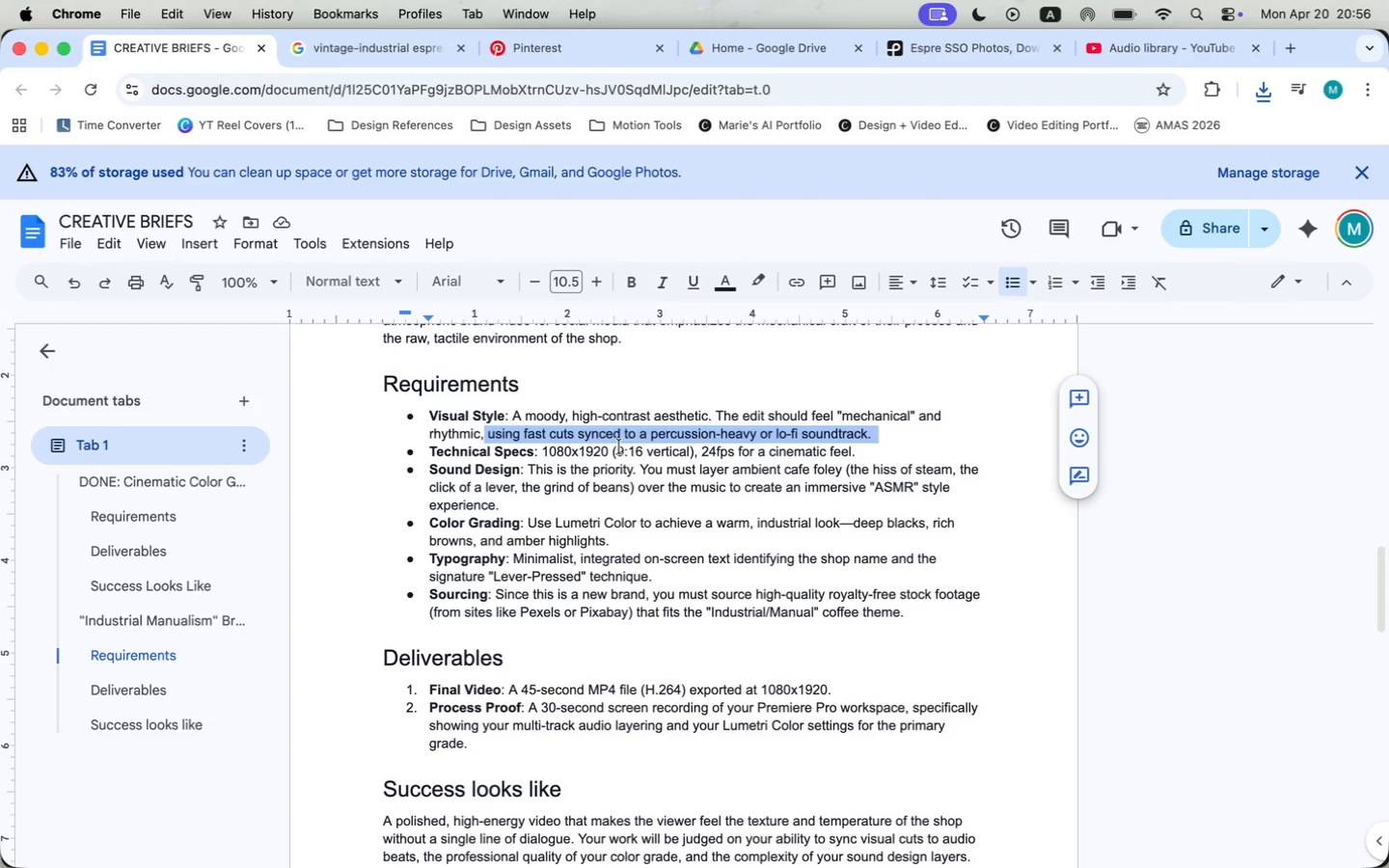 
wait(8.57)
 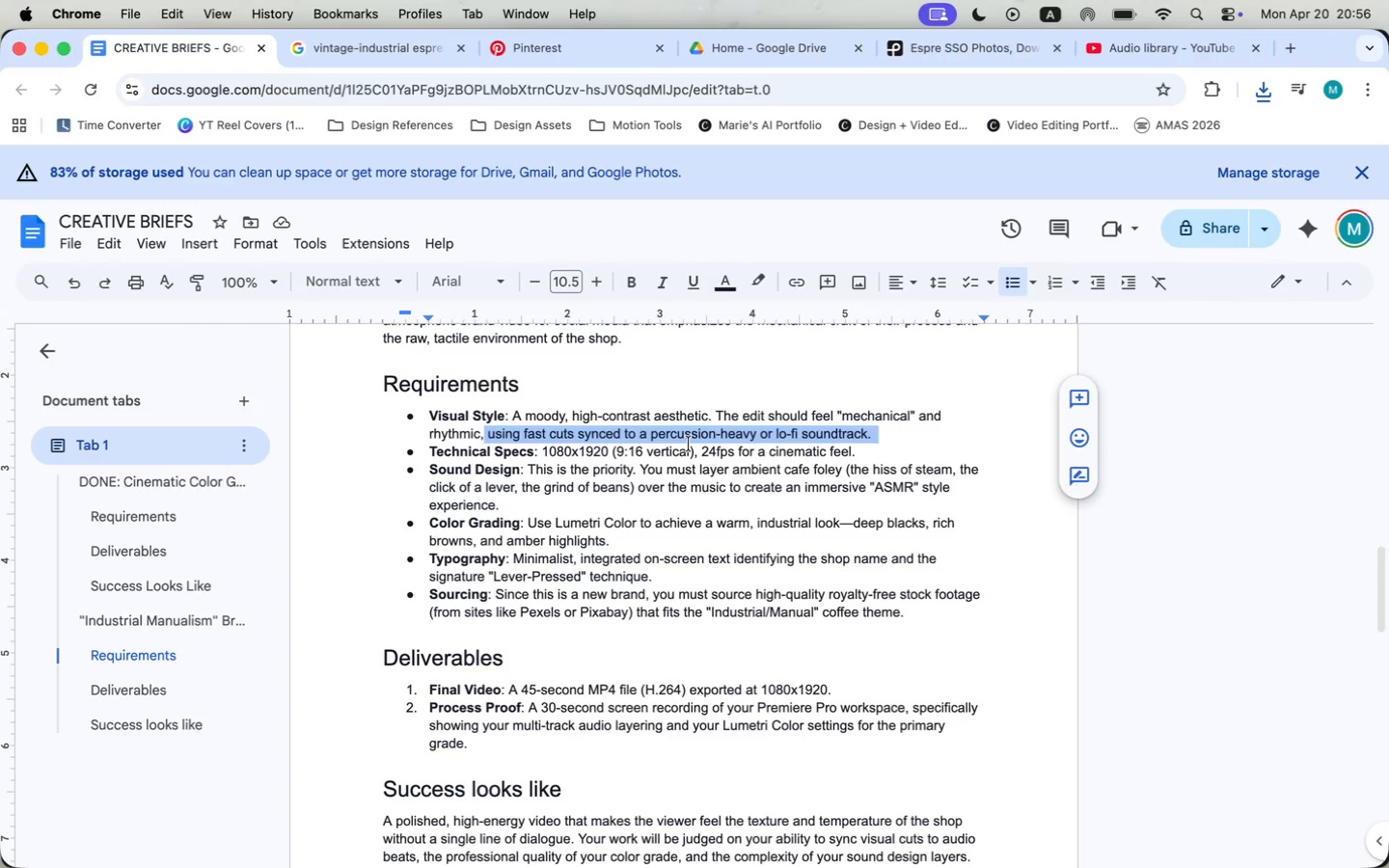 
hold_key(key=Tab, duration=0.3)
 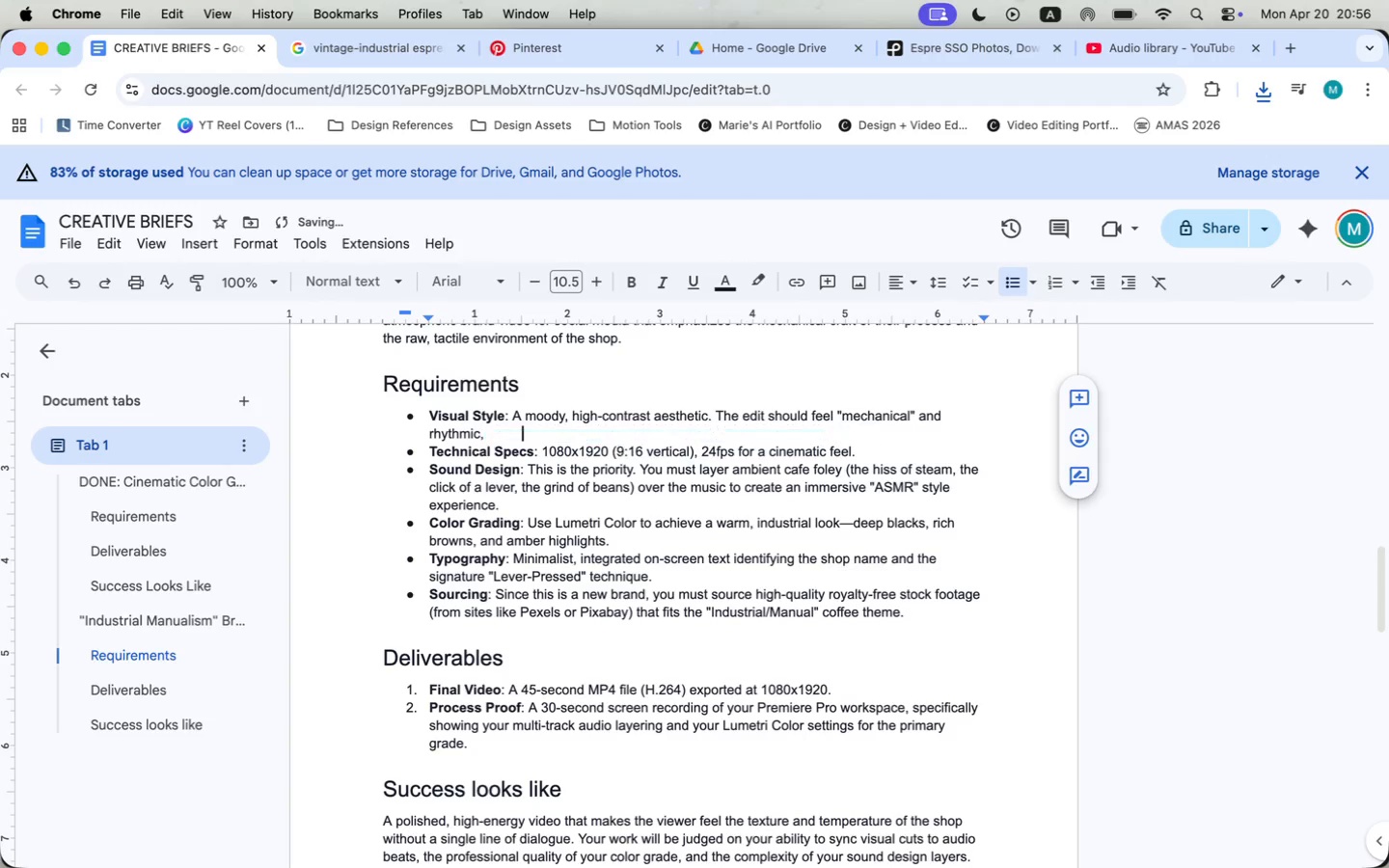 
key(Meta+CommandLeft)
 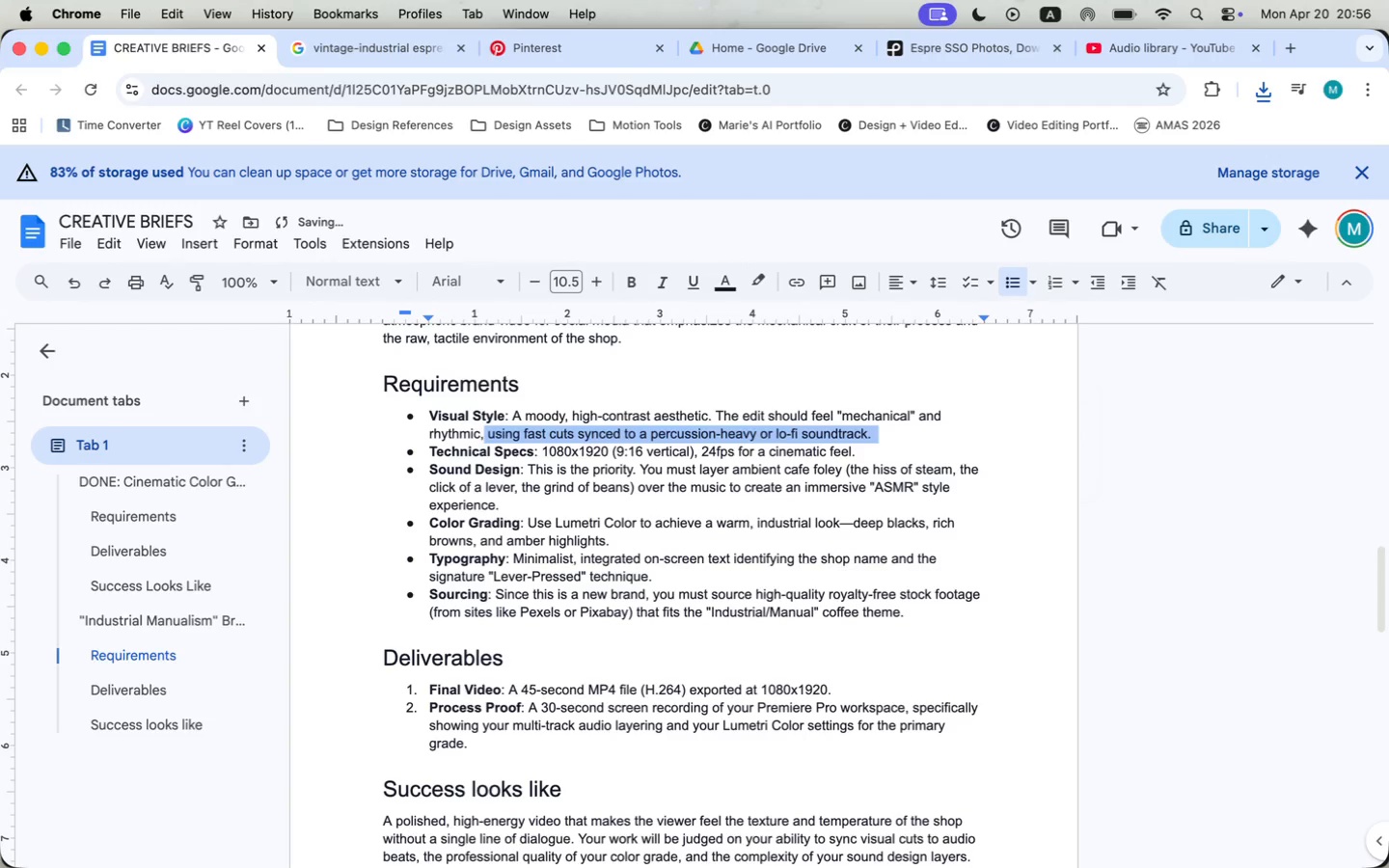 
key(Meta+Z)
 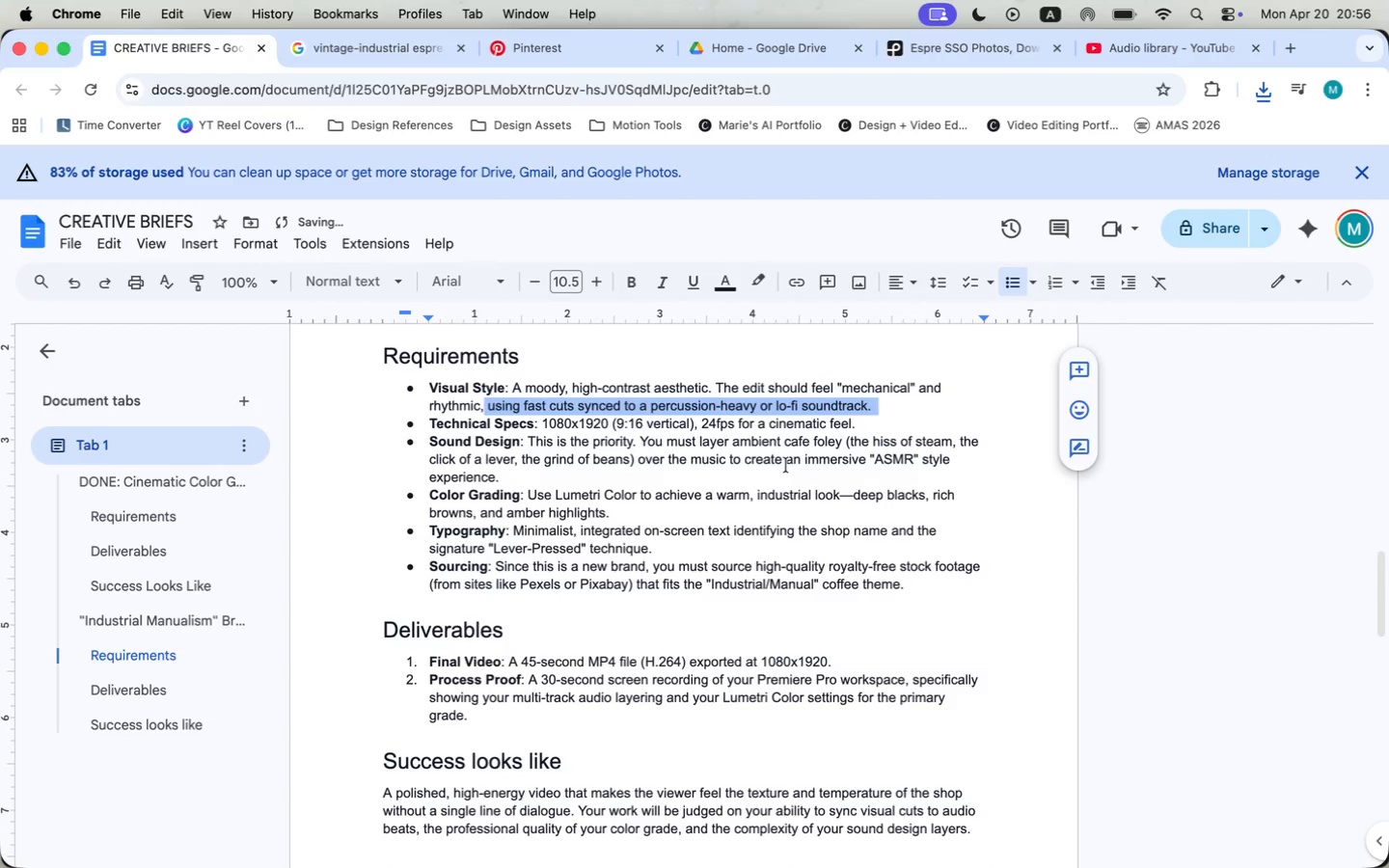 
scroll: coordinate [786, 465], scroll_direction: down, amount: 2.0
 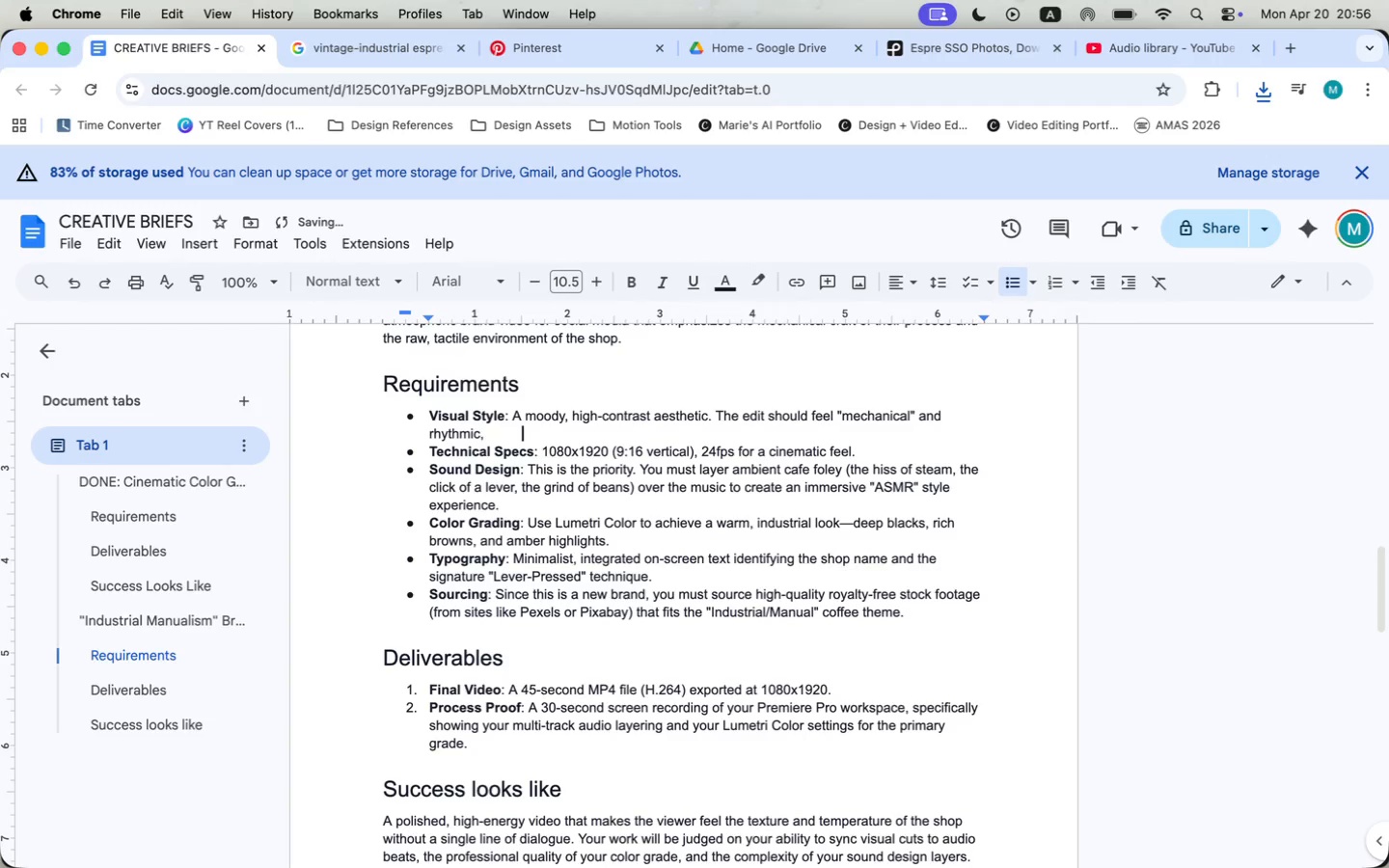 
left_click([786, 465])
 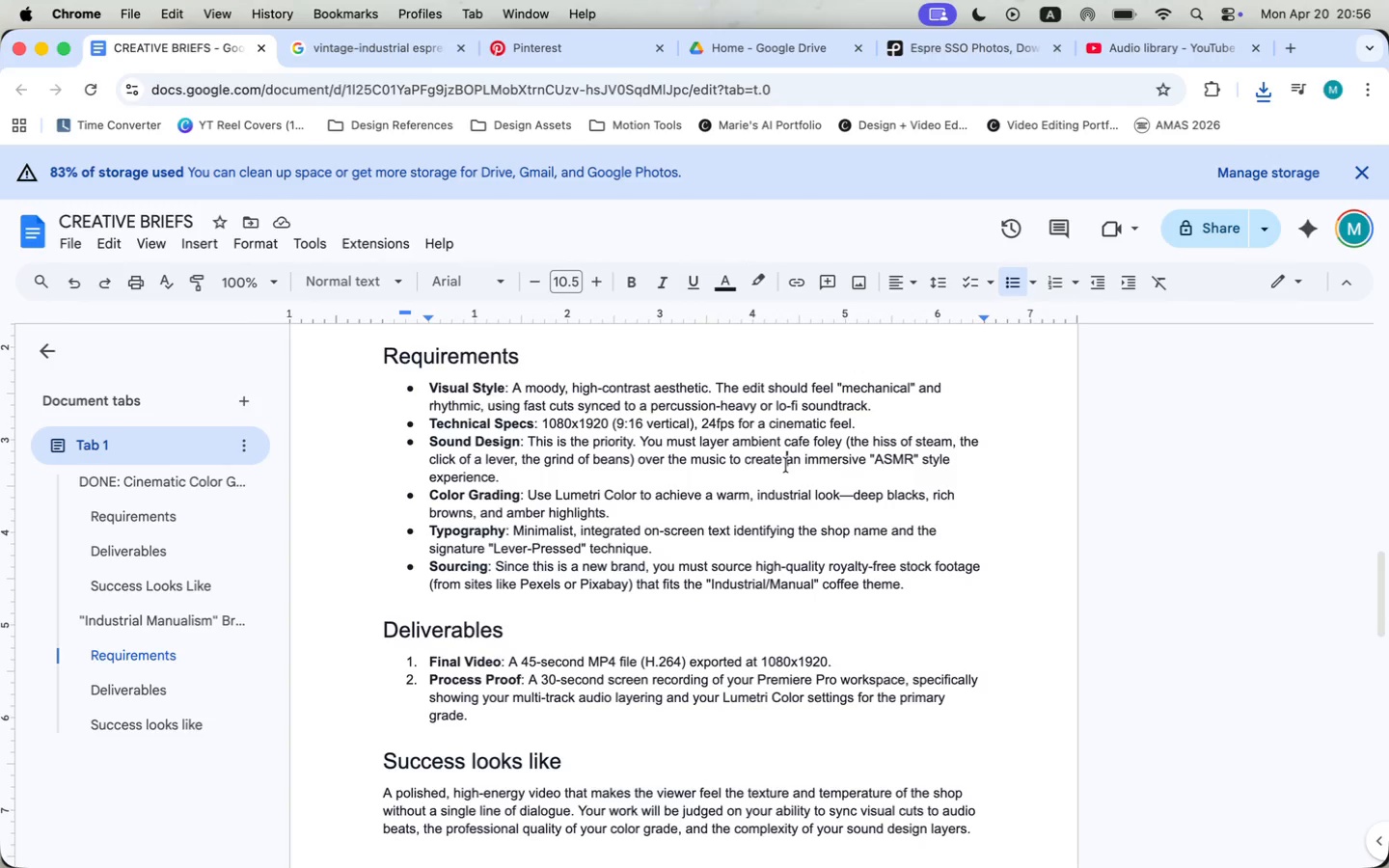 
wait(7.17)
 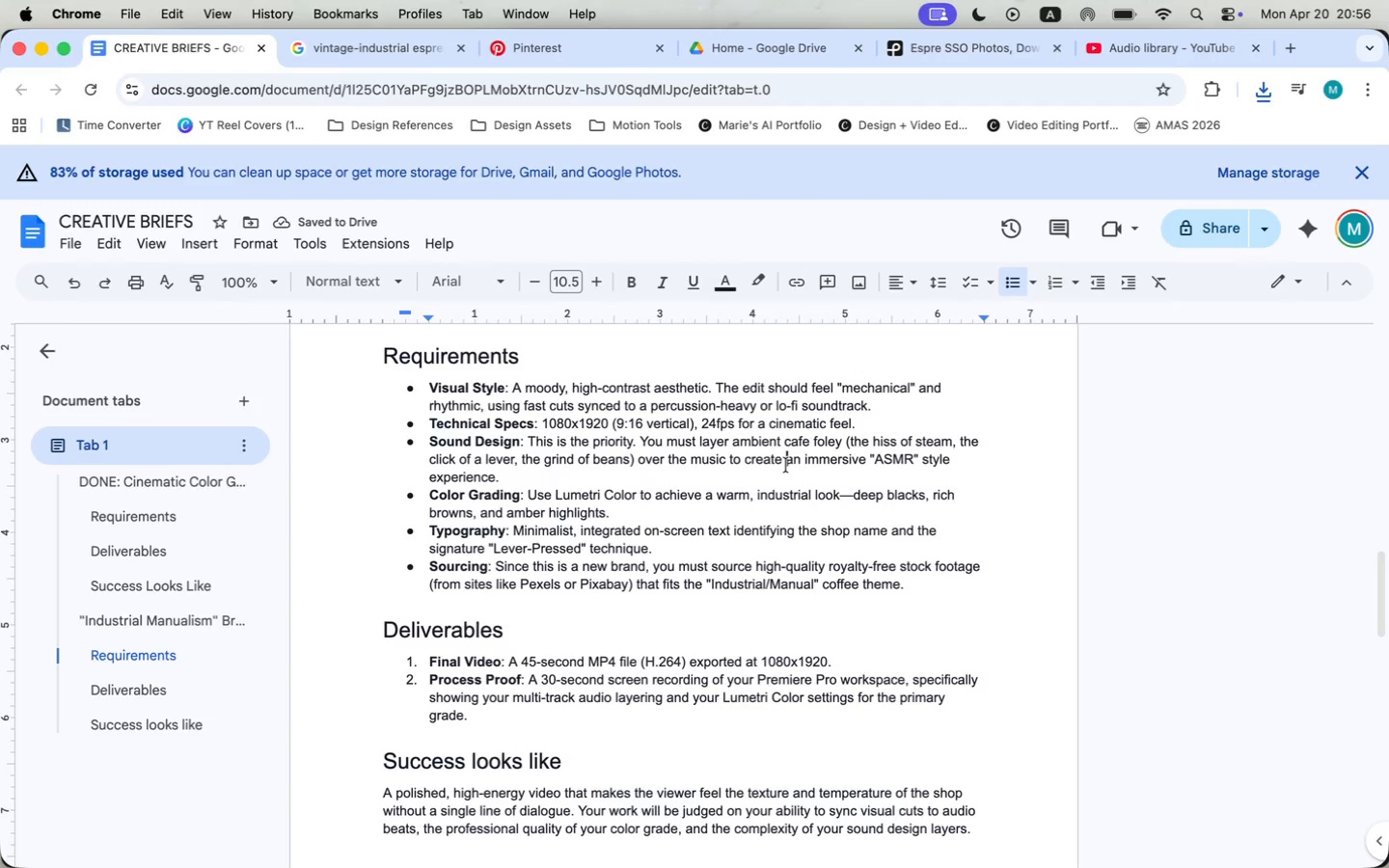 
left_click_drag(start_coordinate=[516, 659], to_coordinate=[803, 659])
 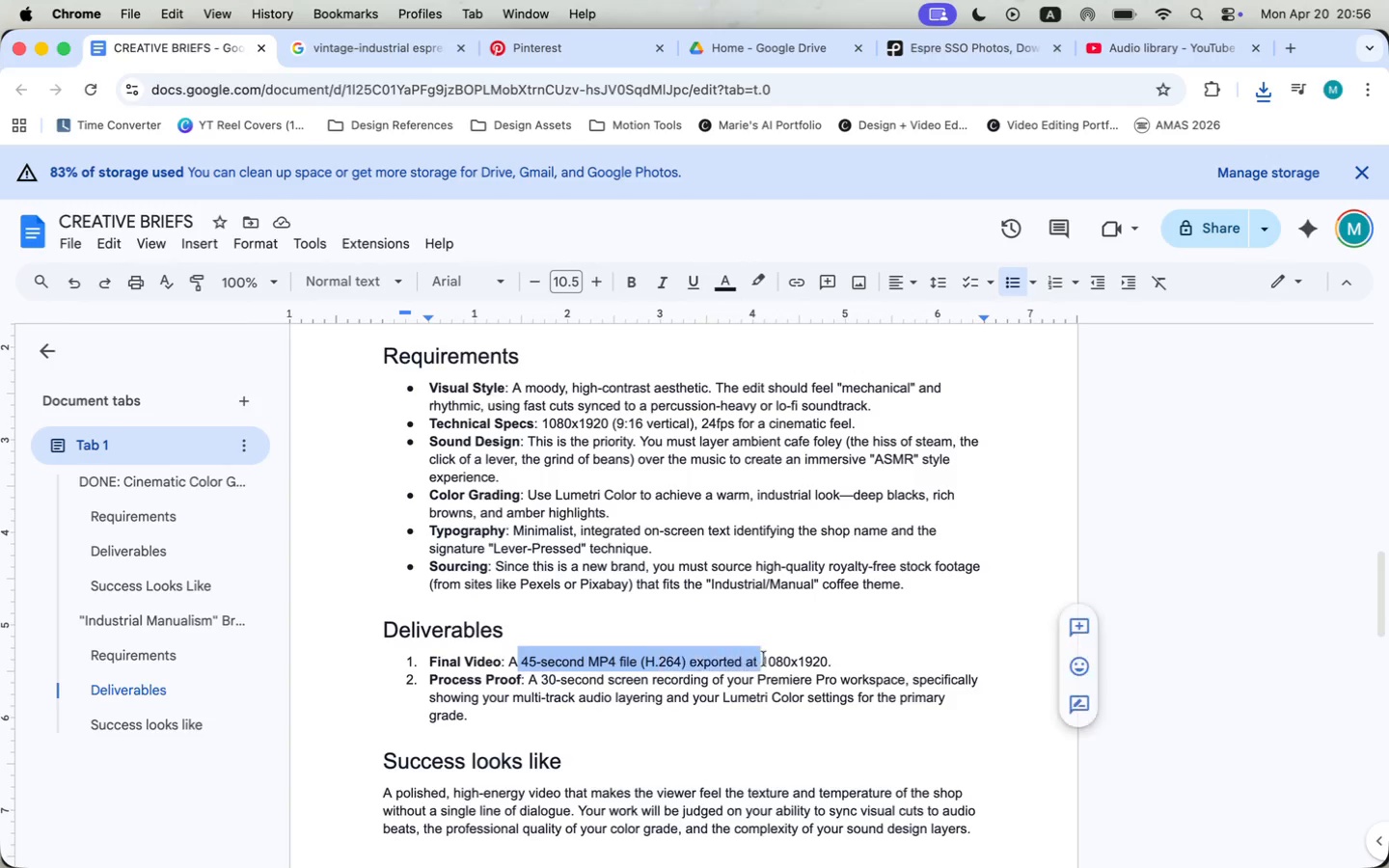 
key(Meta+CommandLeft)
 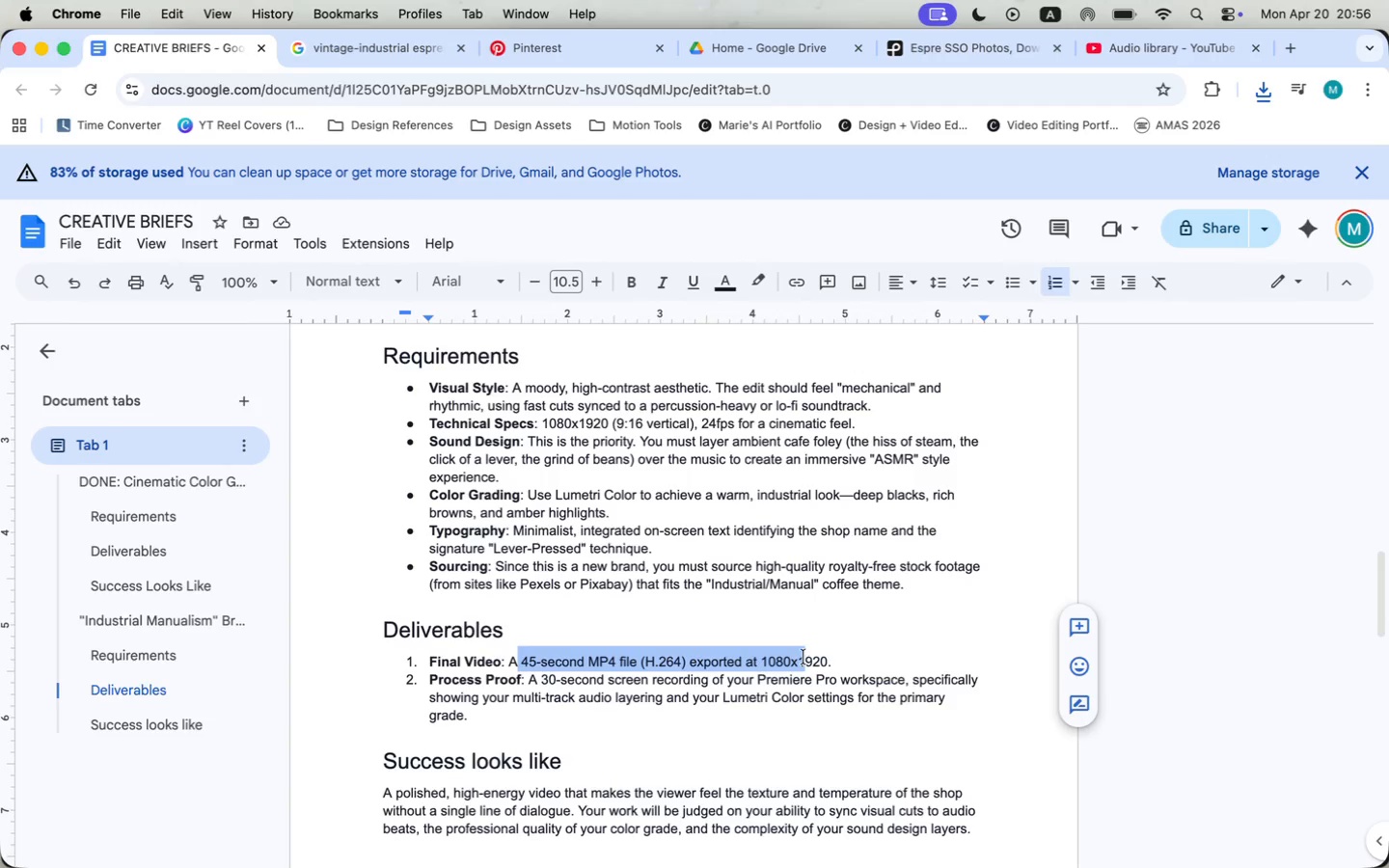 
key(Meta+Tab)
 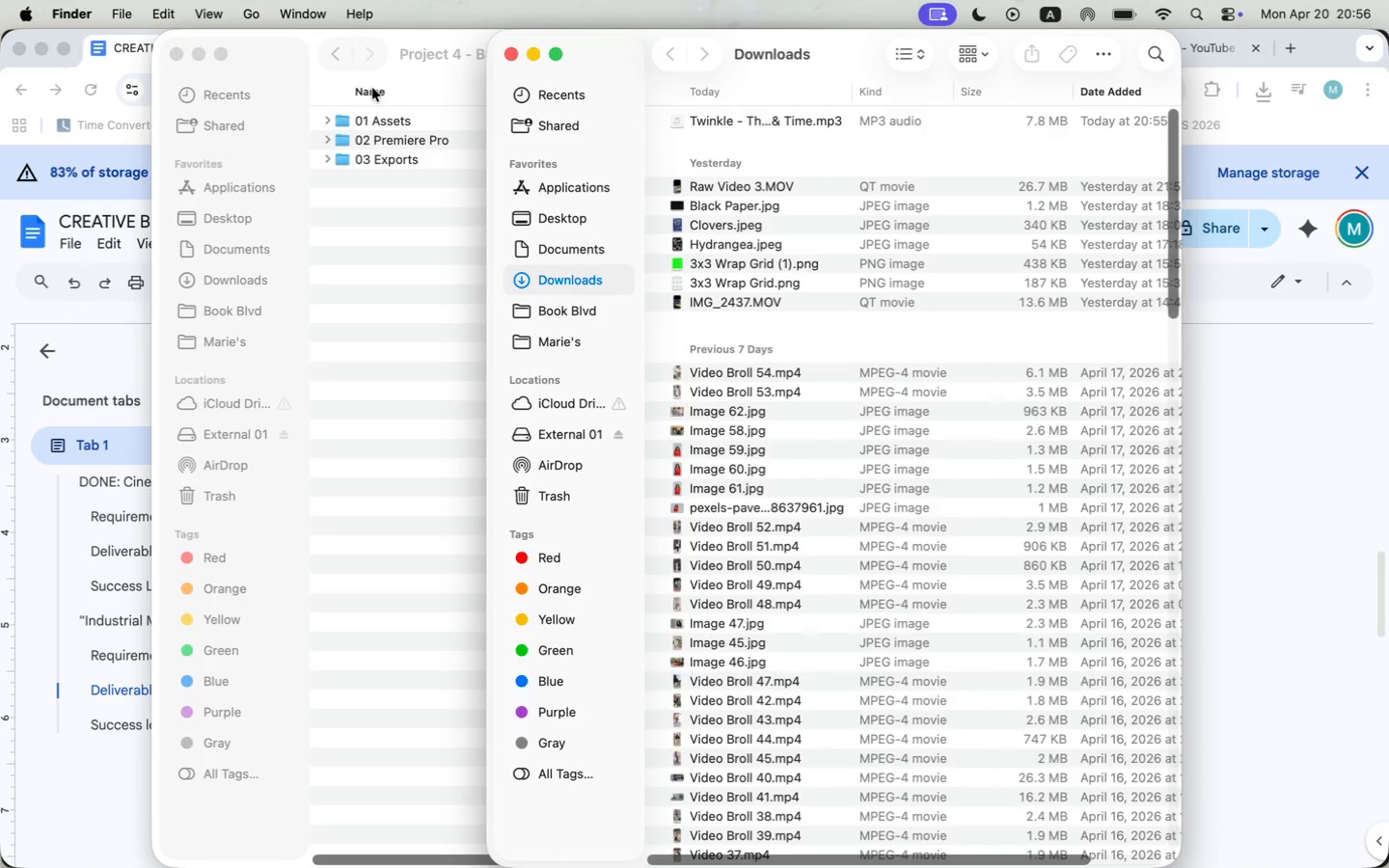 
key(Meta+Tab)
 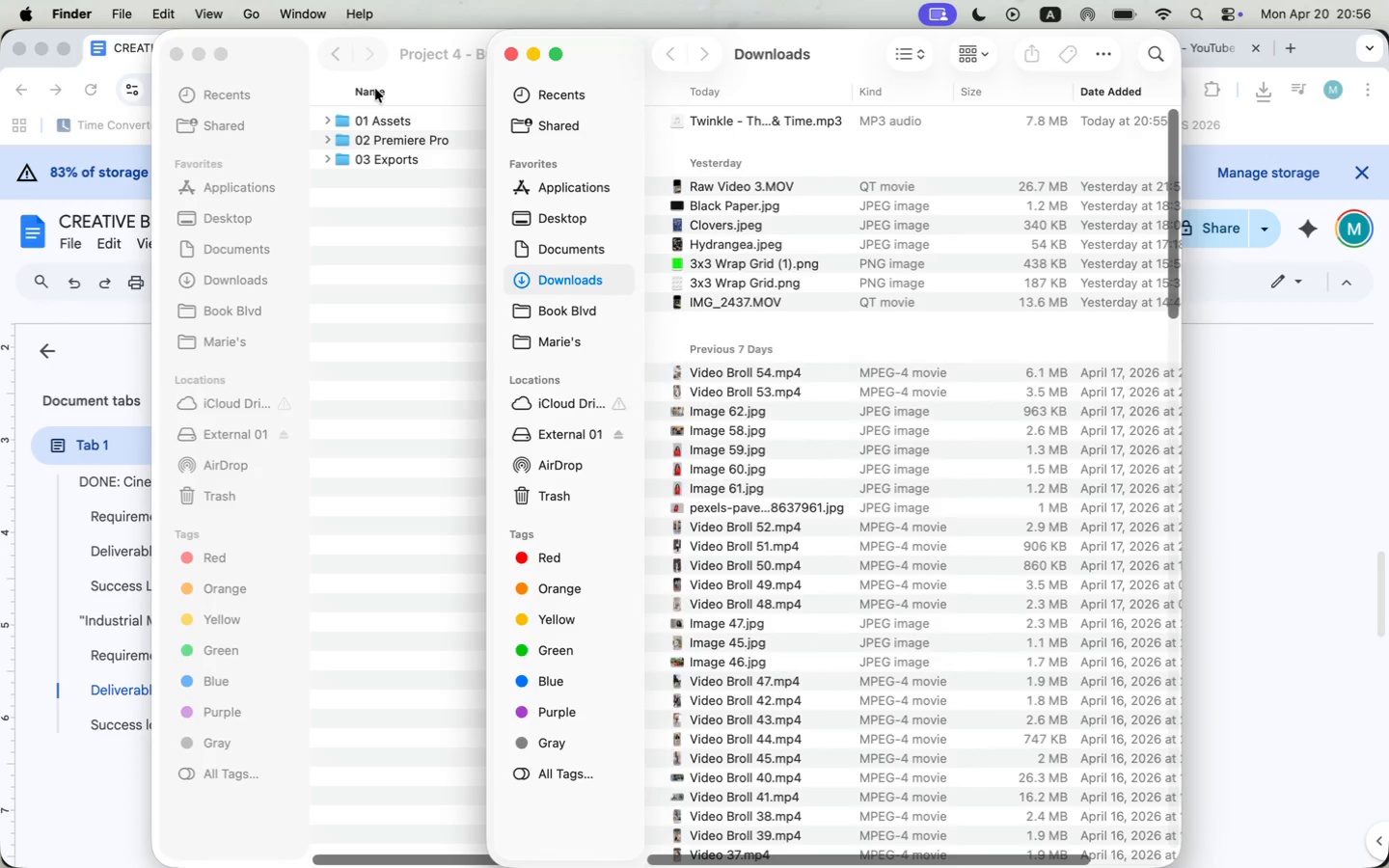 
key(Meta+Tab)
 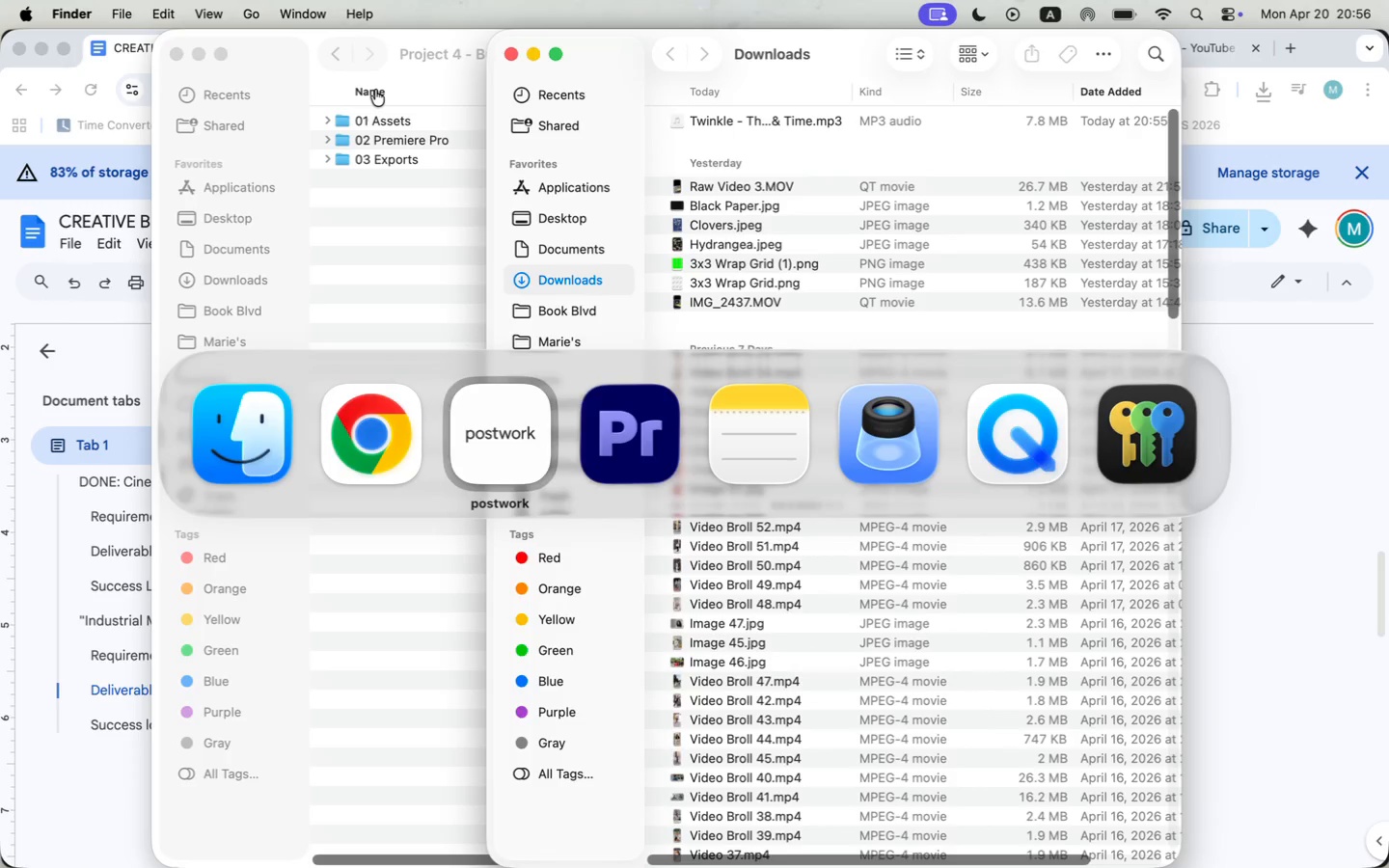 
key(Meta+Tab)
 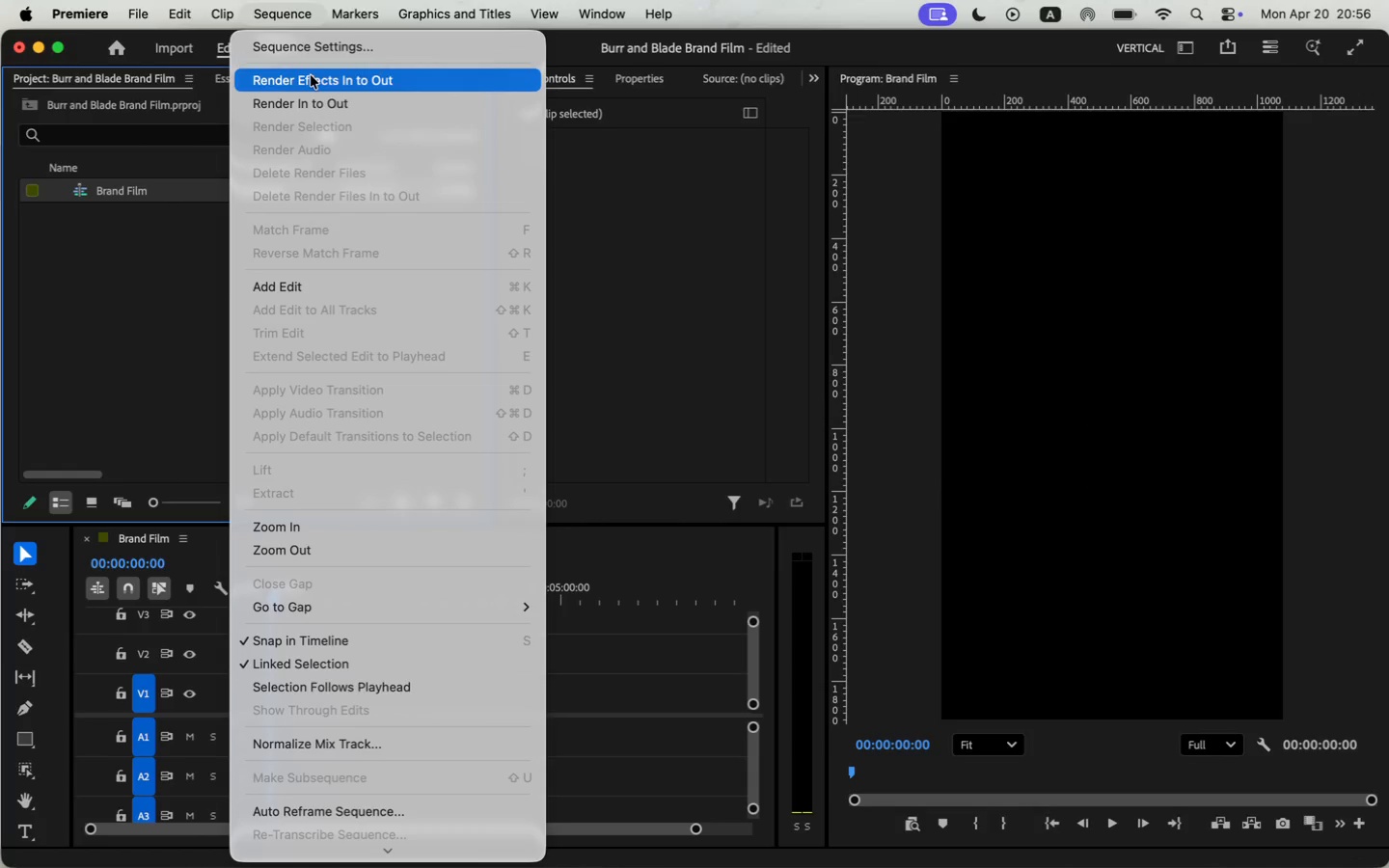 
double_click([315, 53])
 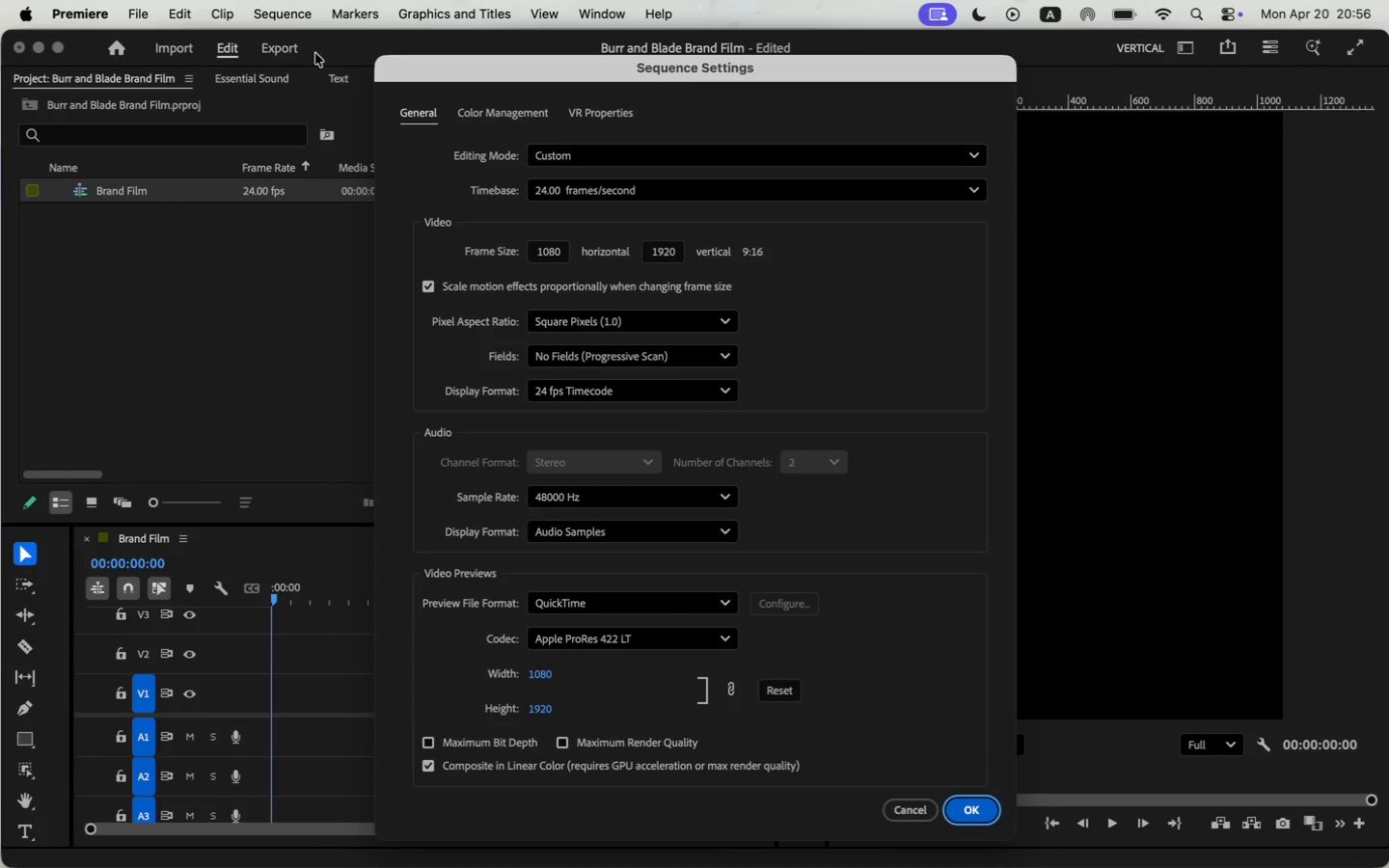 
key(Meta+CommandLeft)
 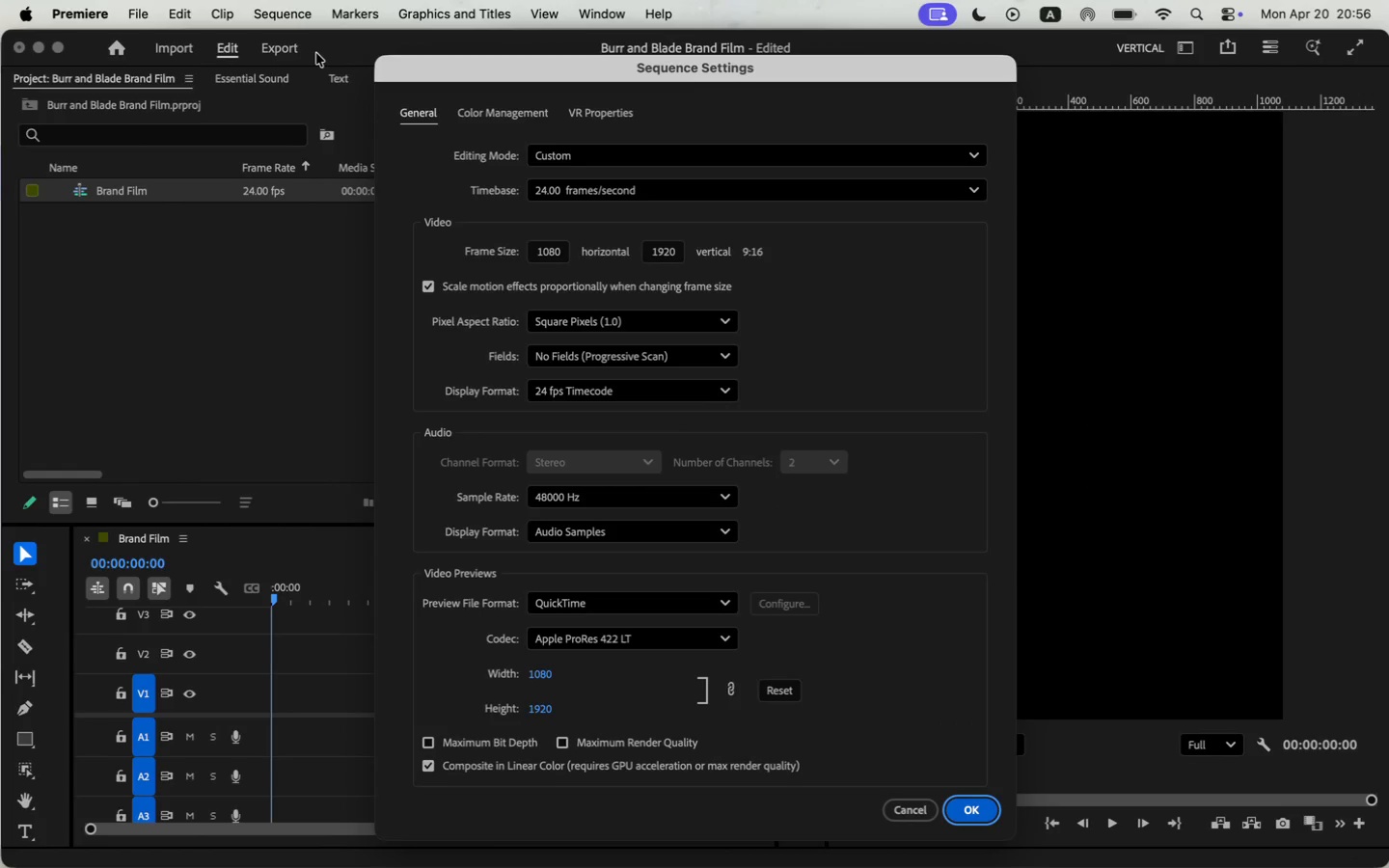 
key(Meta+Tab)
 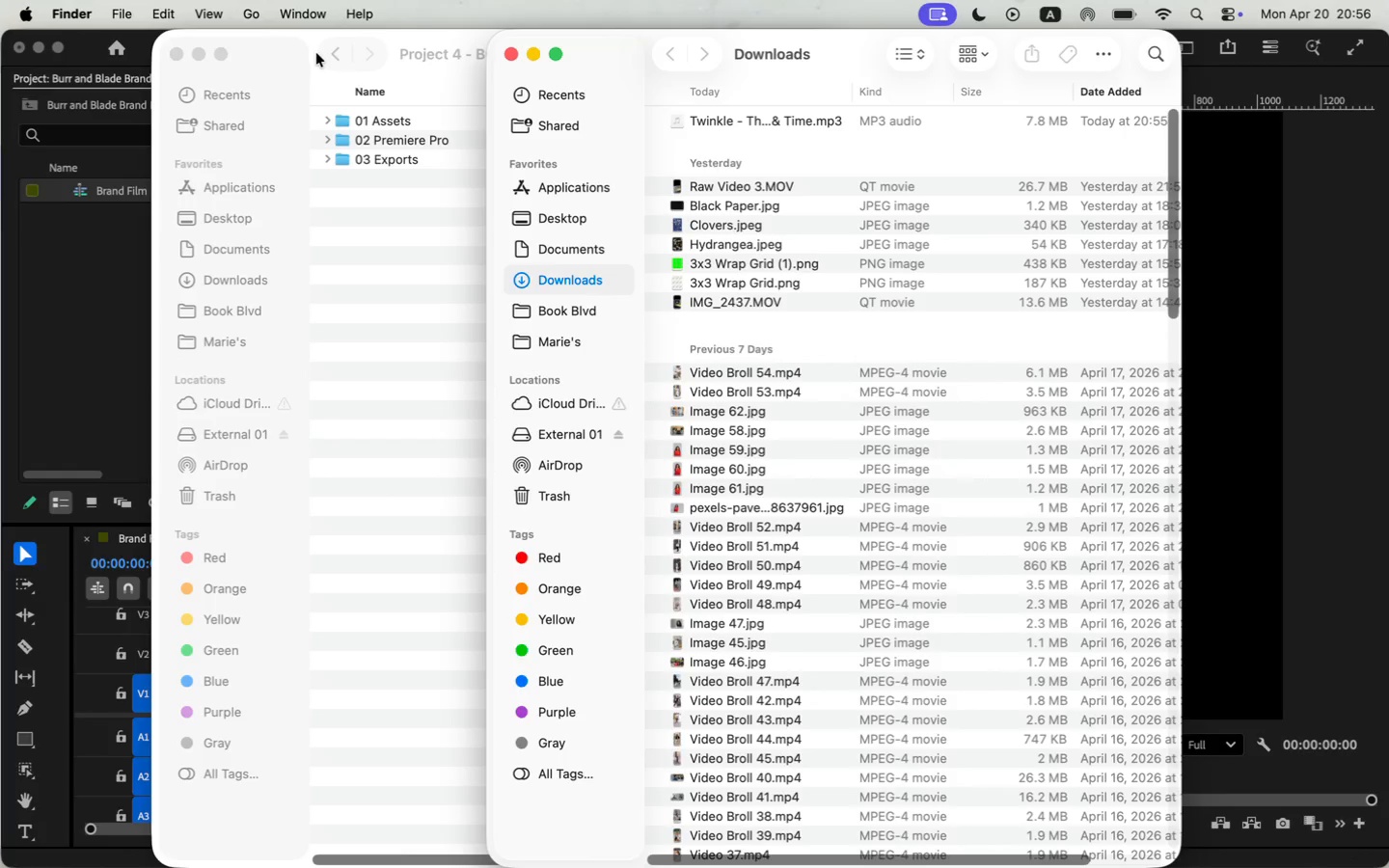 
key(Meta+Tab)
 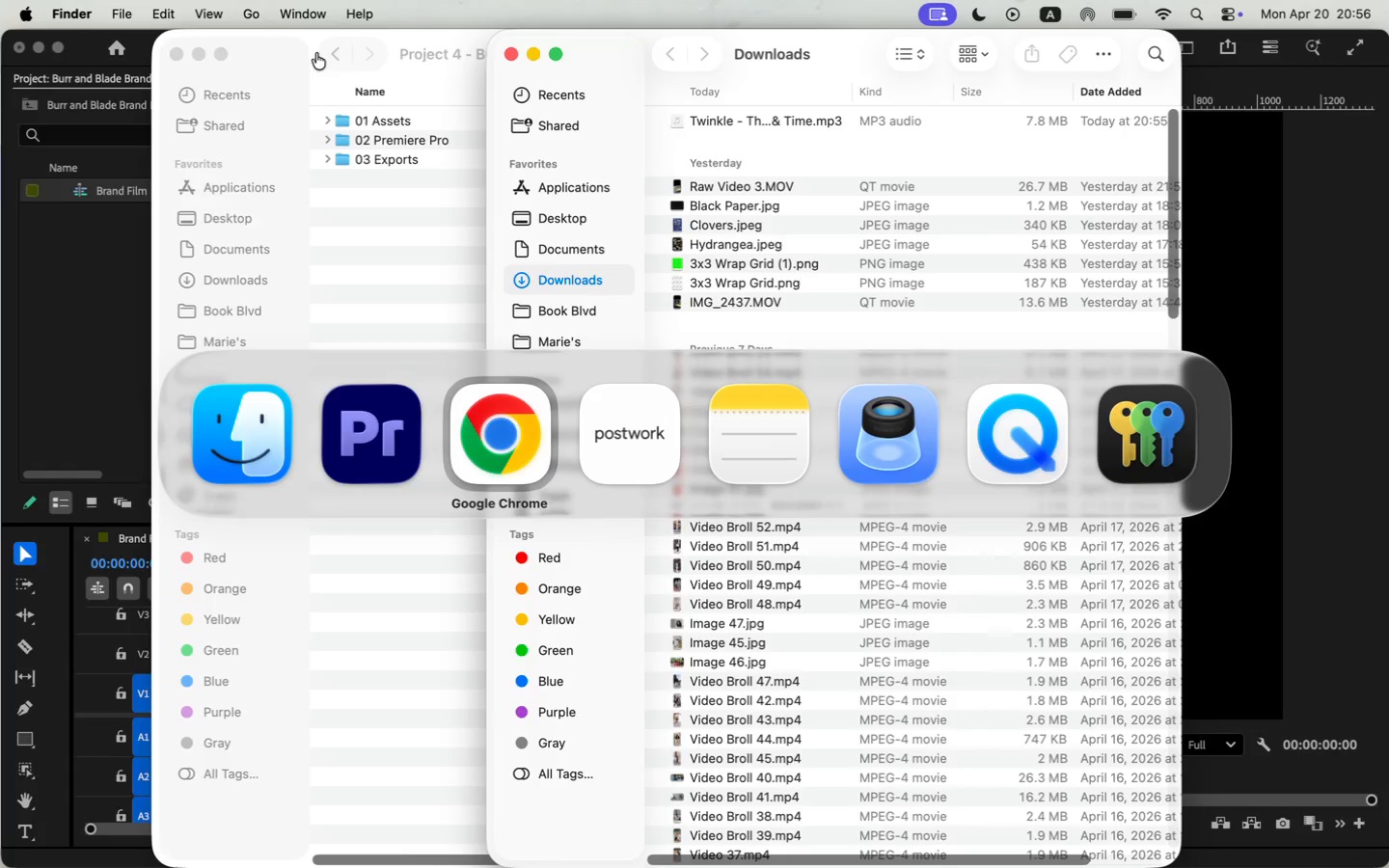 
key(Meta+Tab)
 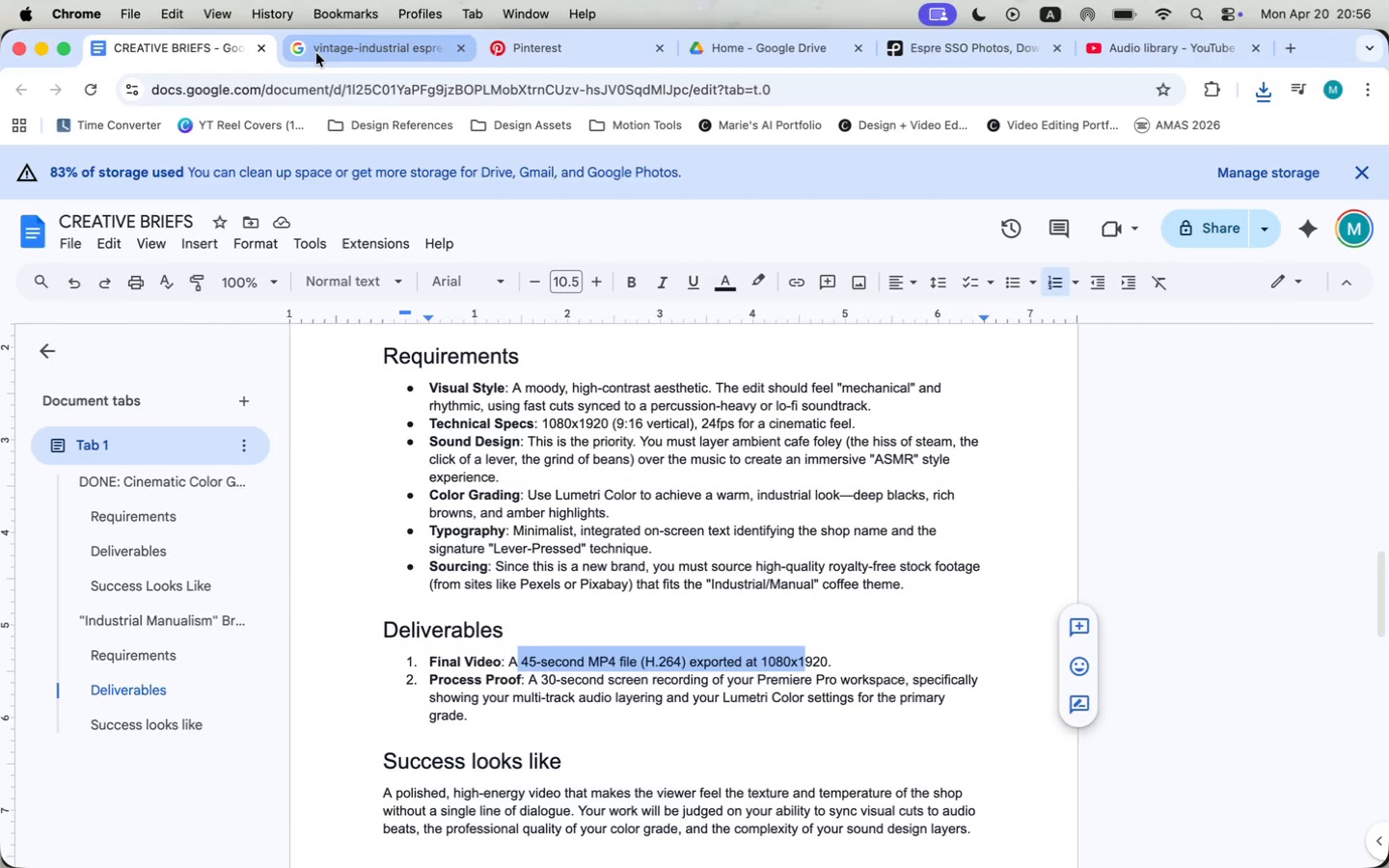 
wait(5.27)
 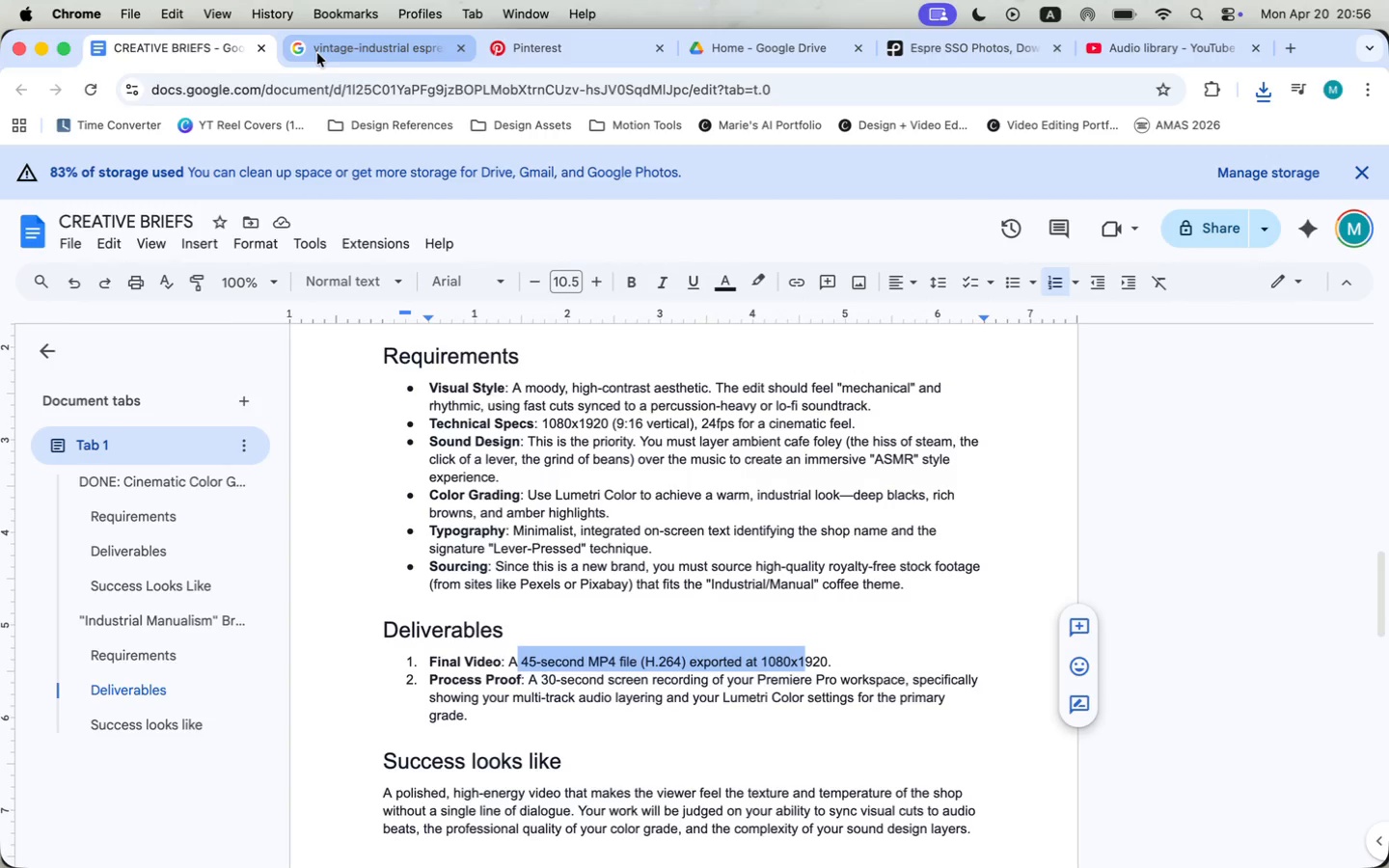 
key(Meta+Tab)
 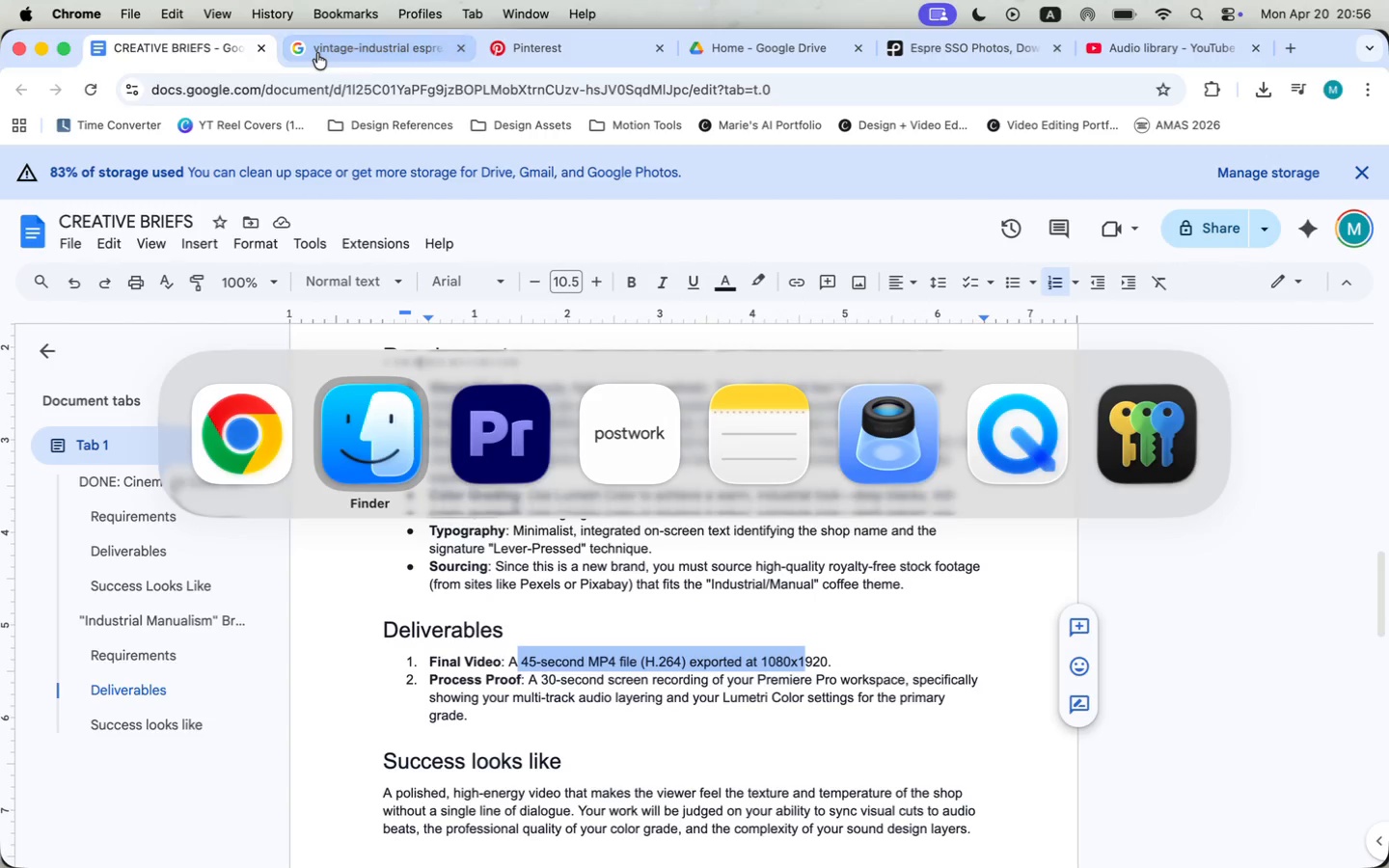 
key(Meta+Tab)
 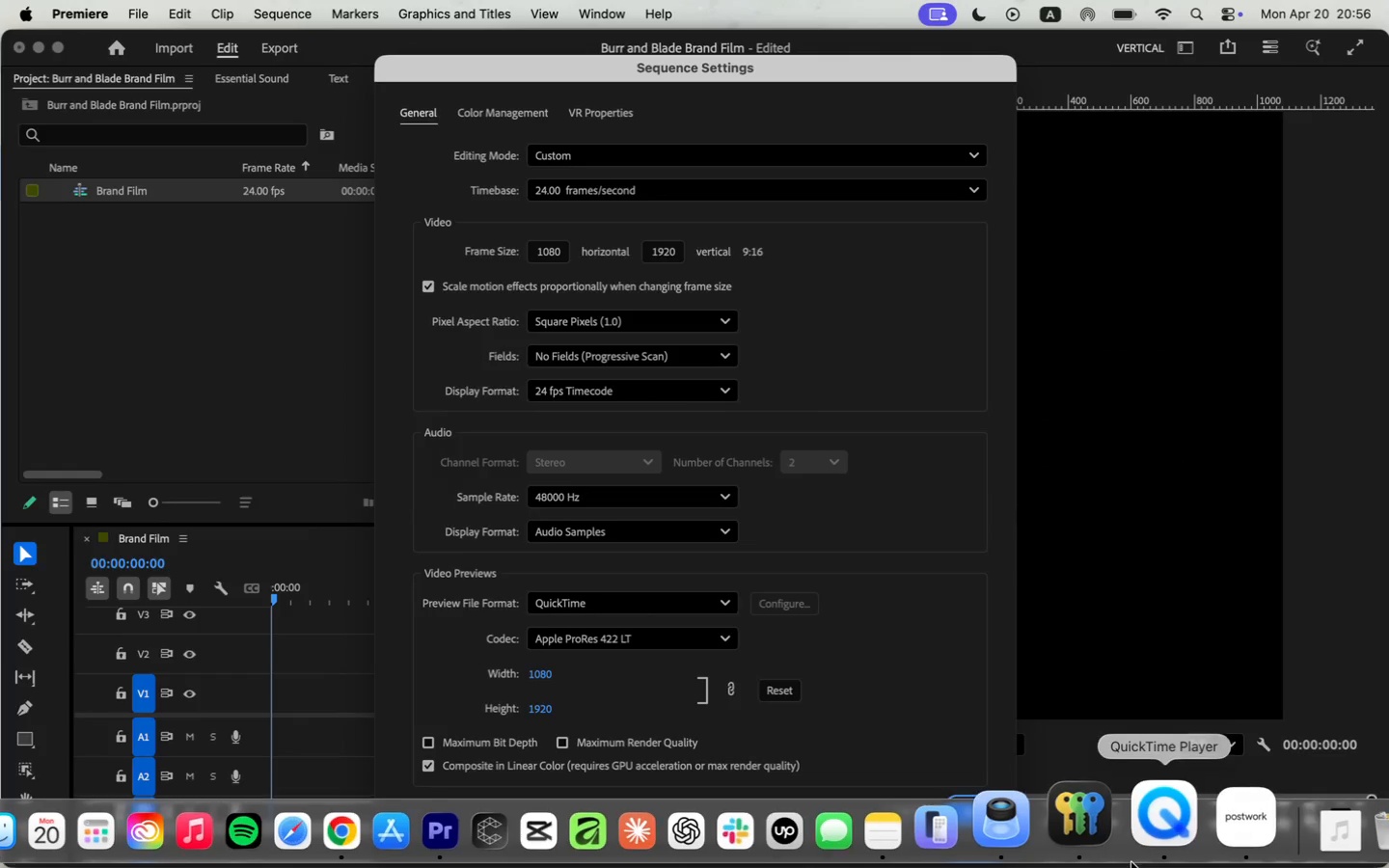 
wait(5.27)
 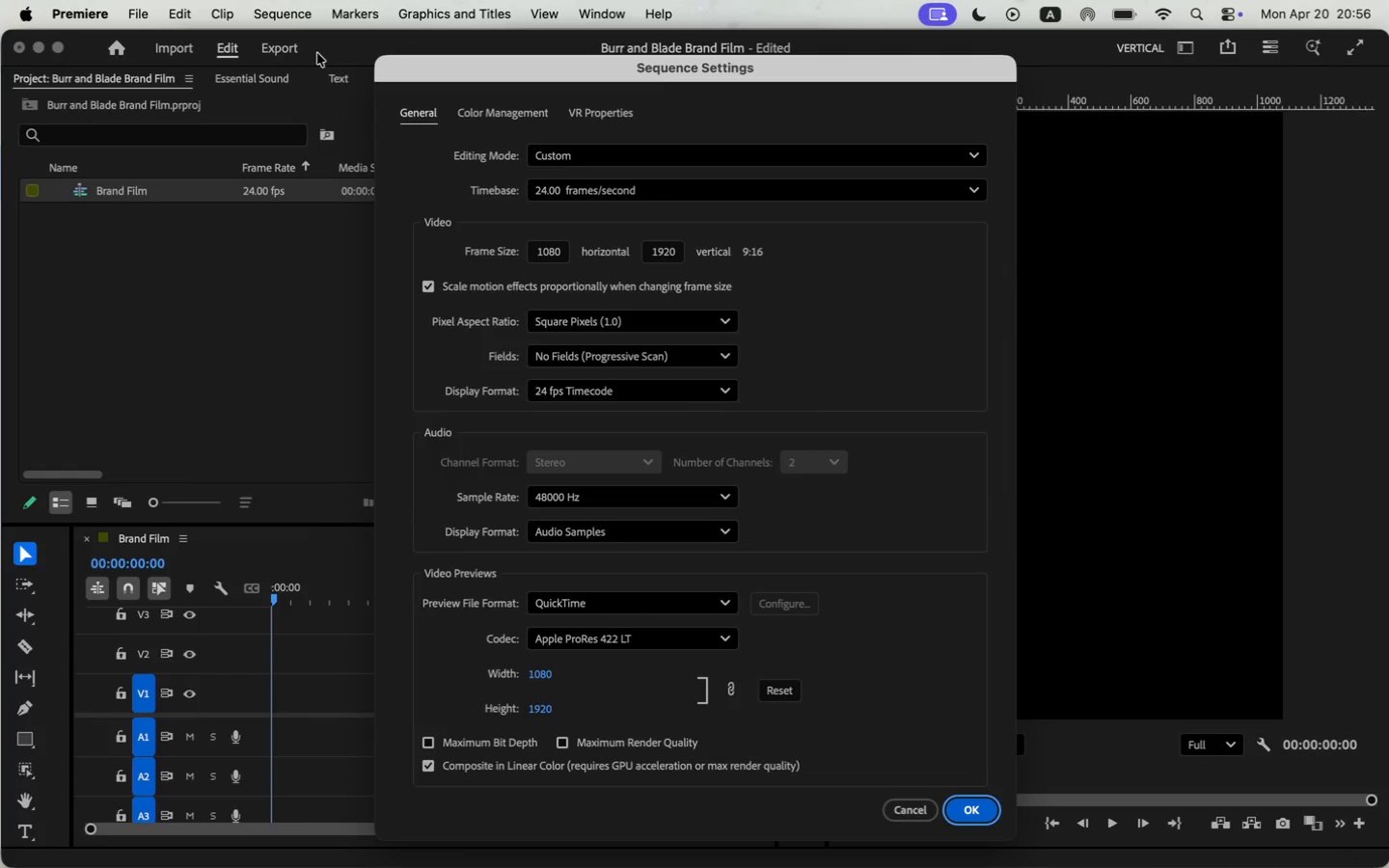 
left_click([985, 808])
 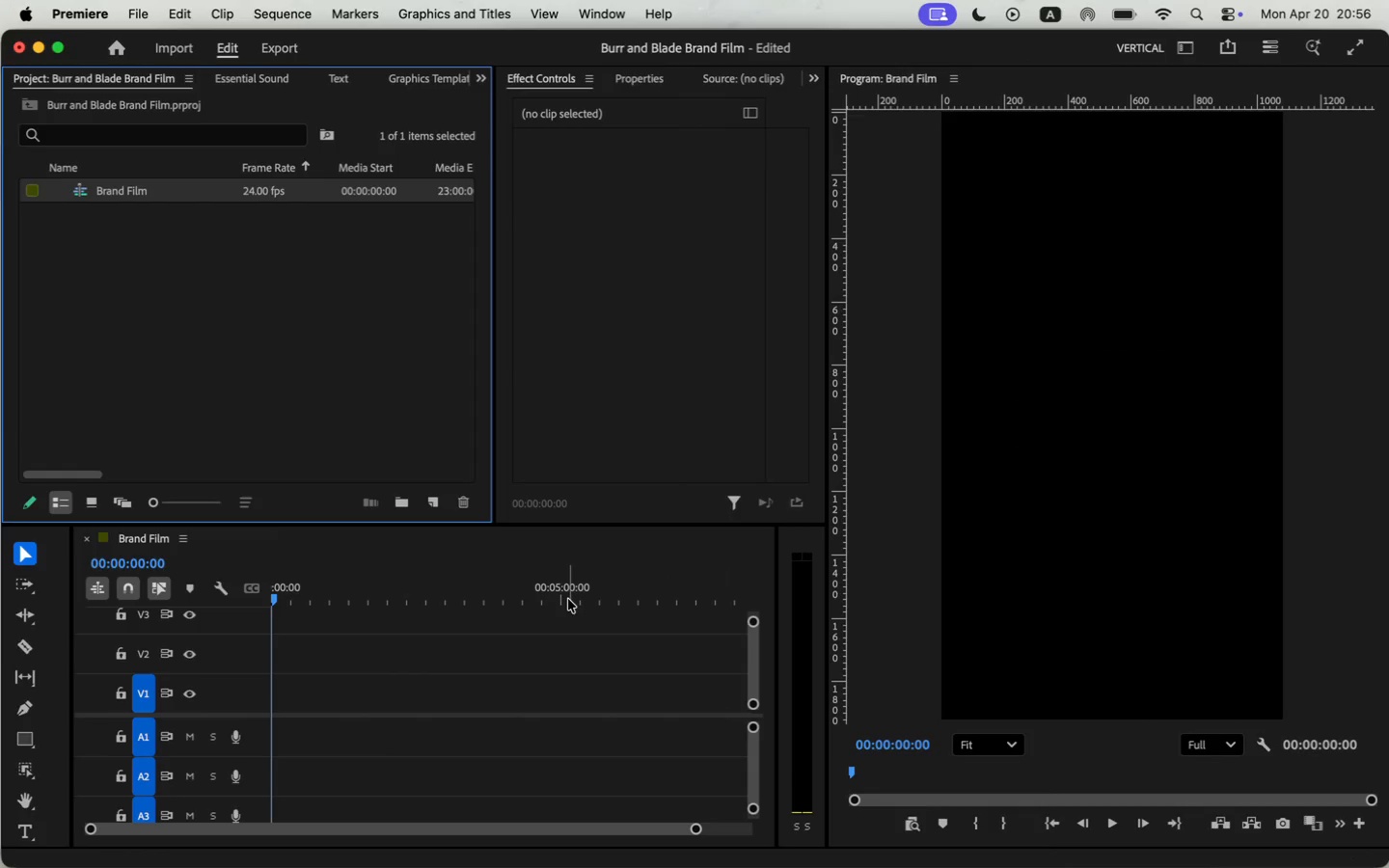 
left_click([412, 591])
 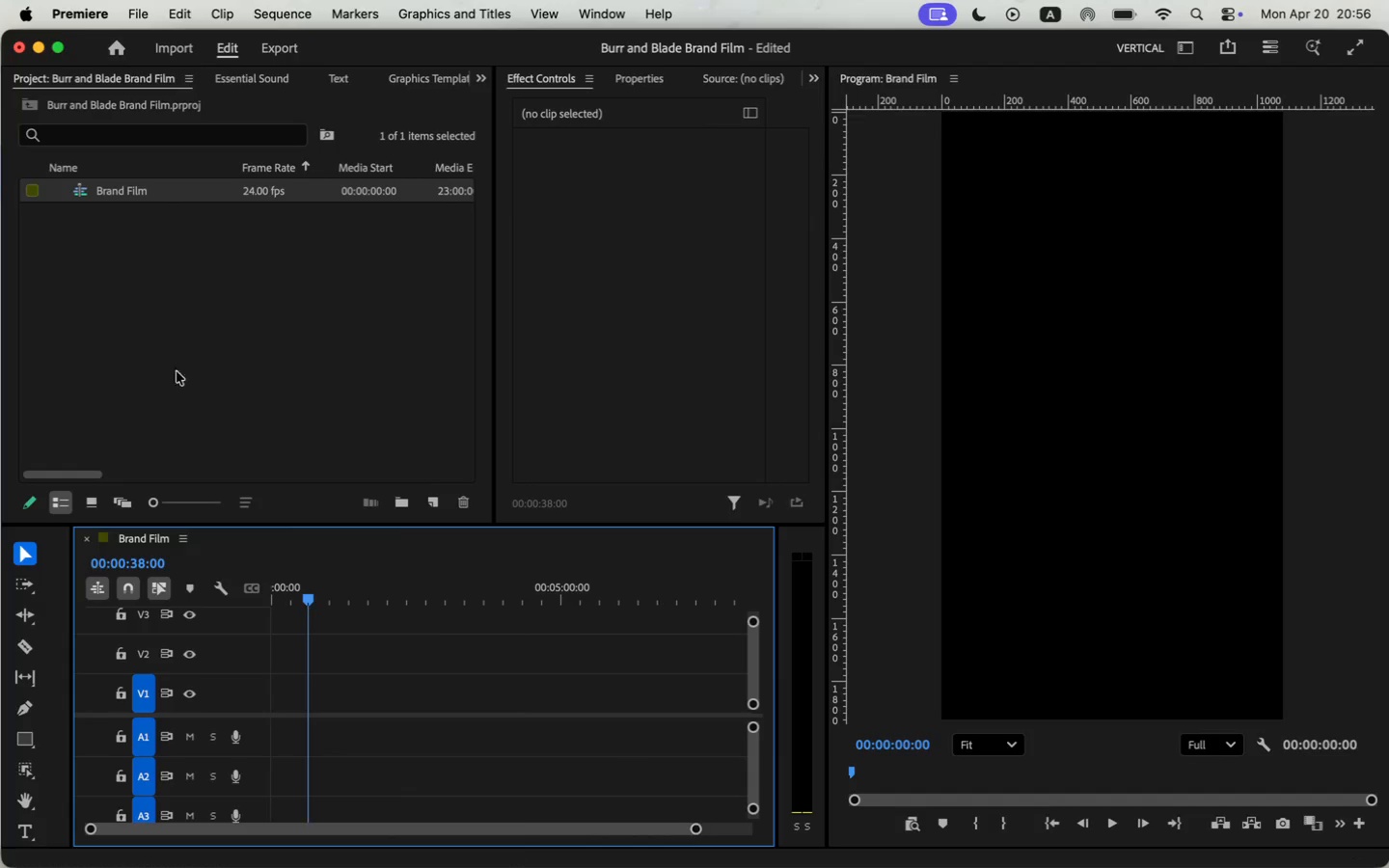 
left_click_drag(start_coordinate=[411, 594], to_coordinate=[308, 607])
 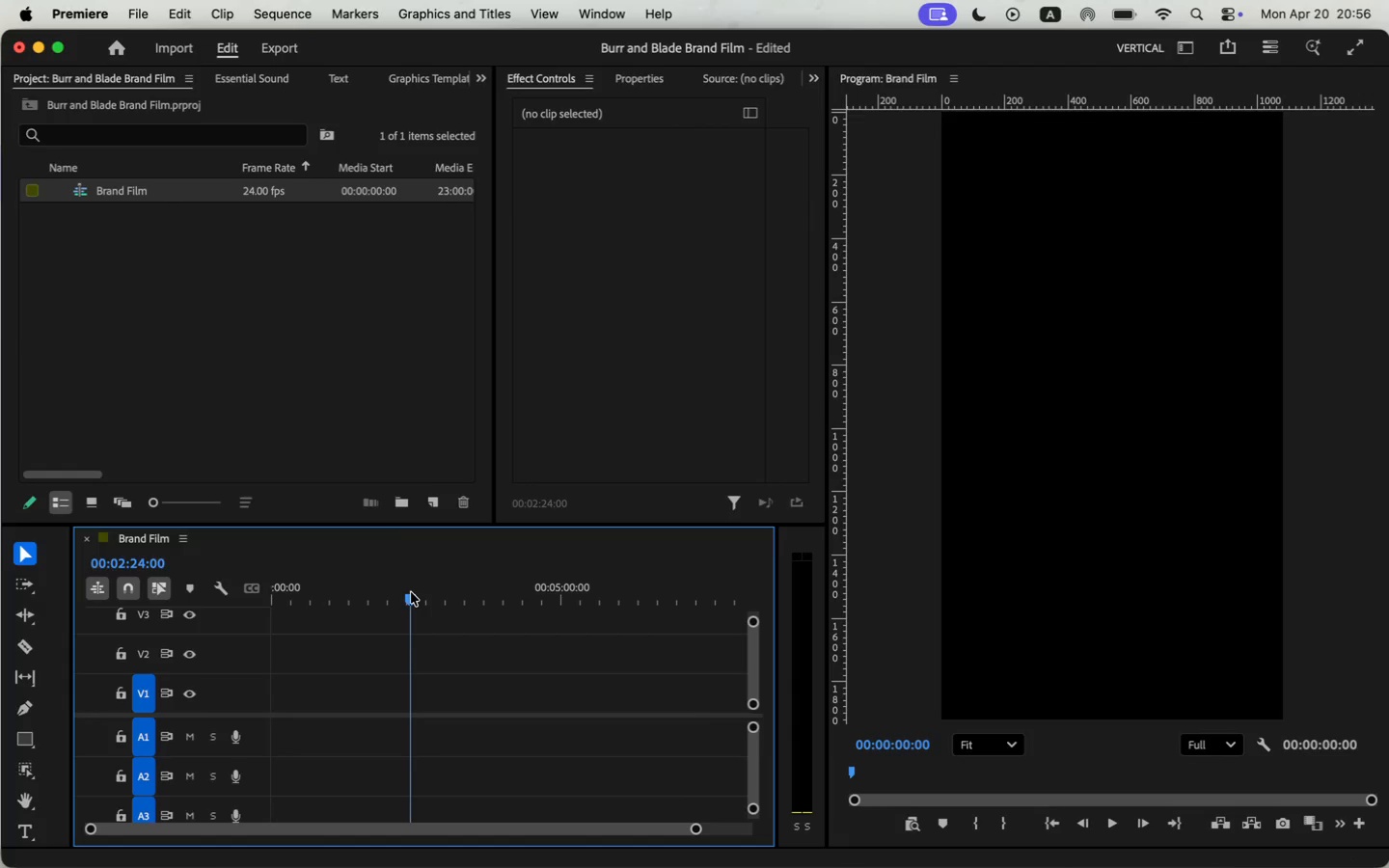 
wait(8.12)
 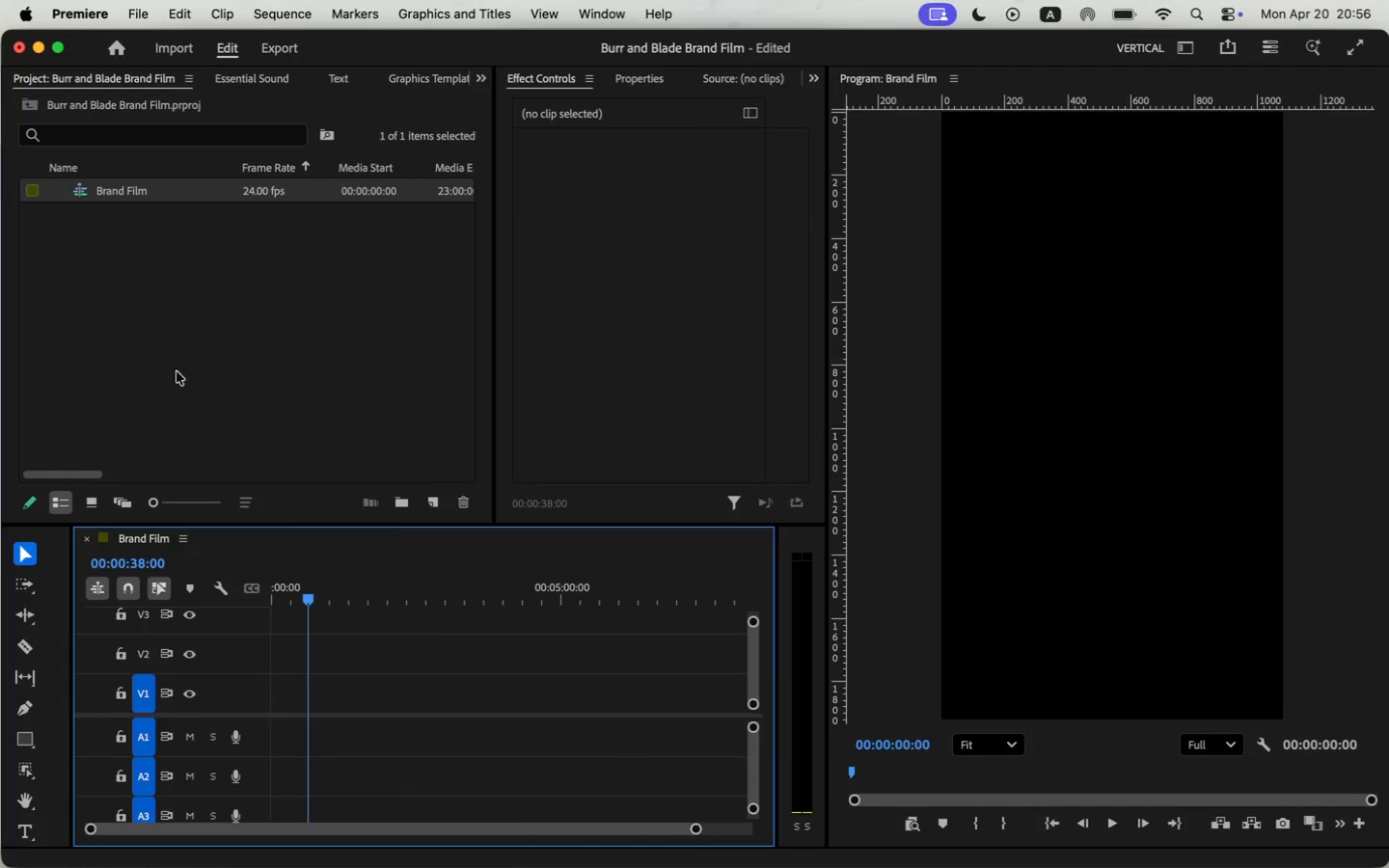 
left_click_drag(start_coordinate=[375, 140], to_coordinate=[64, 321])
 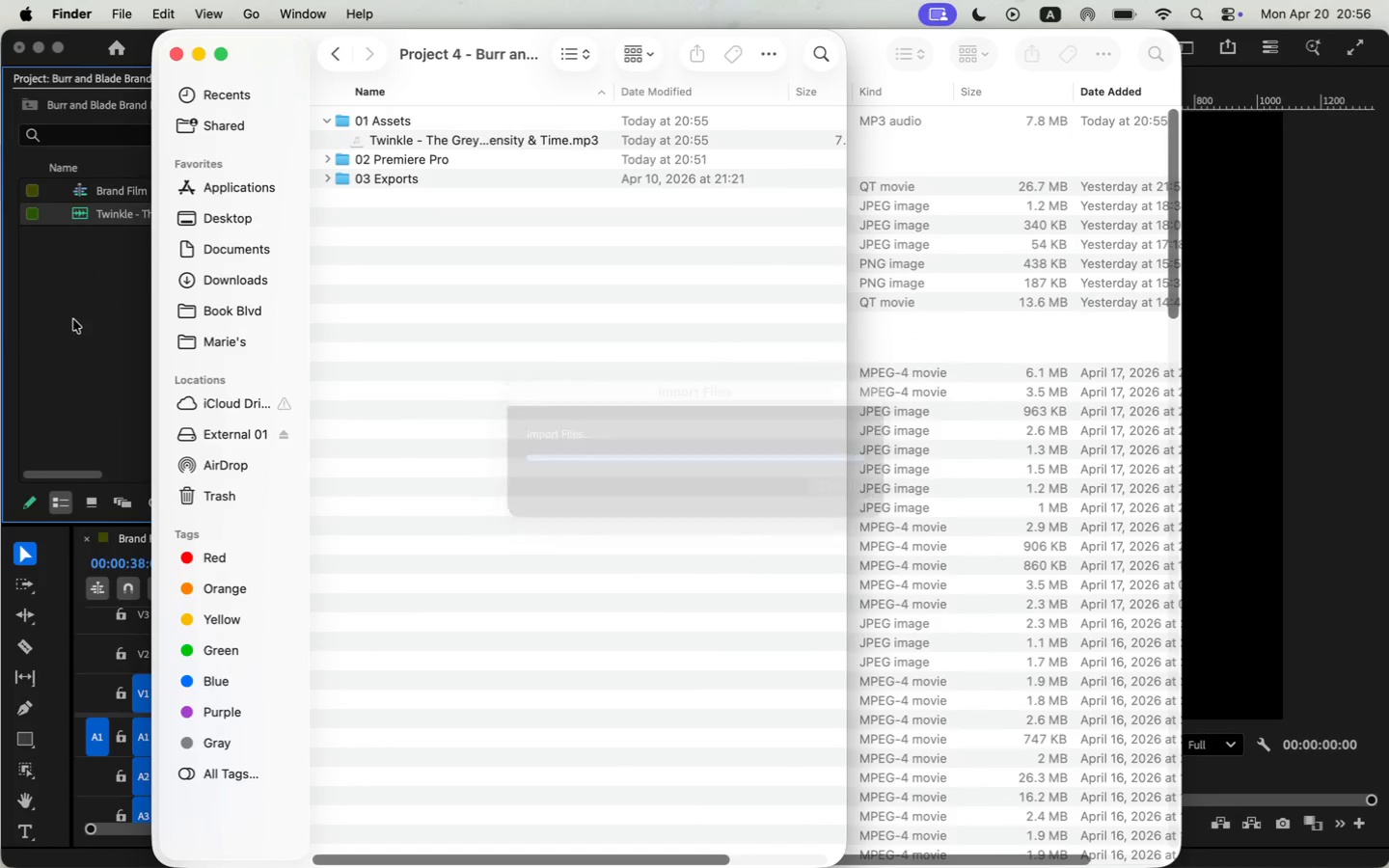 
left_click([77, 219])
 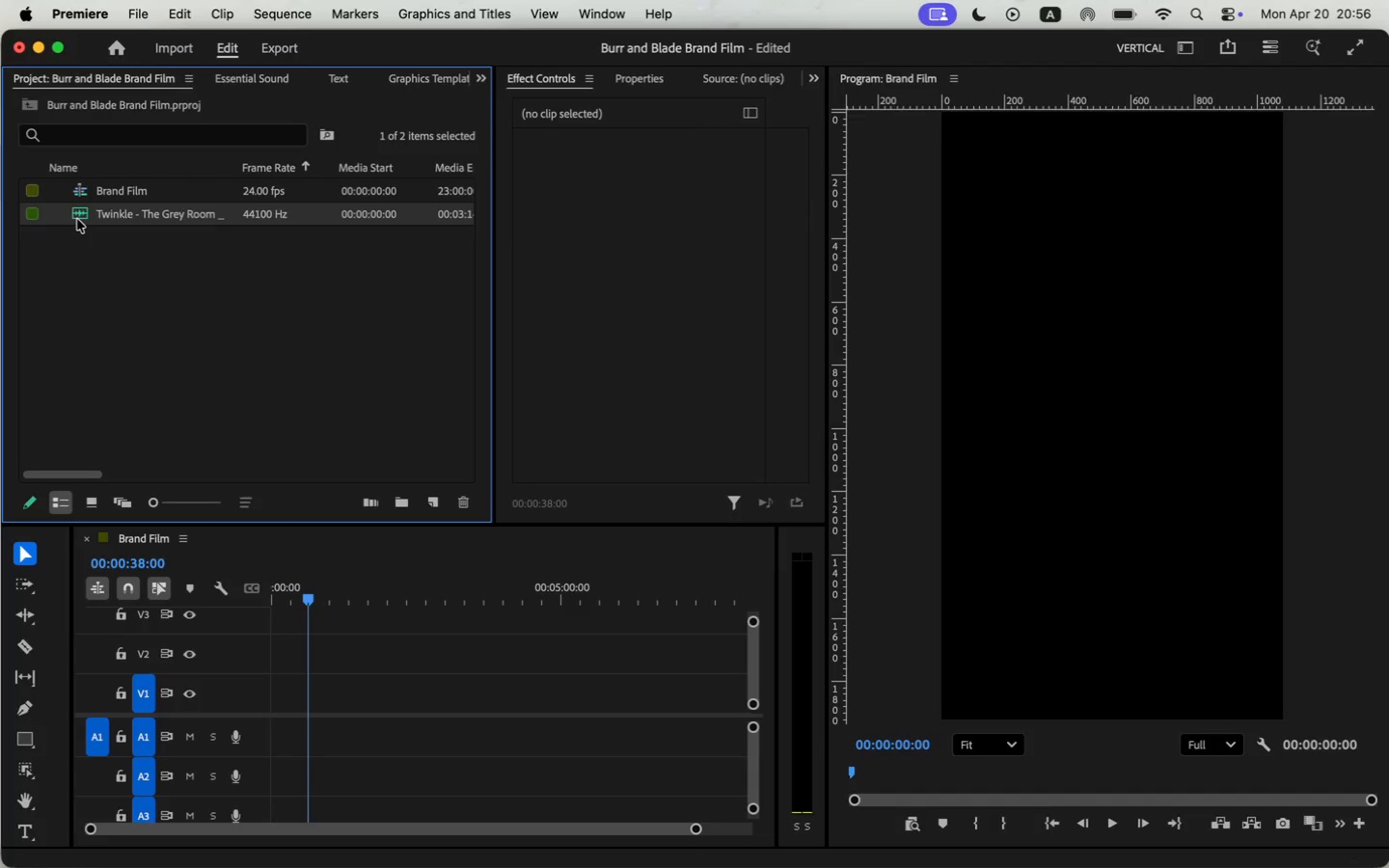 
left_click_drag(start_coordinate=[828, 473], to_coordinate=[1056, 476])
 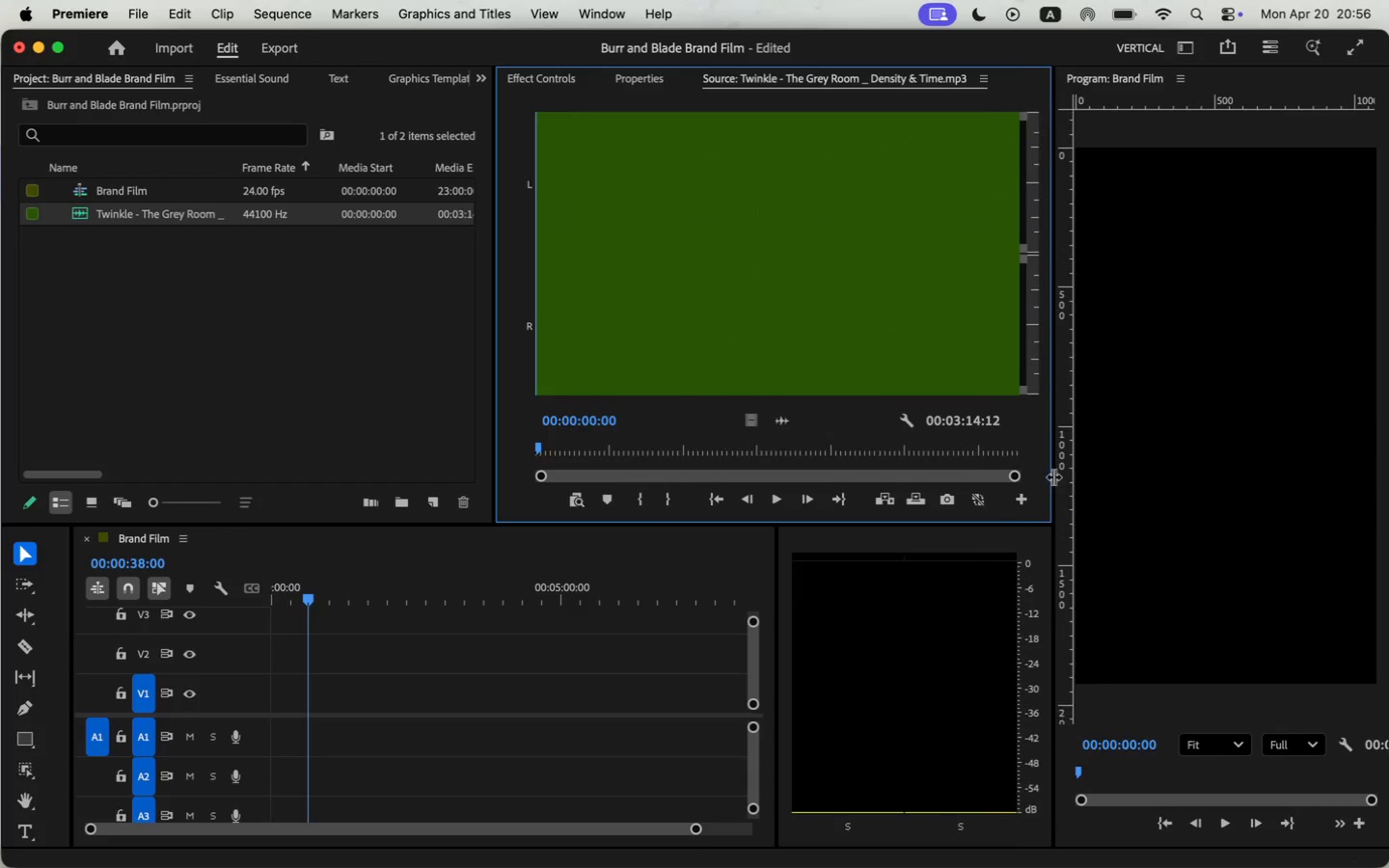 
key(Space)
 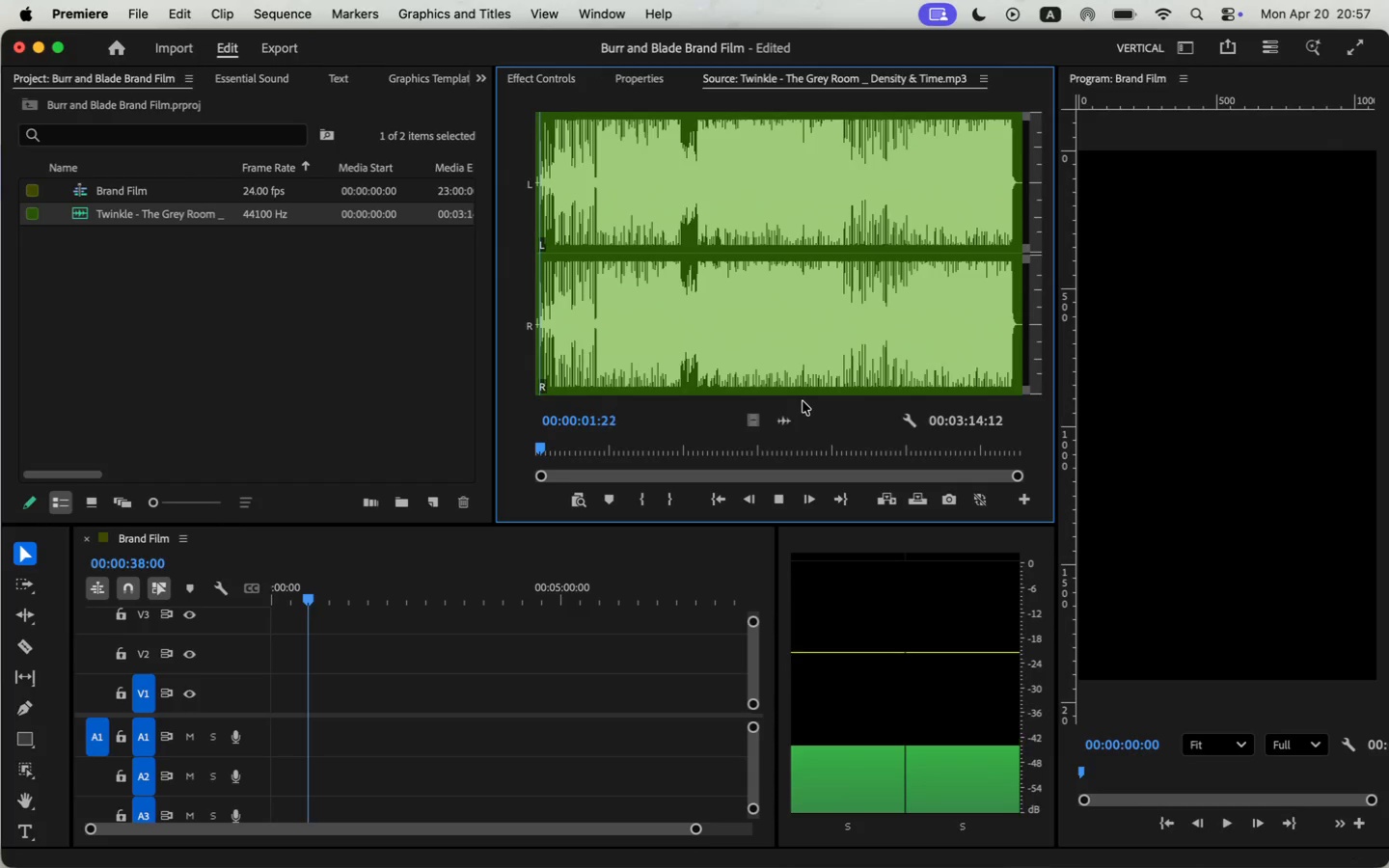 
left_click_drag(start_coordinate=[776, 707], to_coordinate=[963, 702])
 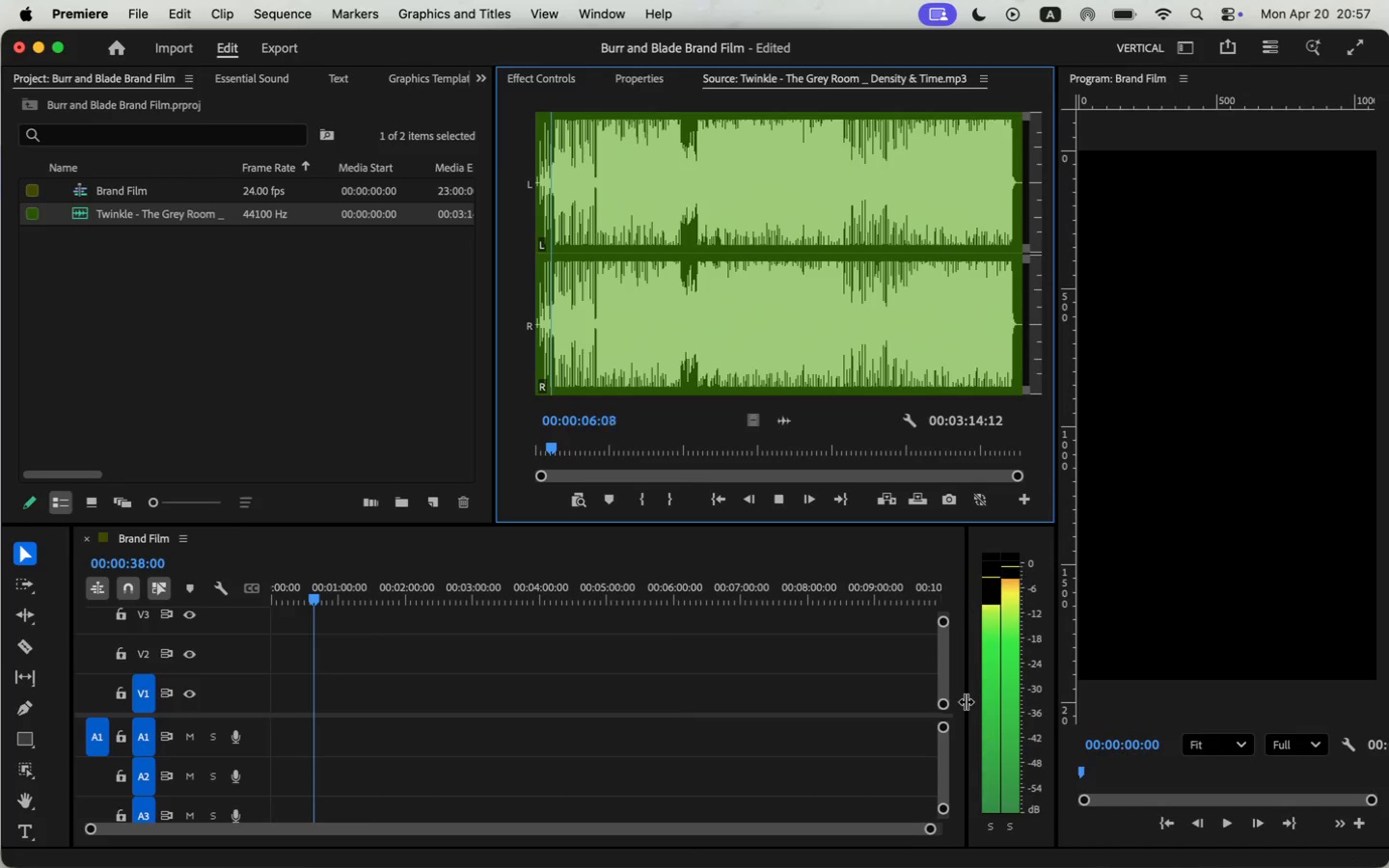 
left_click_drag(start_coordinate=[1074, 682], to_coordinate=[1061, 682])
 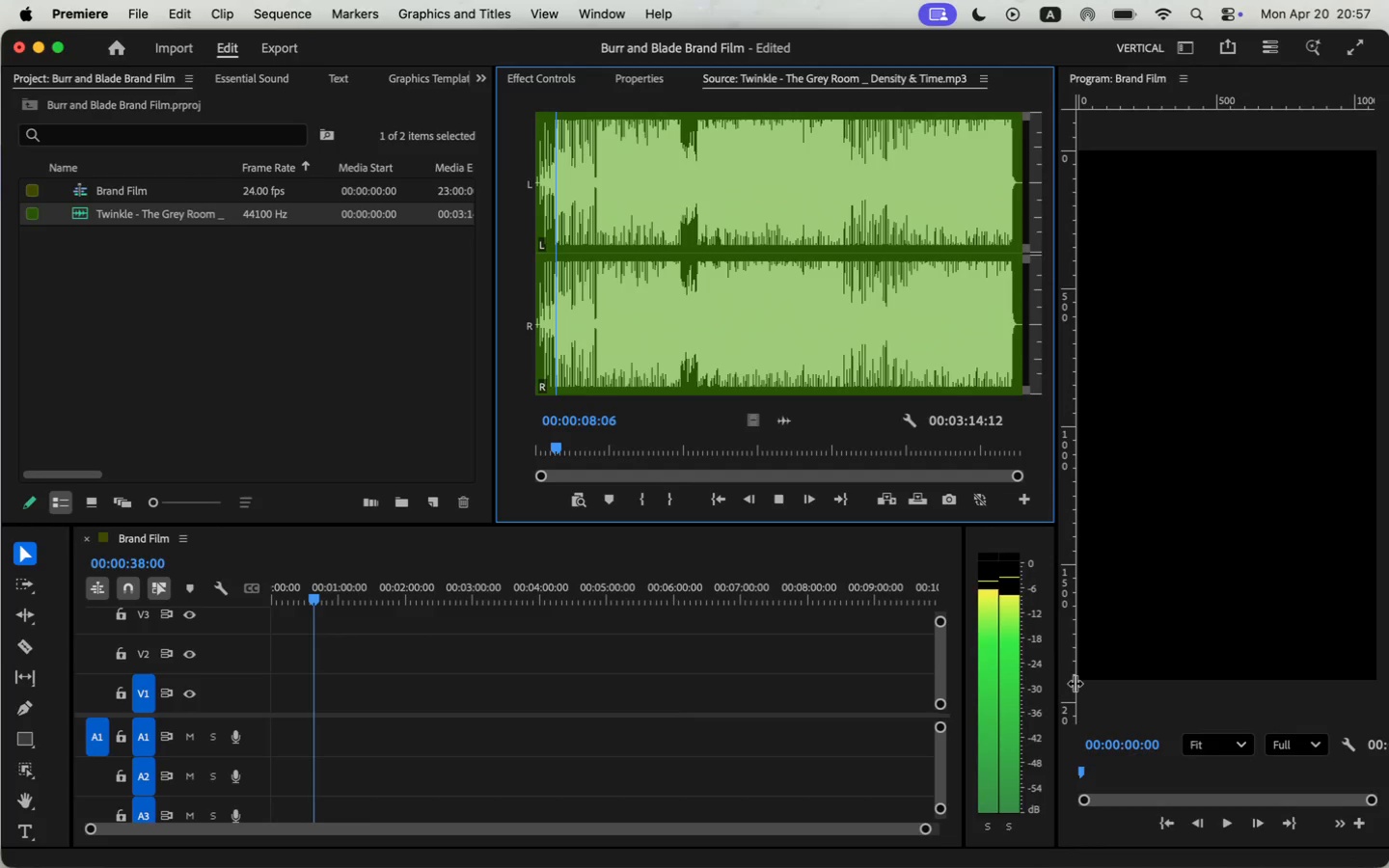 
left_click_drag(start_coordinate=[1058, 677], to_coordinate=[1041, 680])
 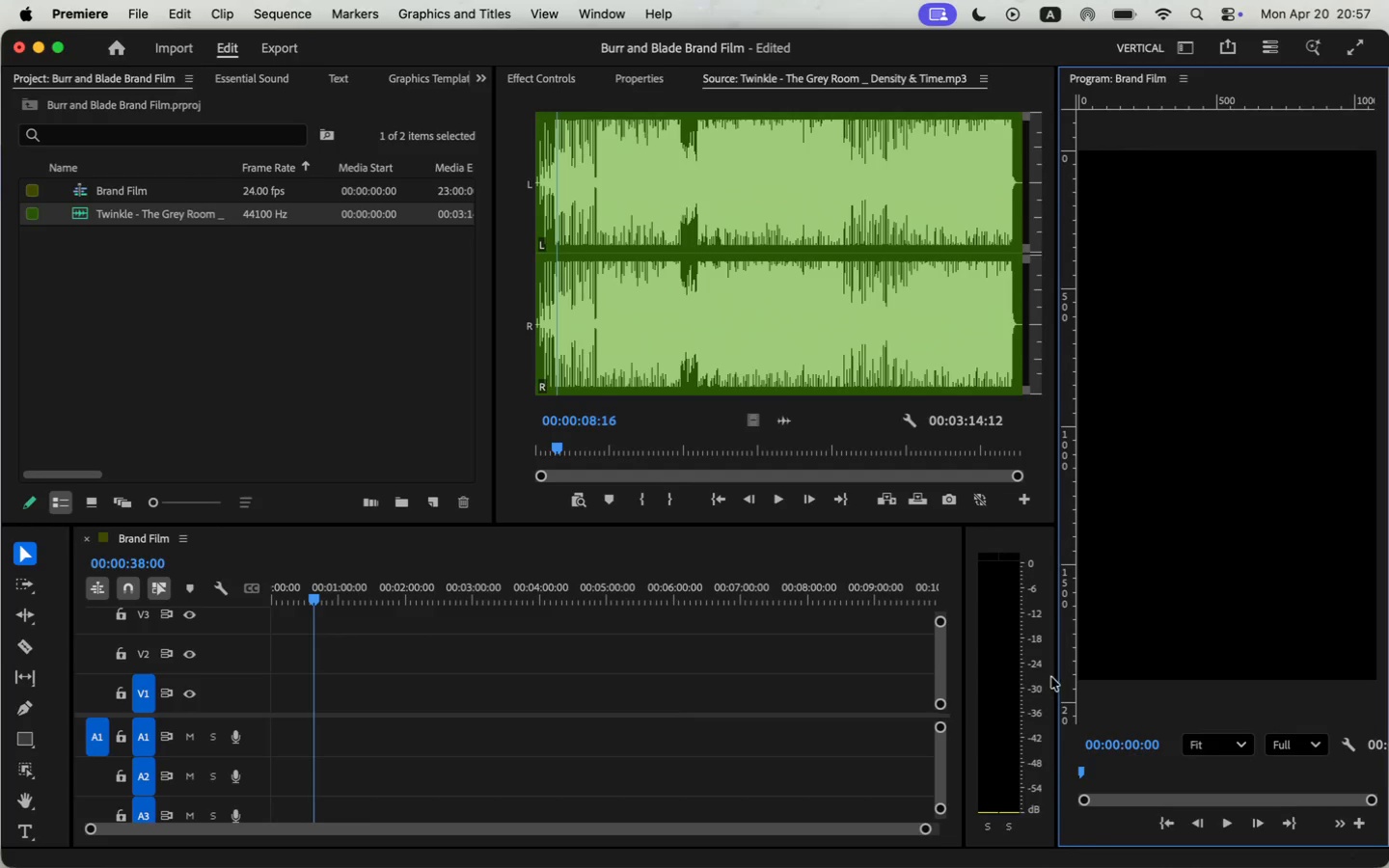 
left_click_drag(start_coordinate=[1056, 683], to_coordinate=[1024, 683])
 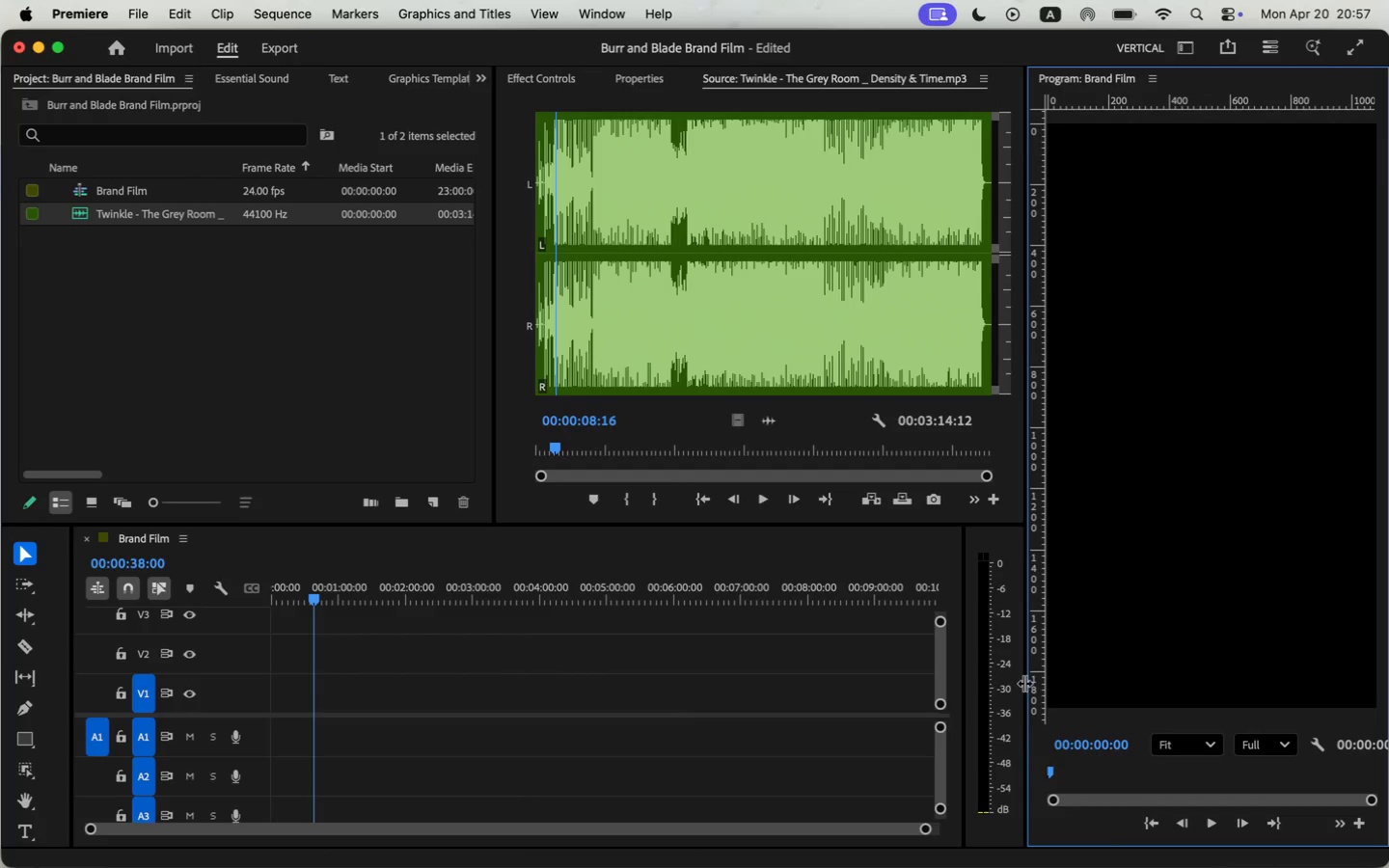 
left_click([769, 505])
 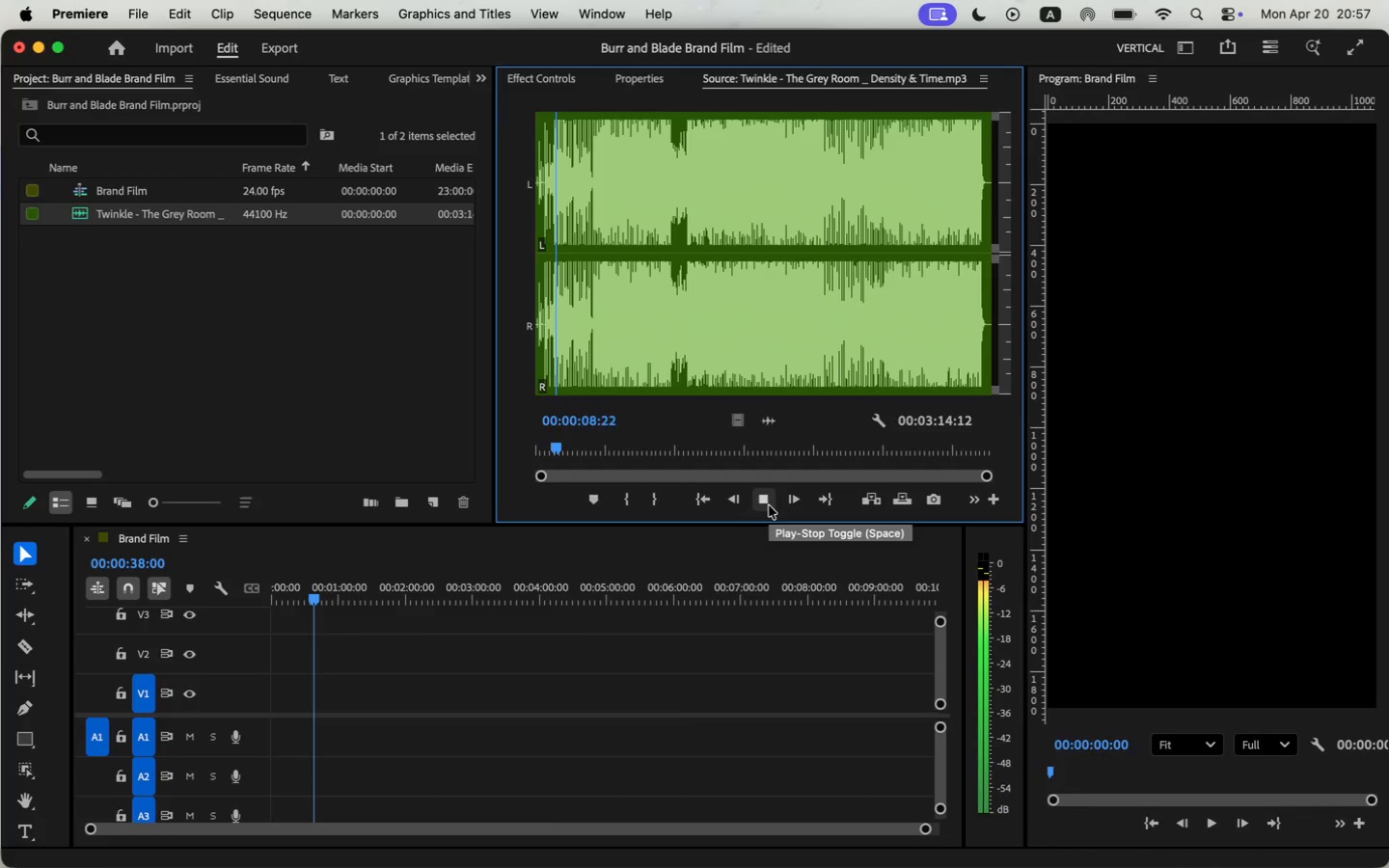 
left_click_drag(start_coordinate=[988, 478], to_coordinate=[922, 482])
 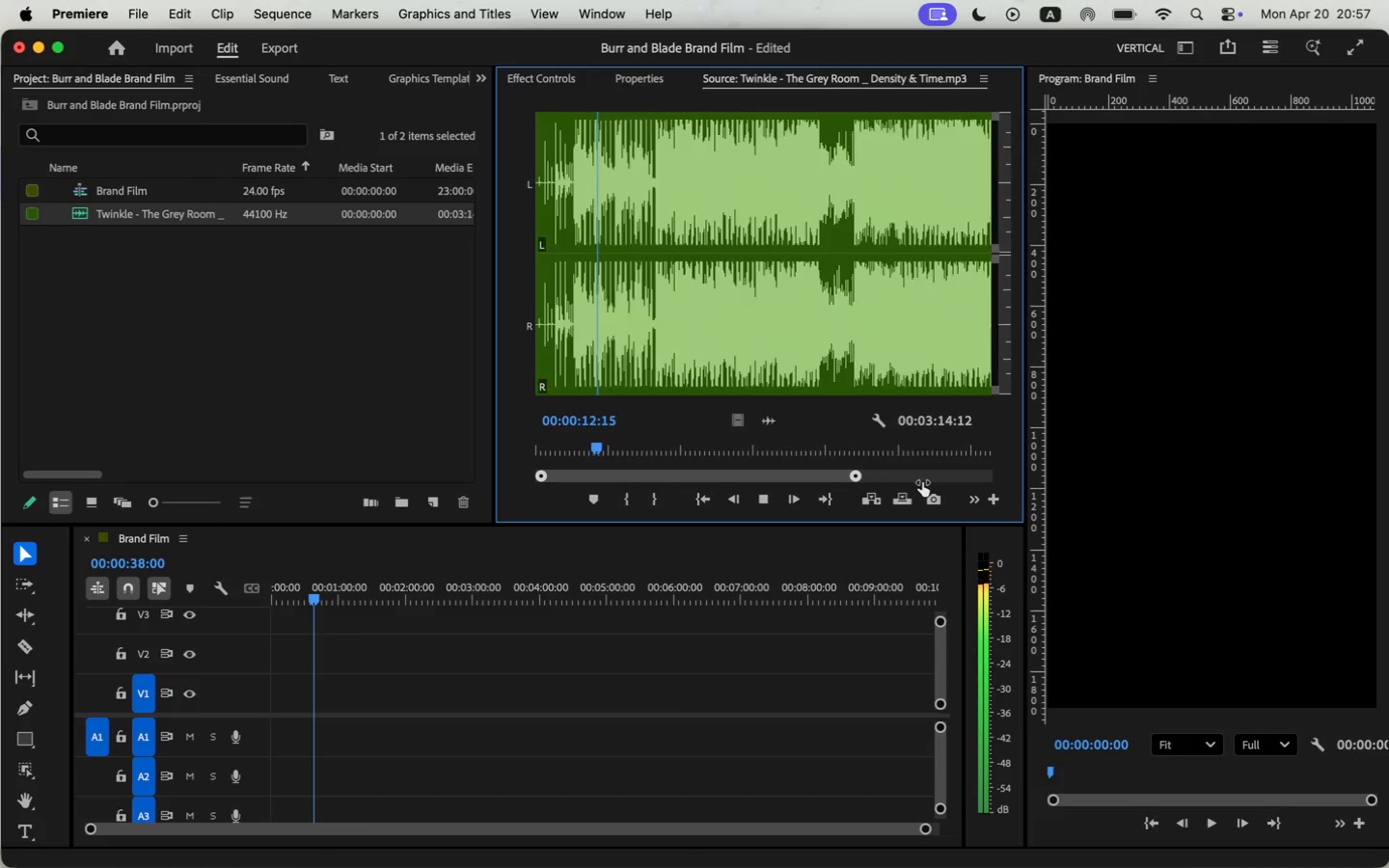 
left_click([828, 306])
 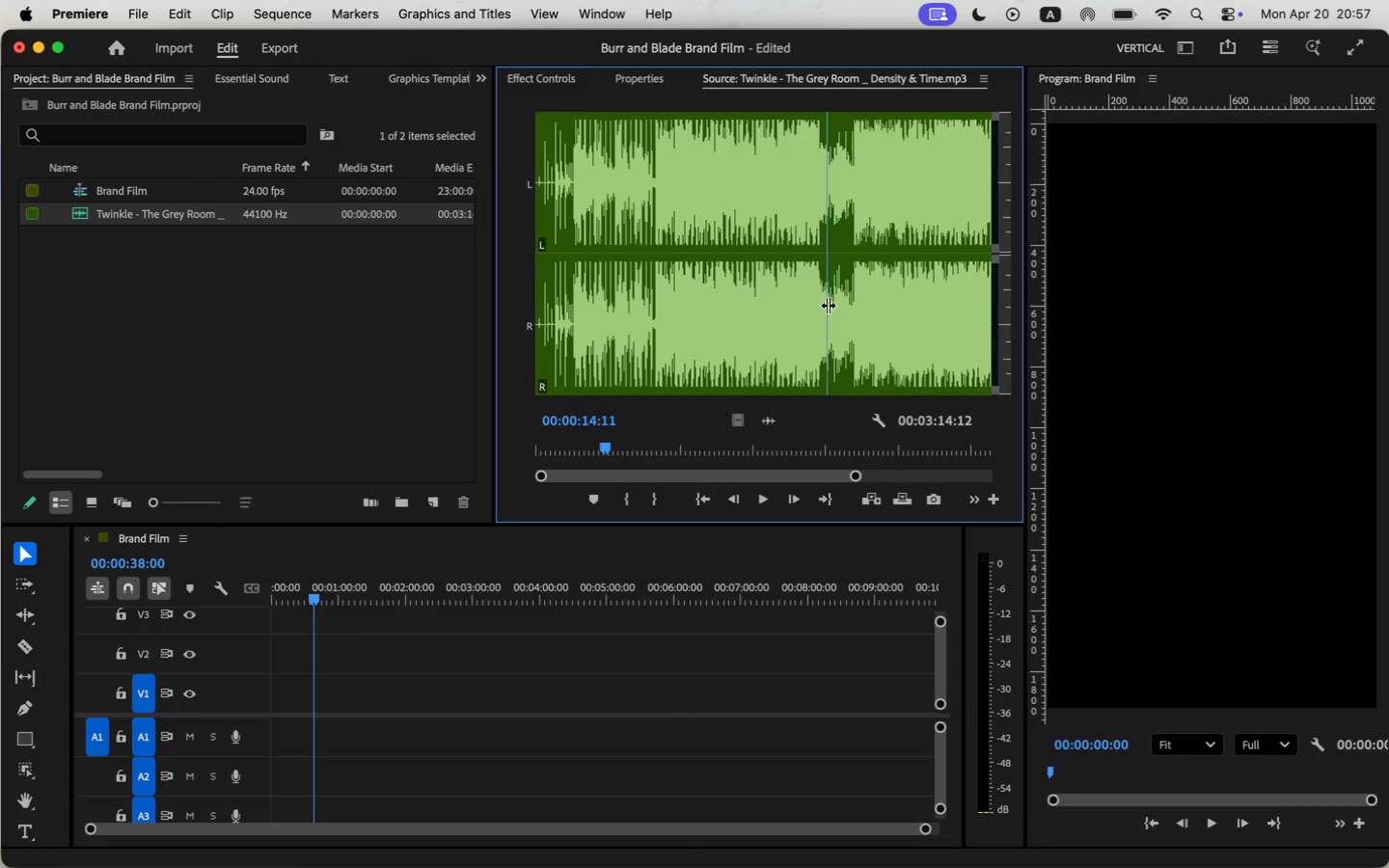 
left_click_drag(start_coordinate=[828, 305], to_coordinate=[843, 292])
 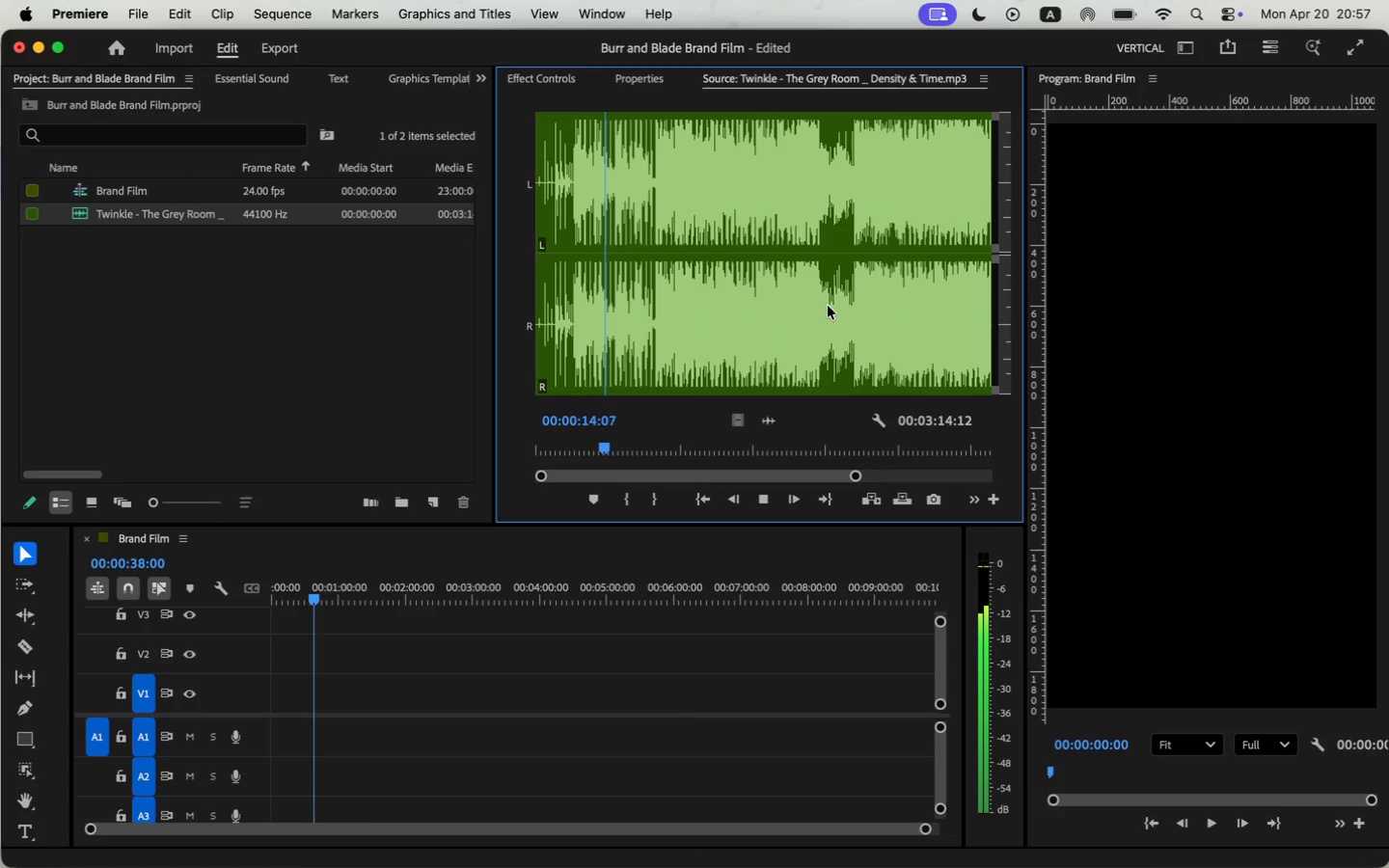 
left_click_drag(start_coordinate=[825, 301], to_coordinate=[830, 315])
 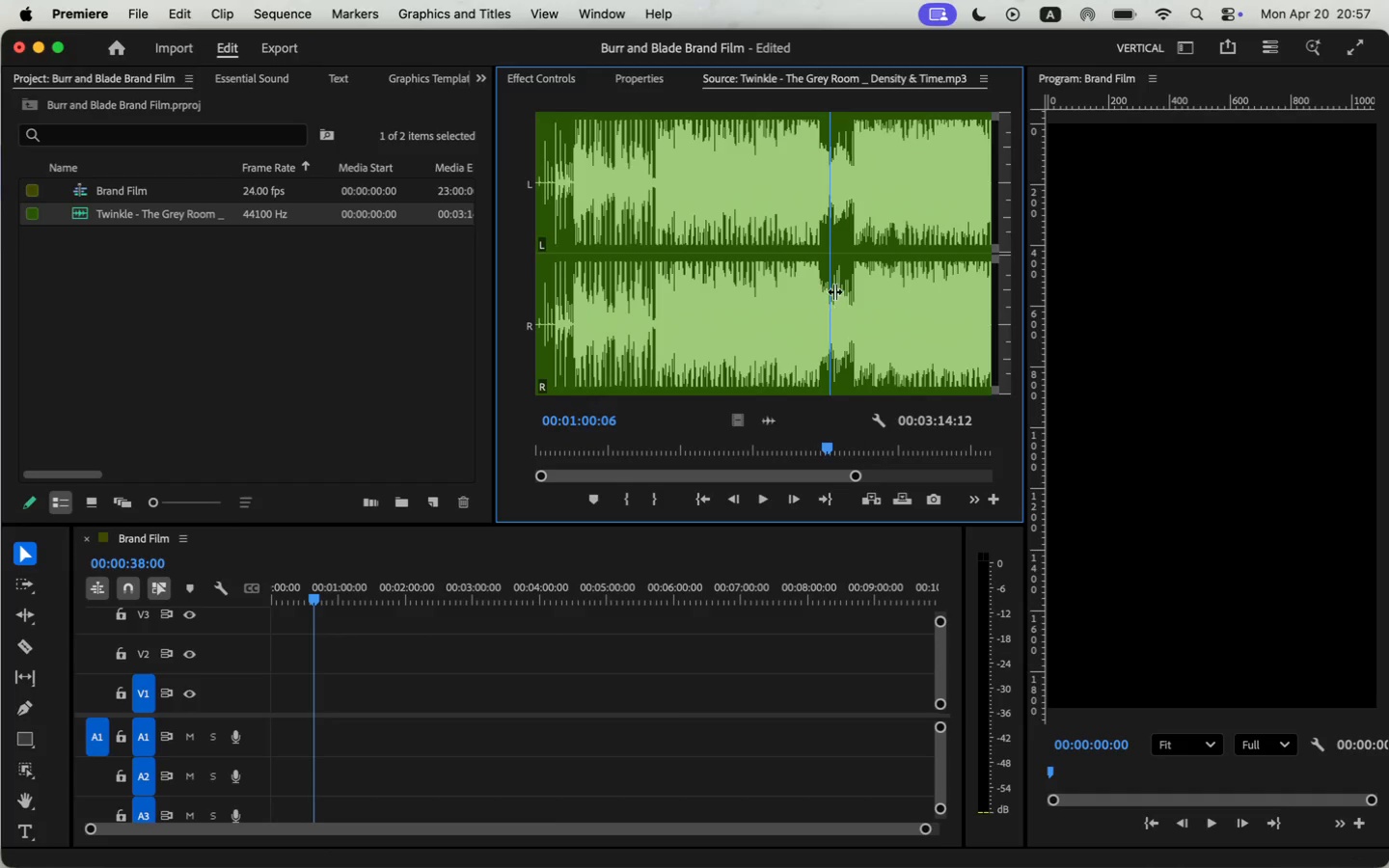 
key(I)
 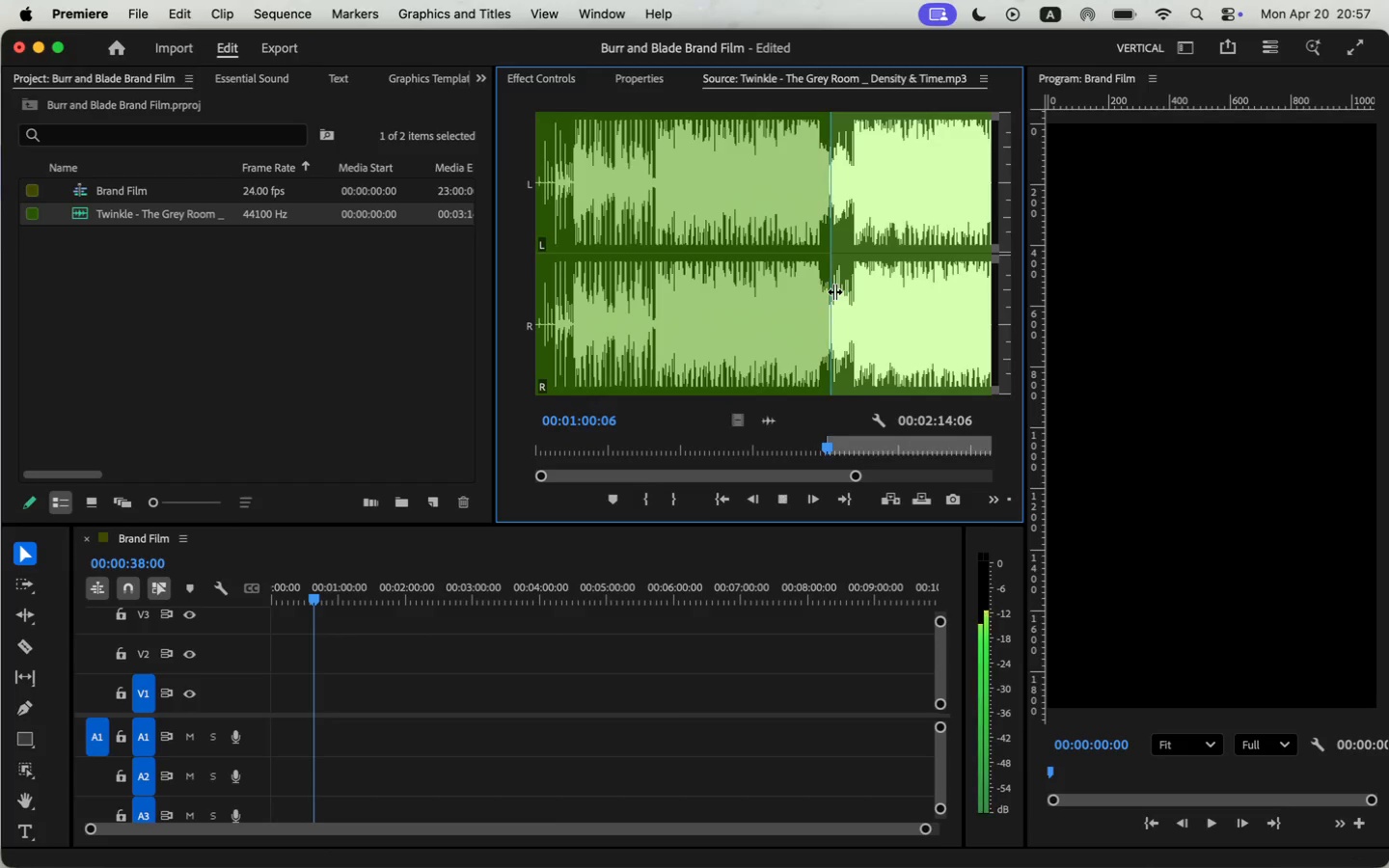 
key(Space)
 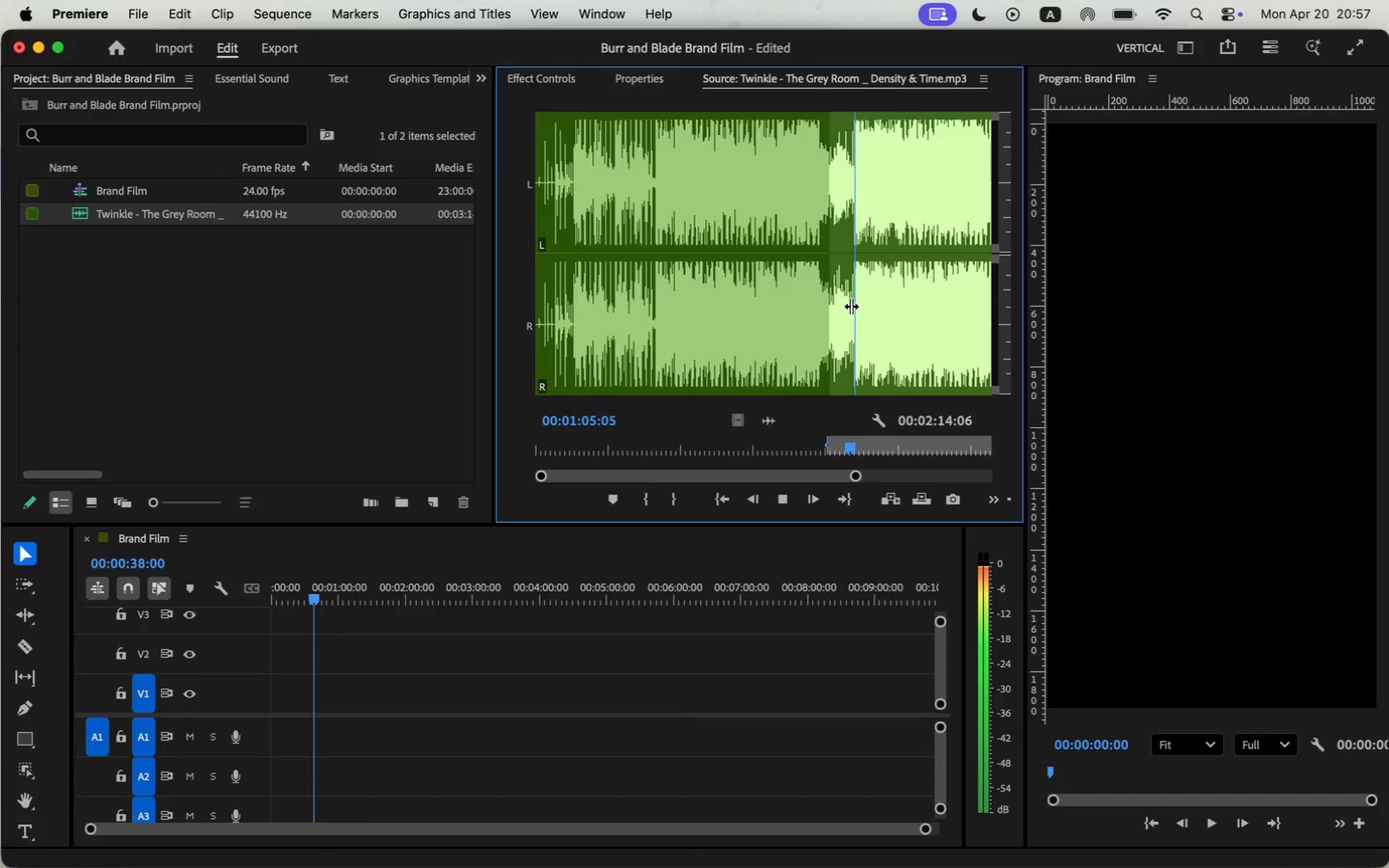 
wait(8.45)
 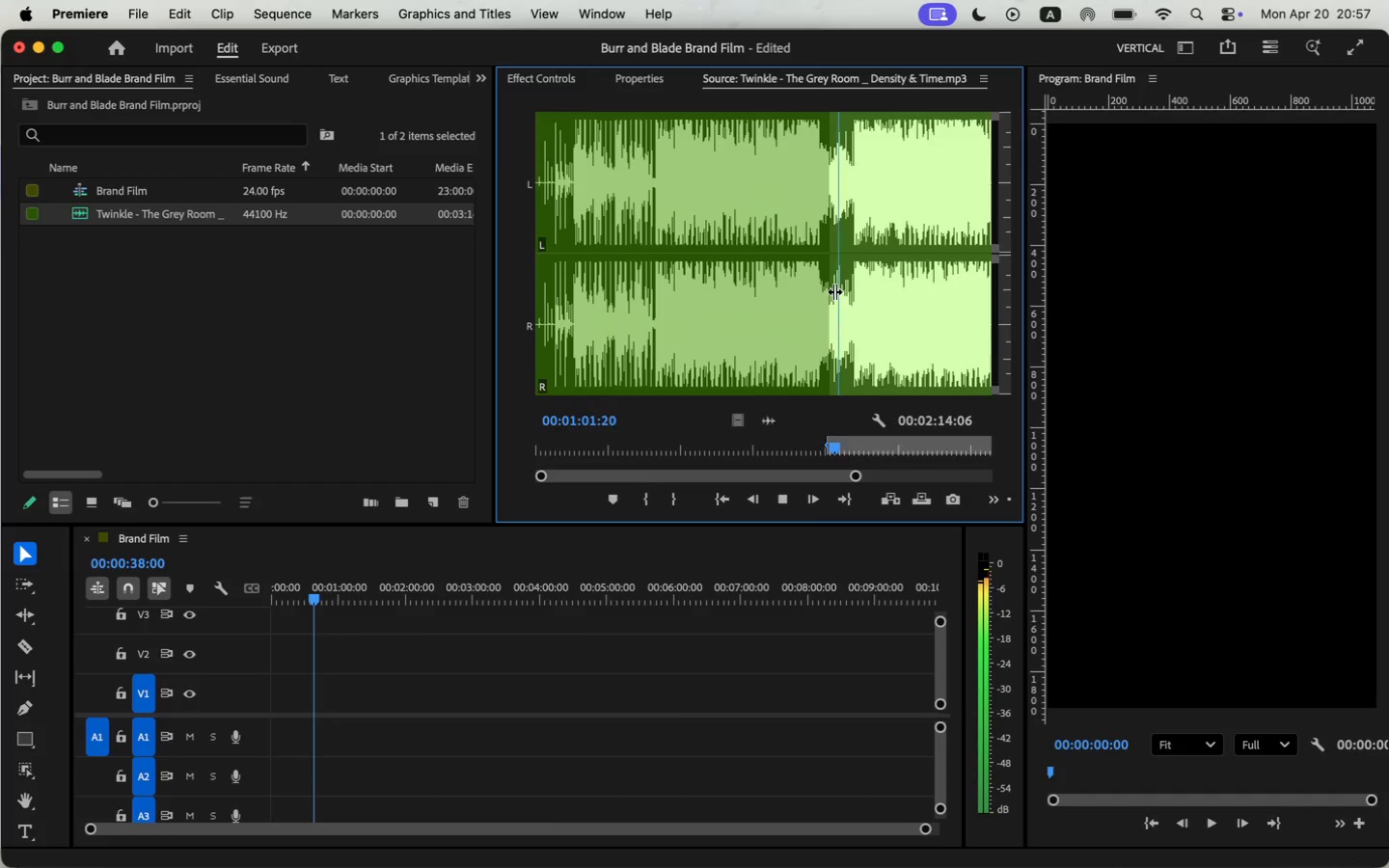 
left_click_drag(start_coordinate=[872, 448], to_coordinate=[476, 405])
 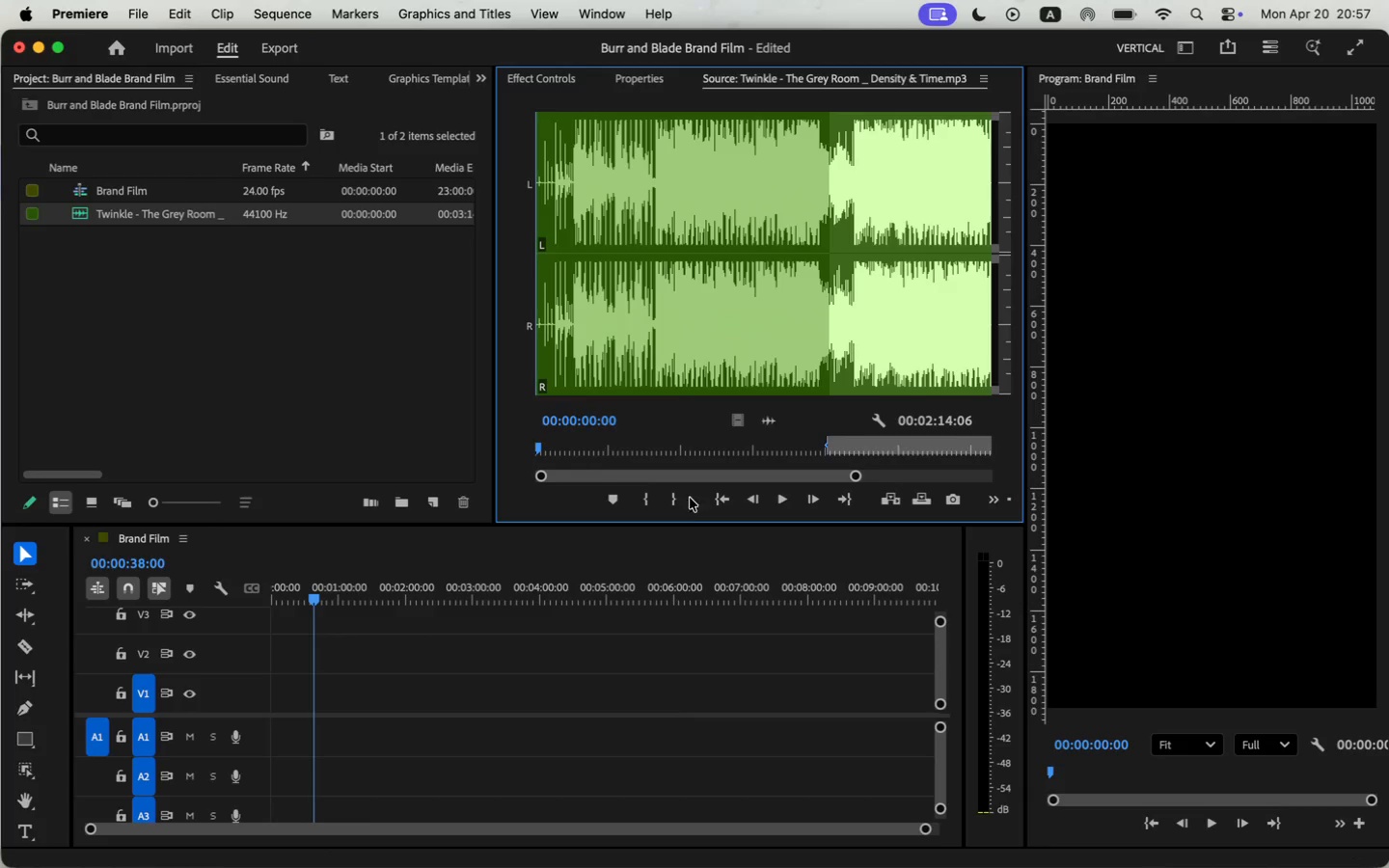 
left_click([791, 501])
 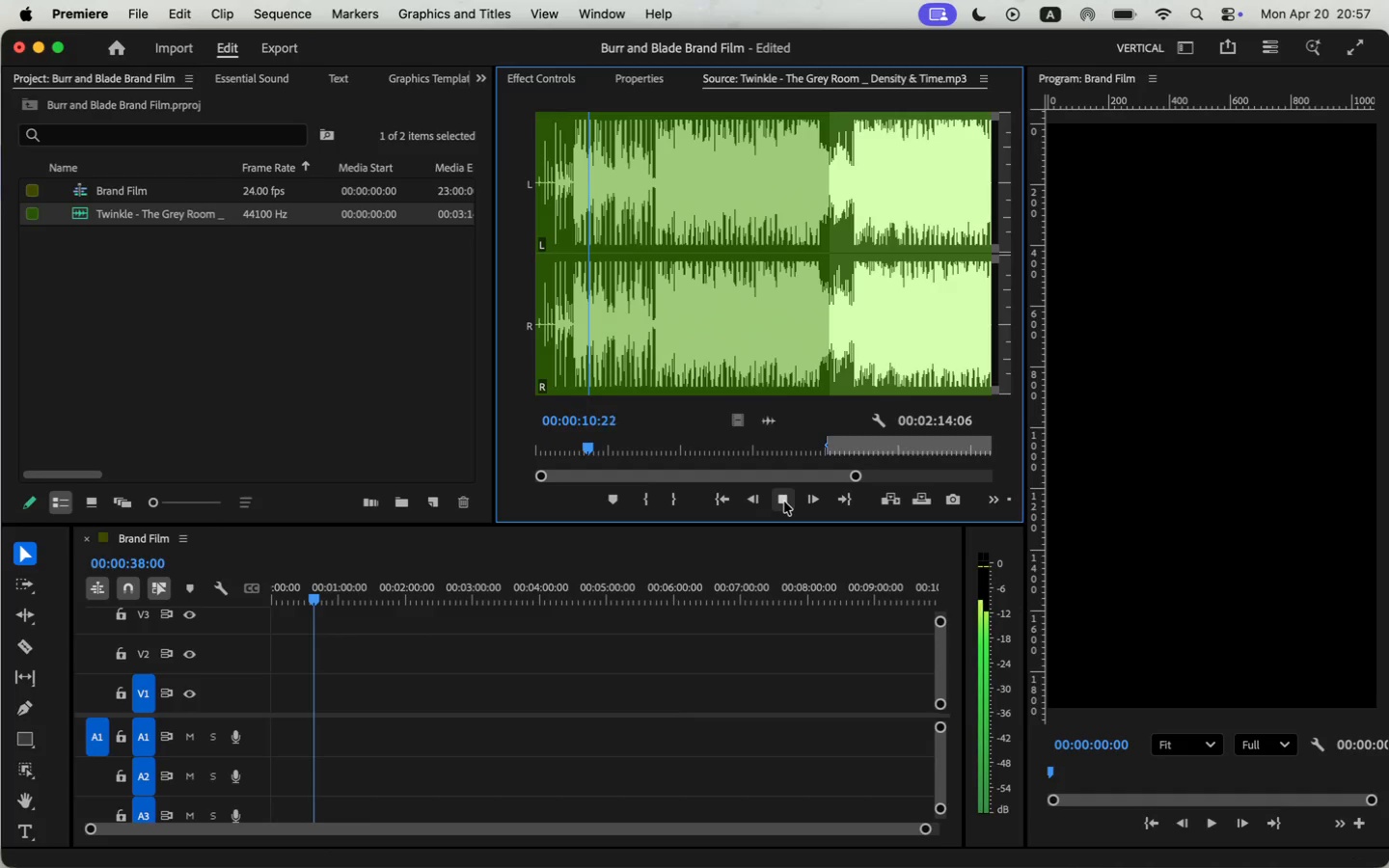 
wait(17.75)
 